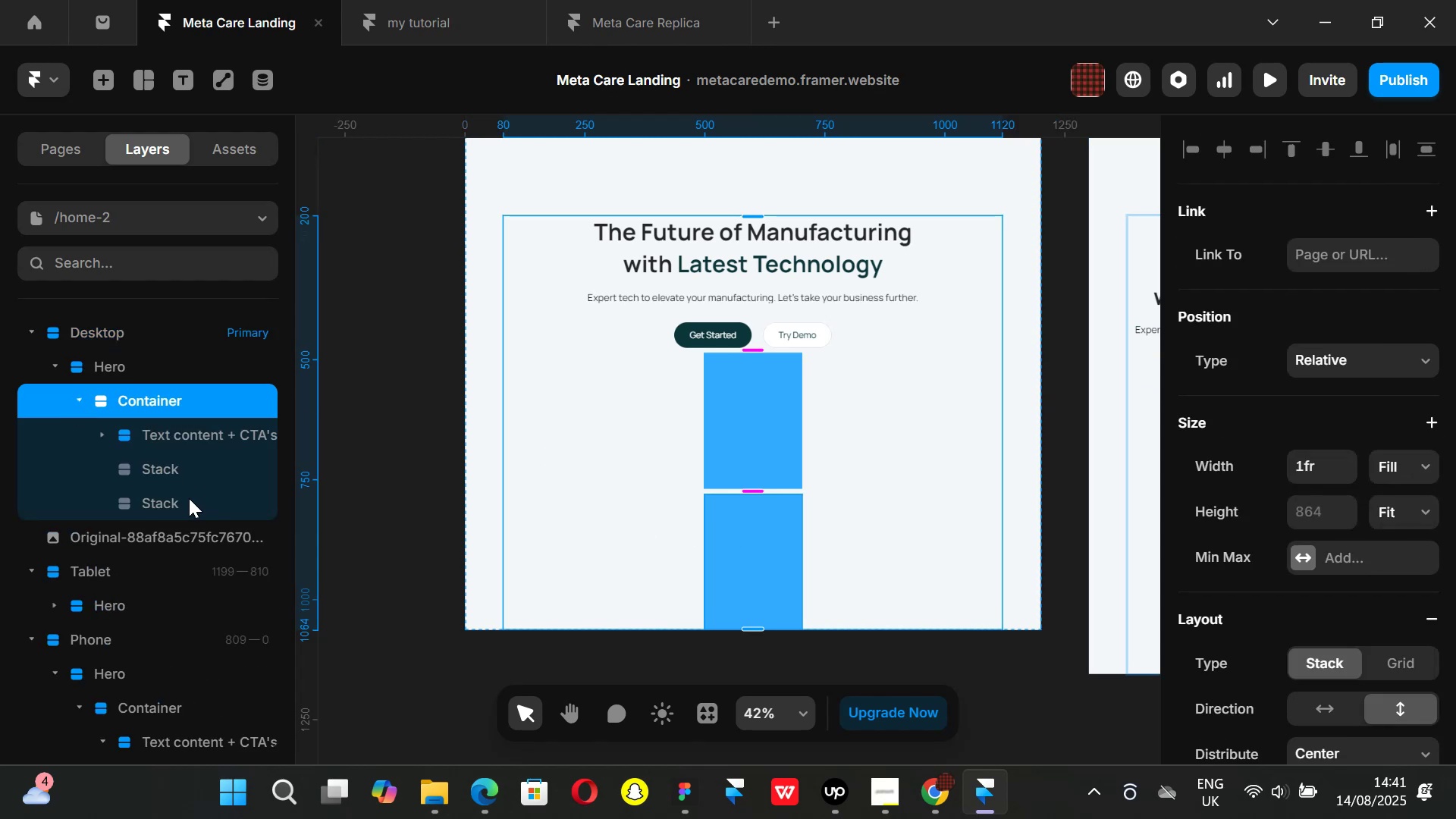 
left_click([184, 500])
 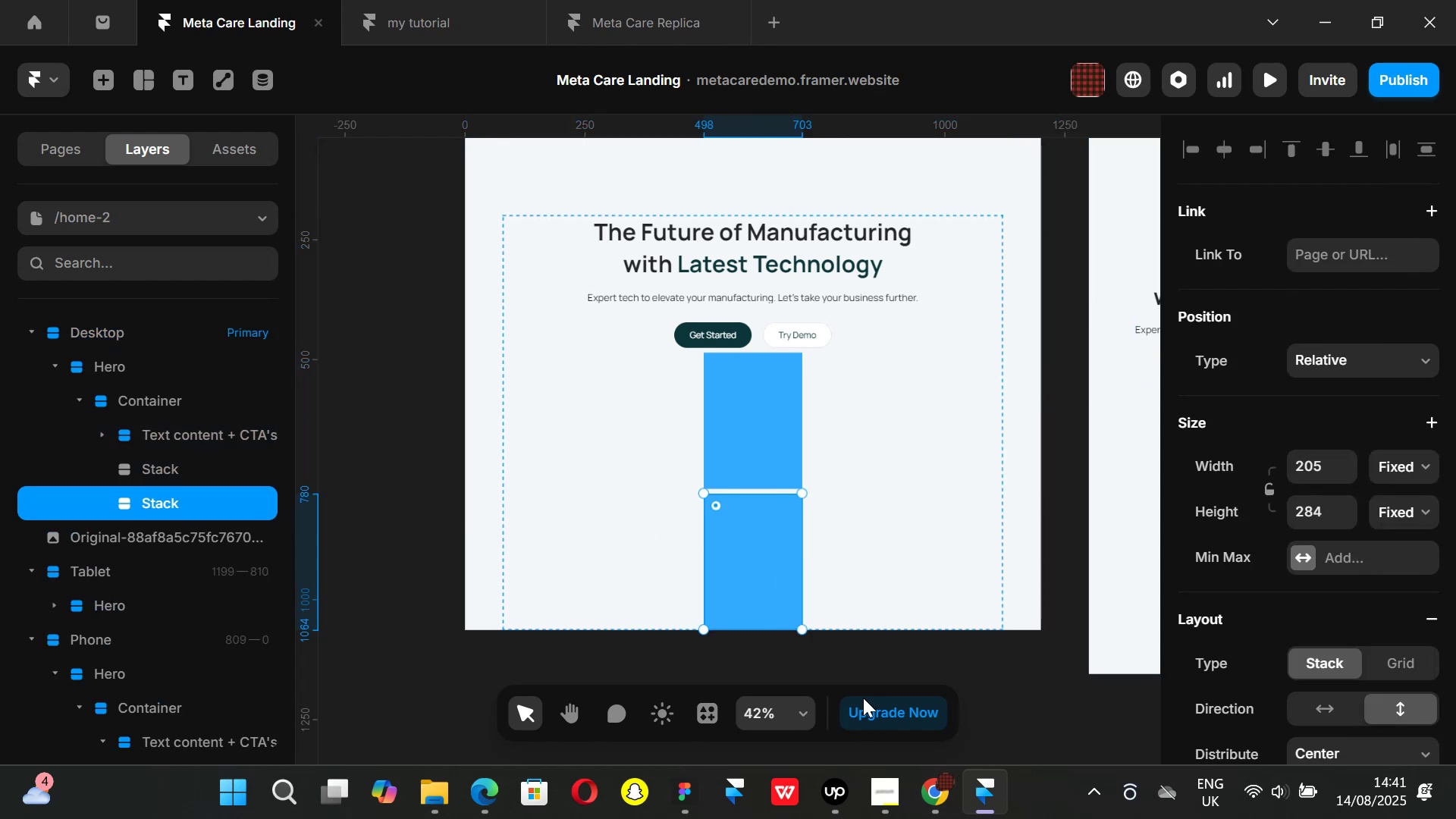 
left_click([936, 797])
 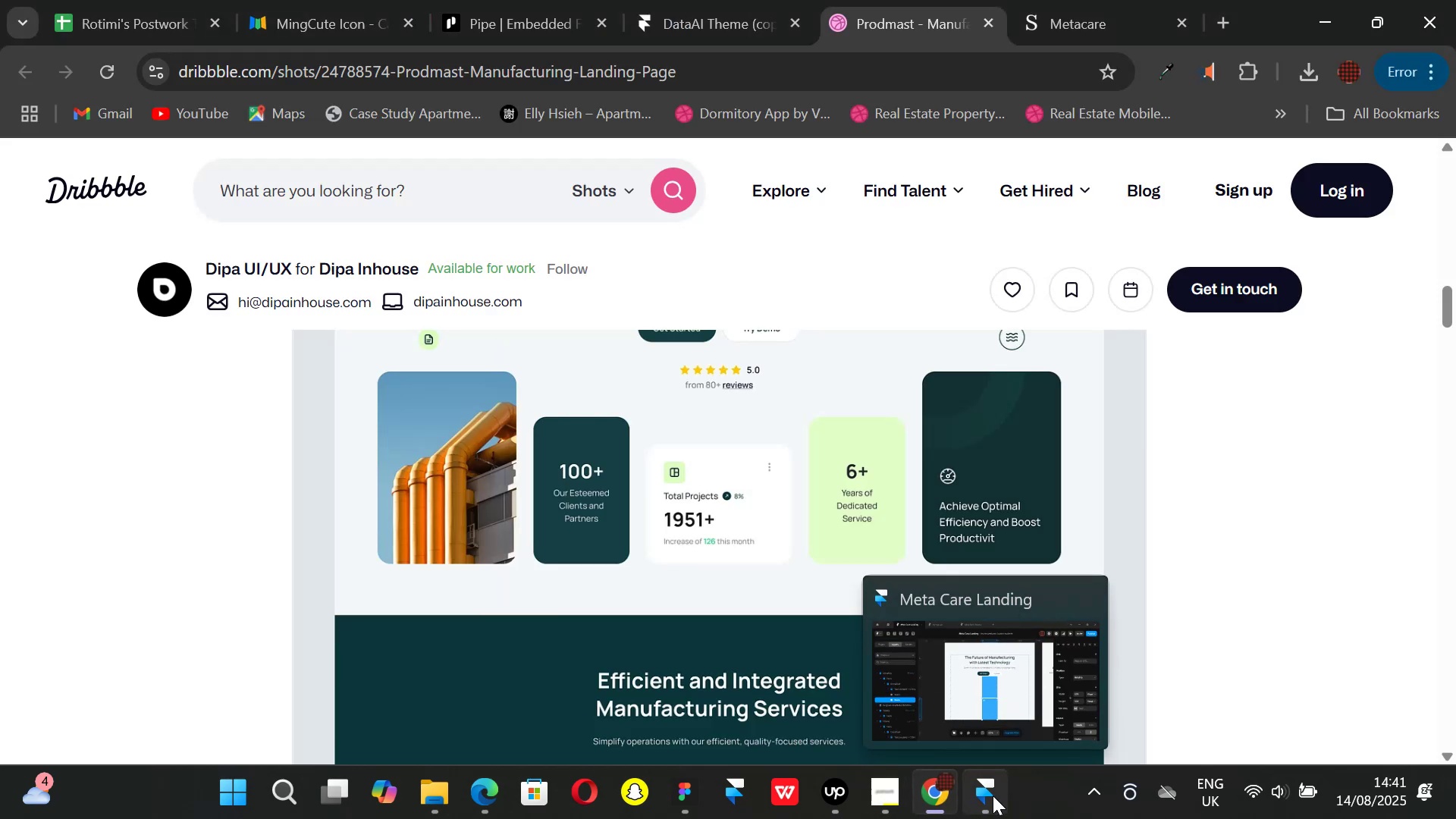 
left_click([993, 795])
 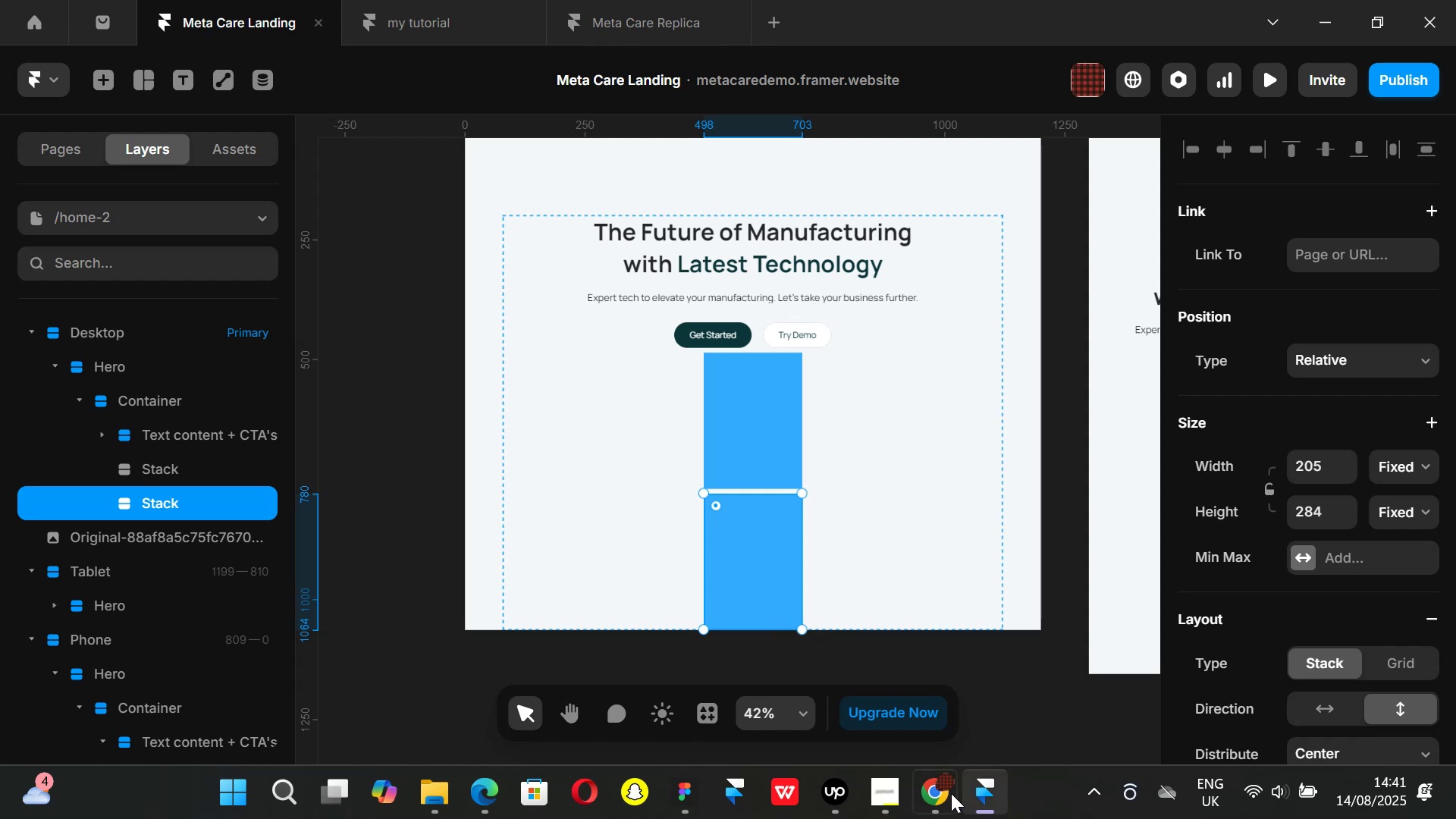 
left_click([923, 792])
 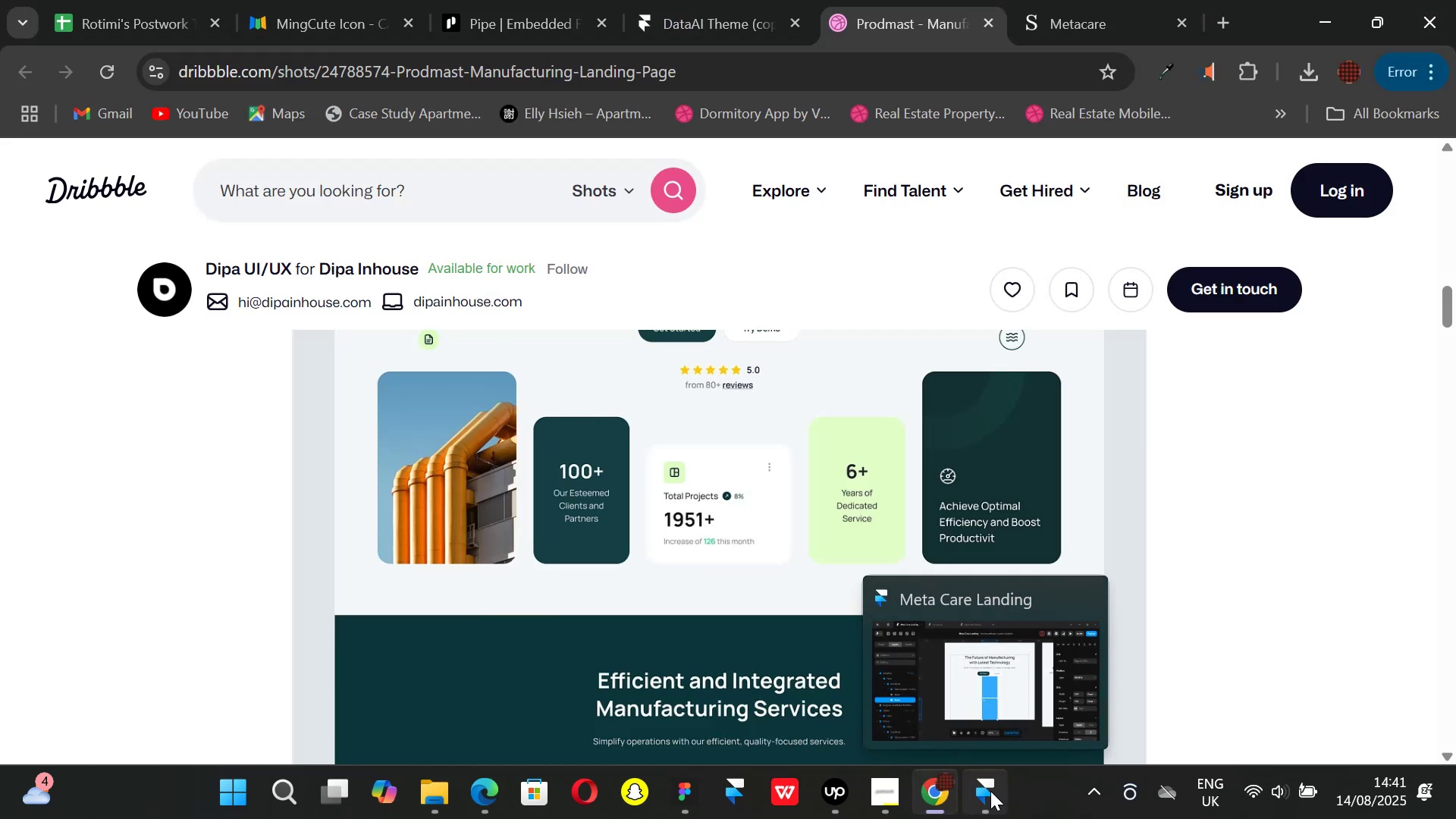 
left_click([990, 791])
 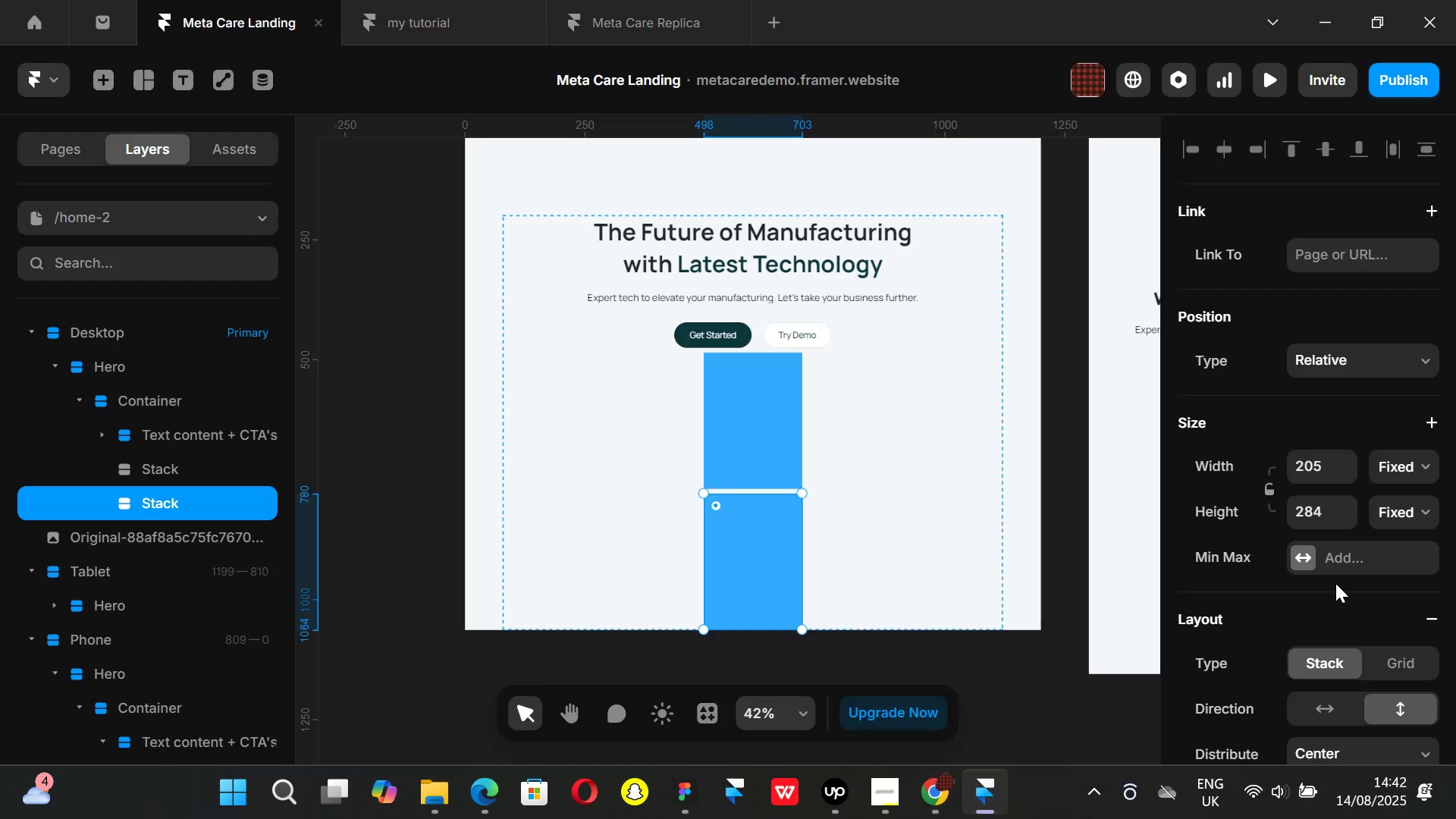 
left_click([1429, 503])
 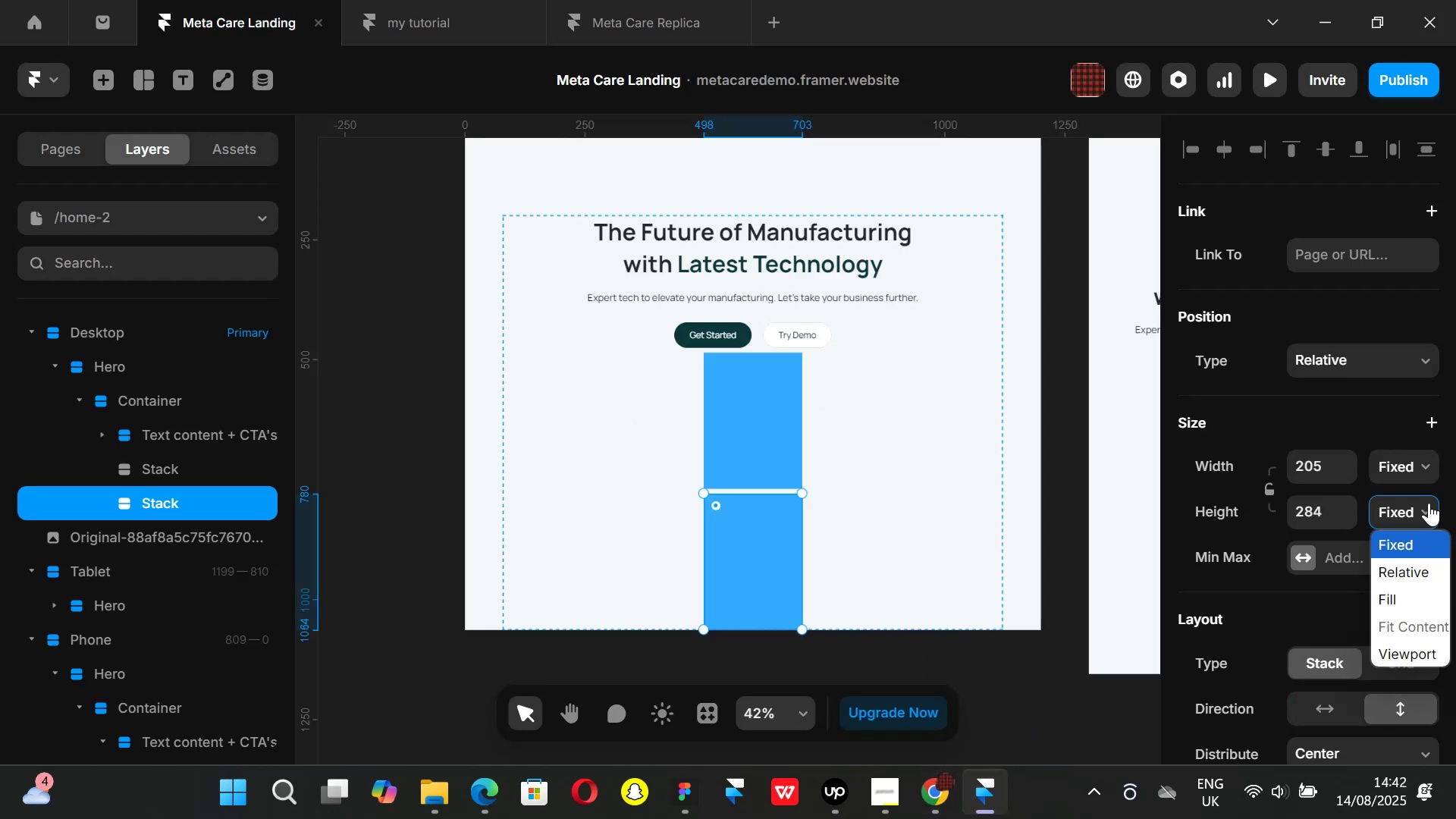 
left_click([1429, 503])
 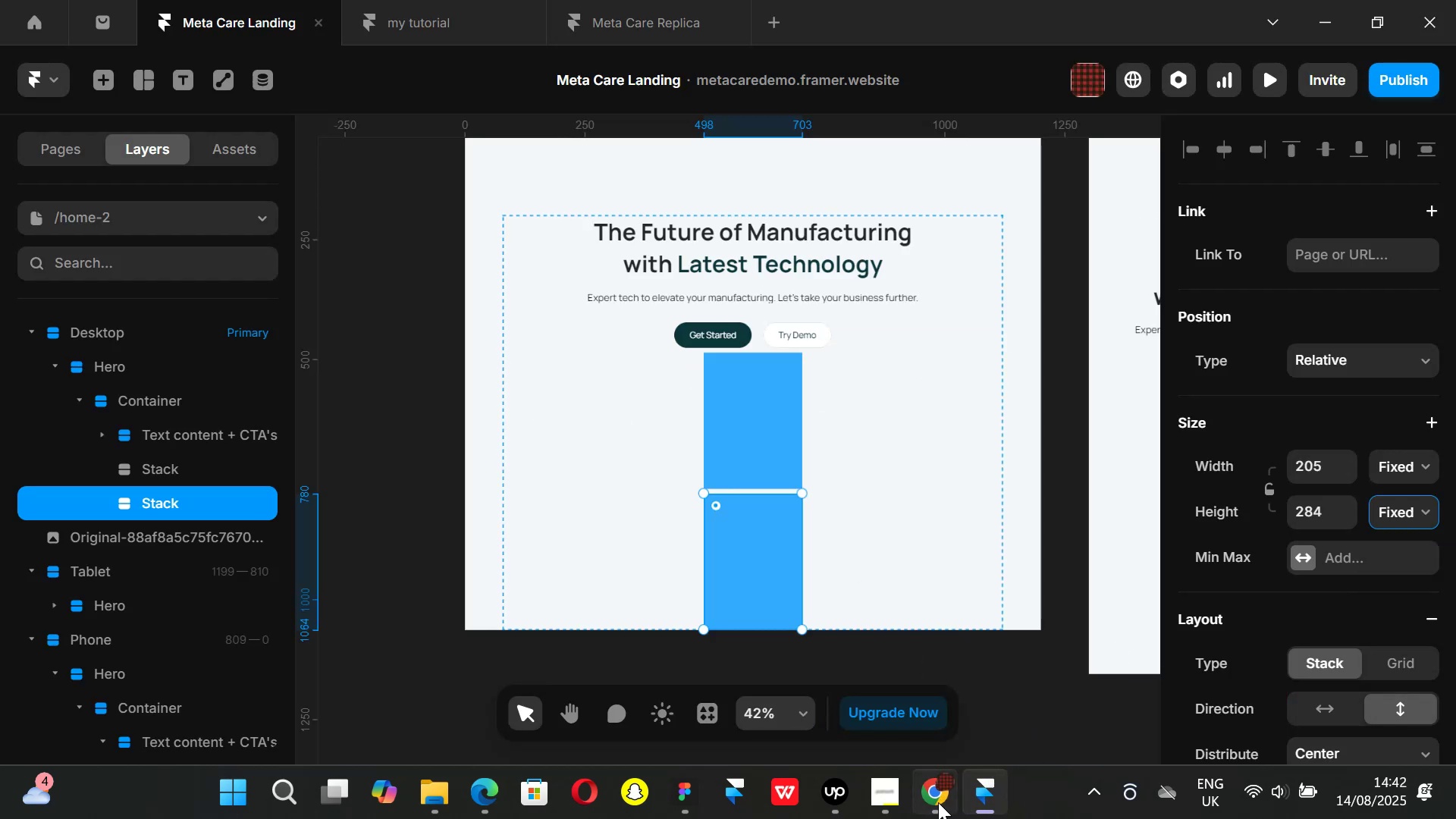 
left_click([930, 802])
 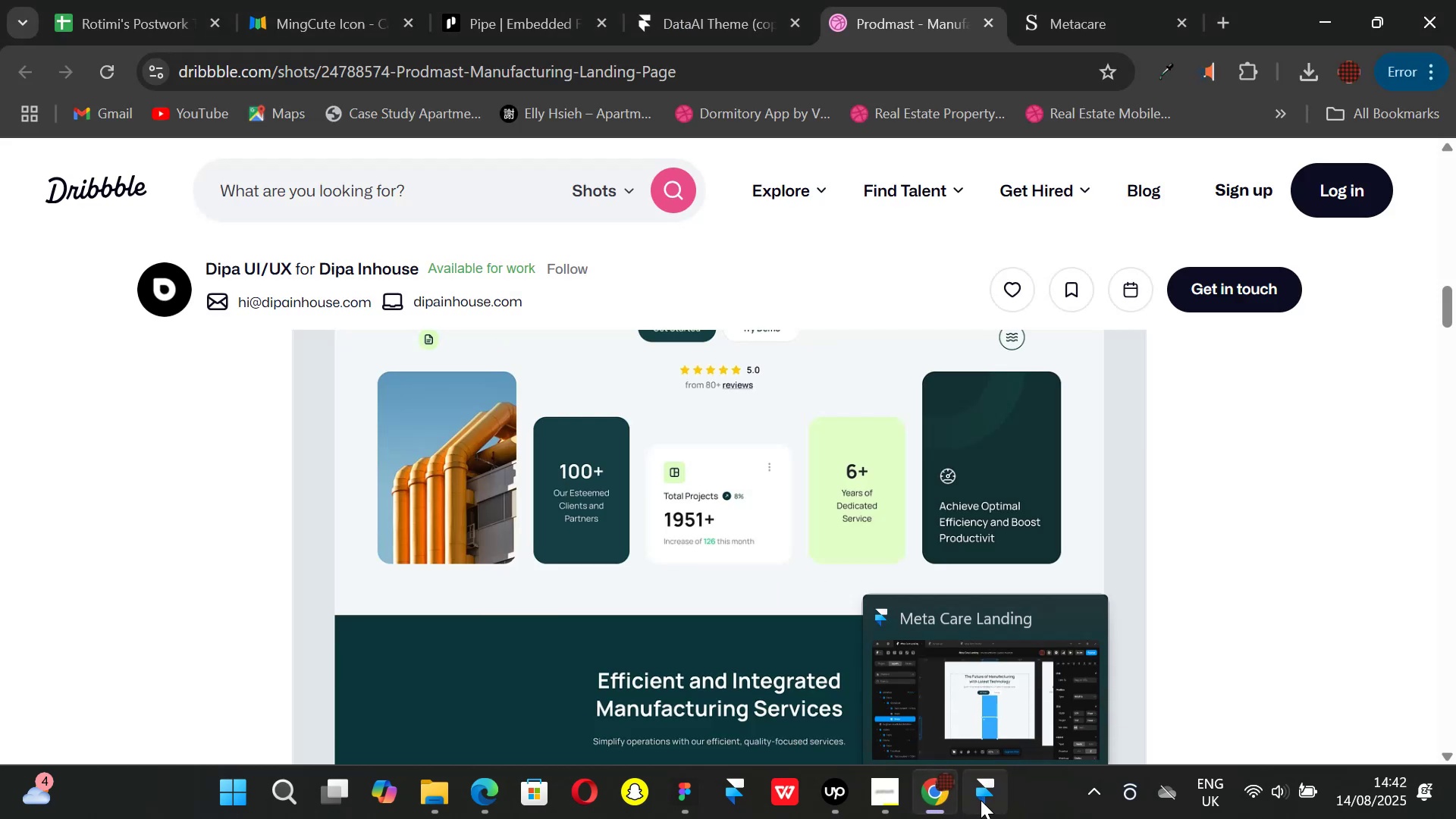 
left_click([981, 800])
 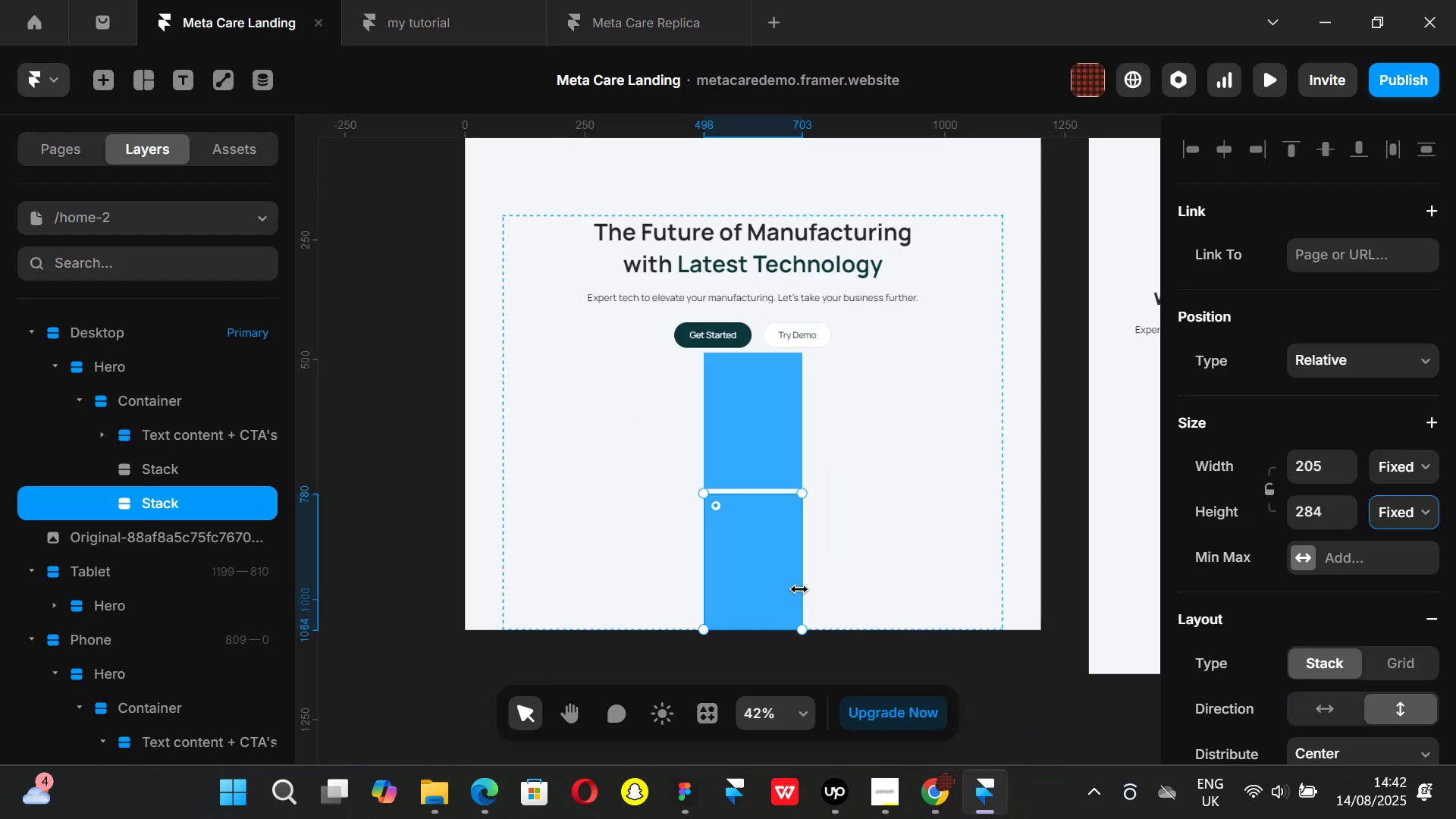 
left_click([799, 589])
 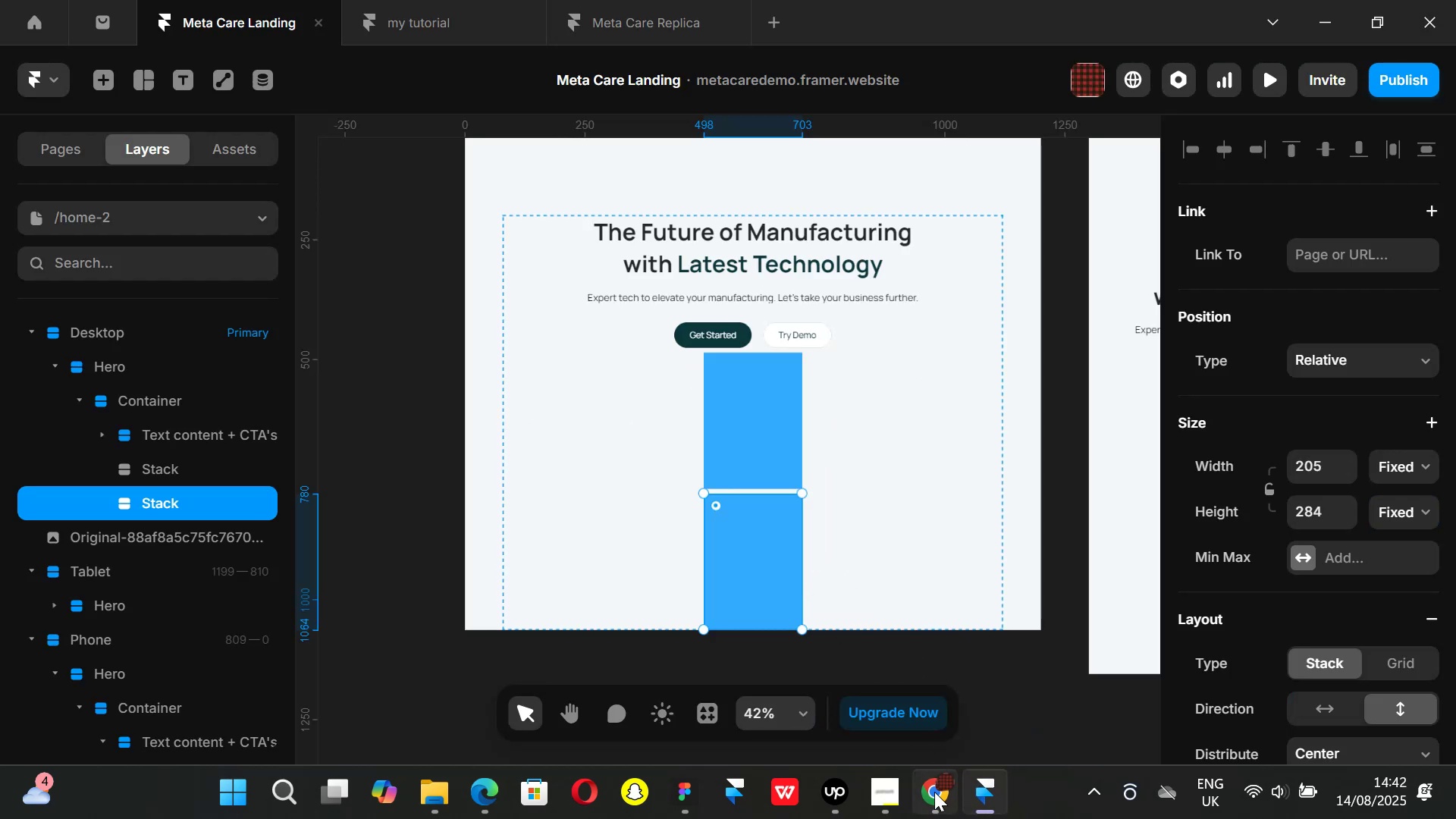 
left_click([934, 797])
 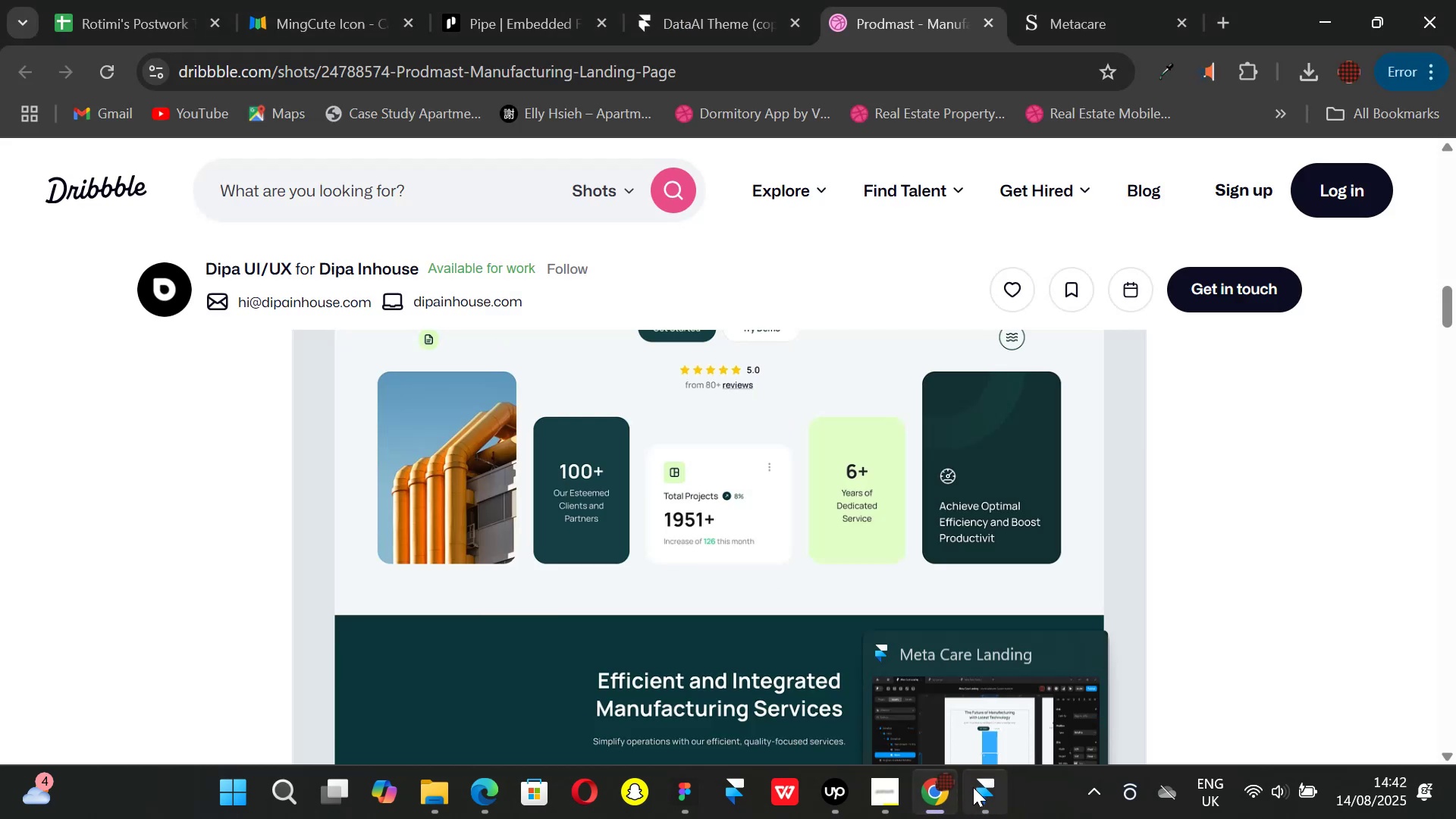 
left_click([973, 787])
 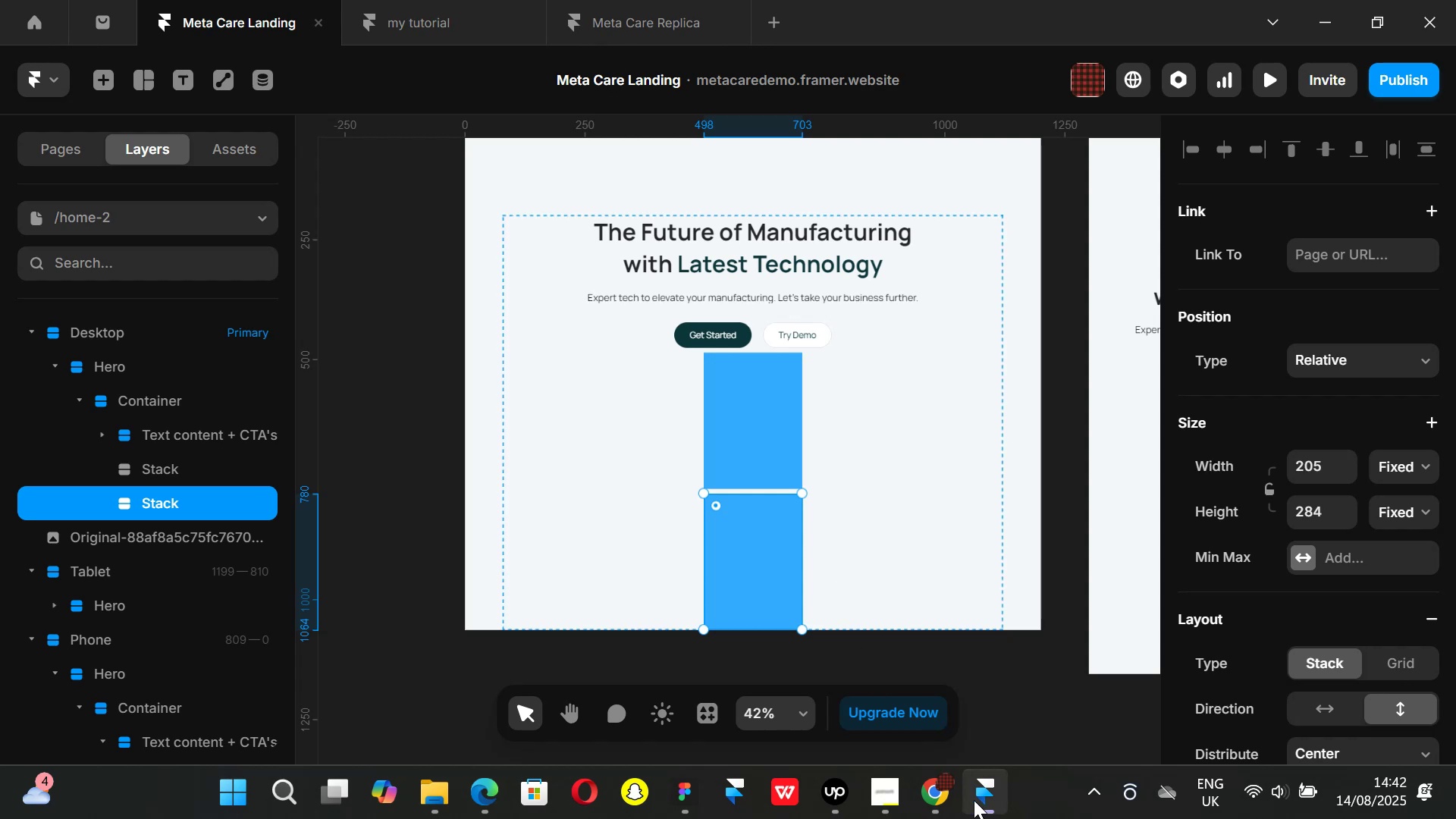 
left_click([948, 791])
 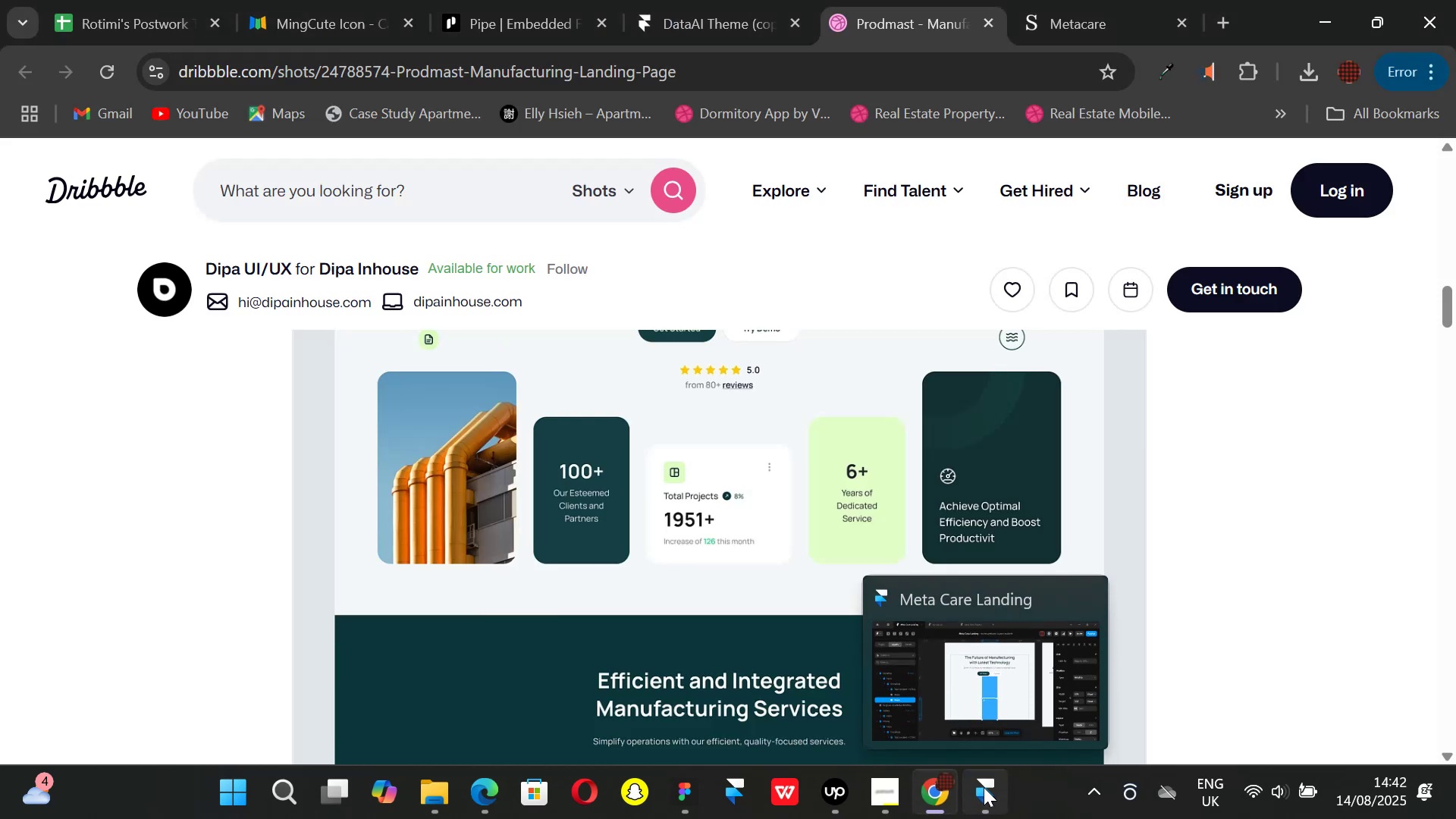 
left_click([984, 787])
 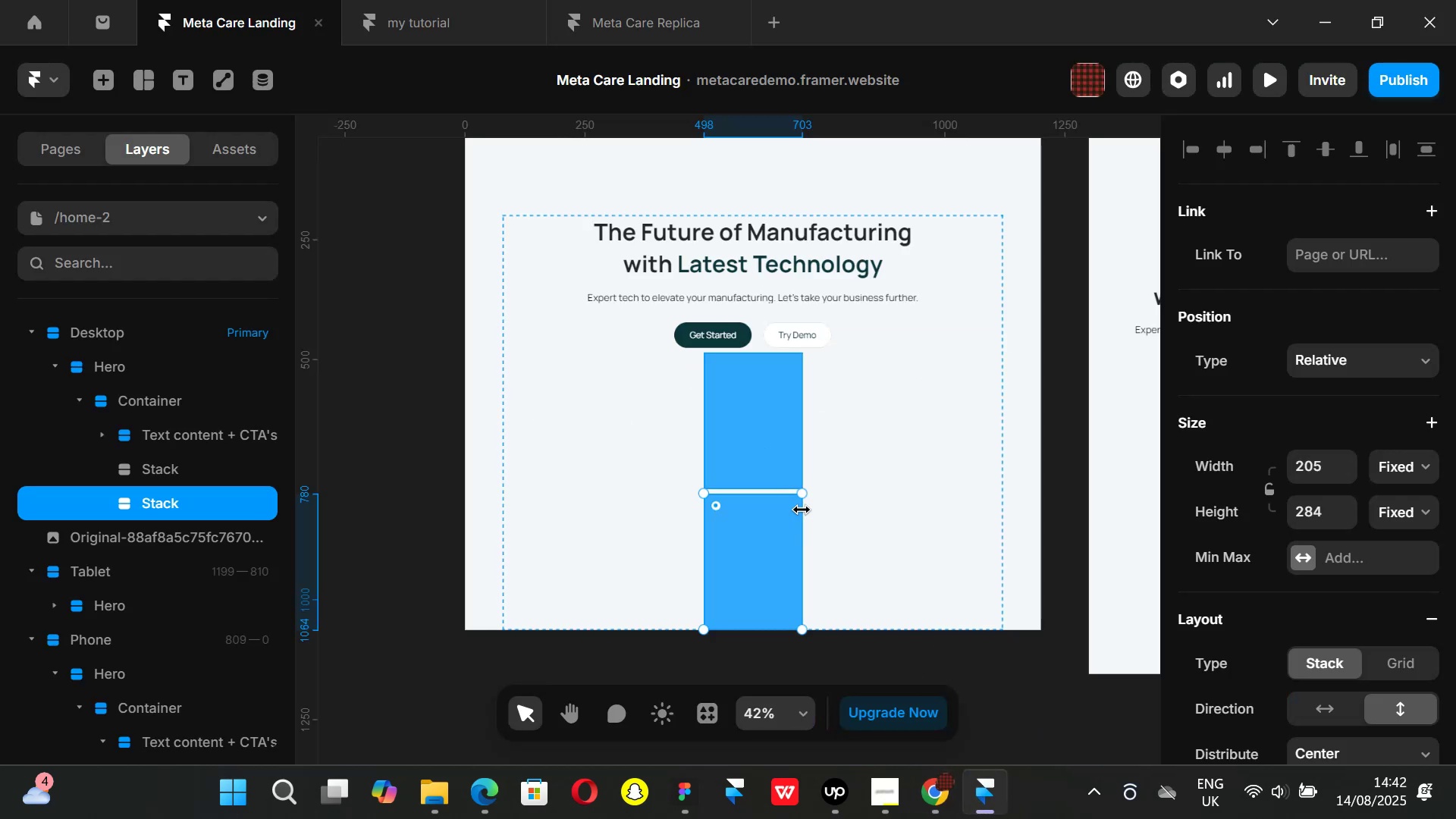 
left_click_drag(start_coordinate=[803, 582], to_coordinate=[777, 577])
 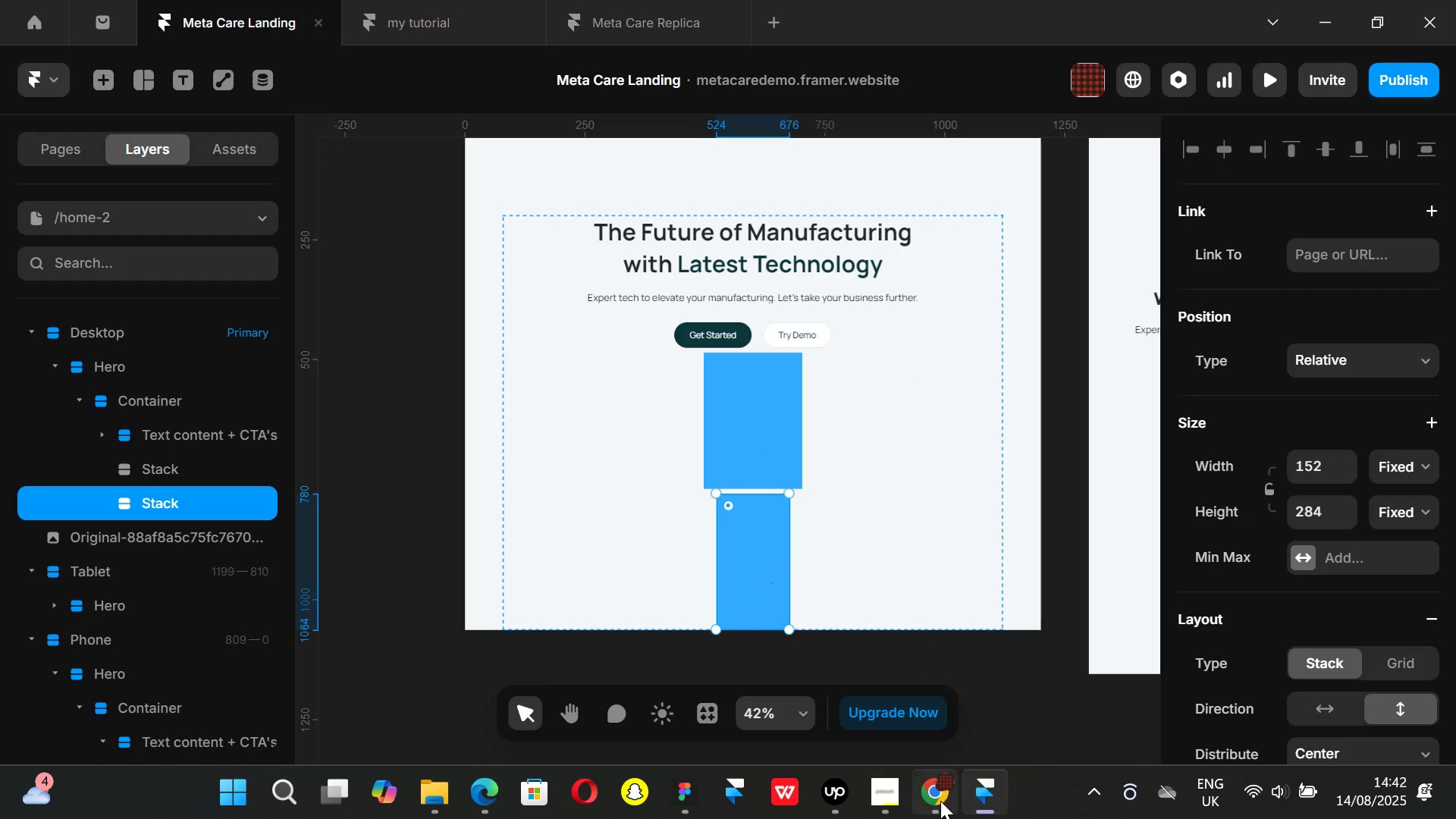 
left_click([941, 801])
 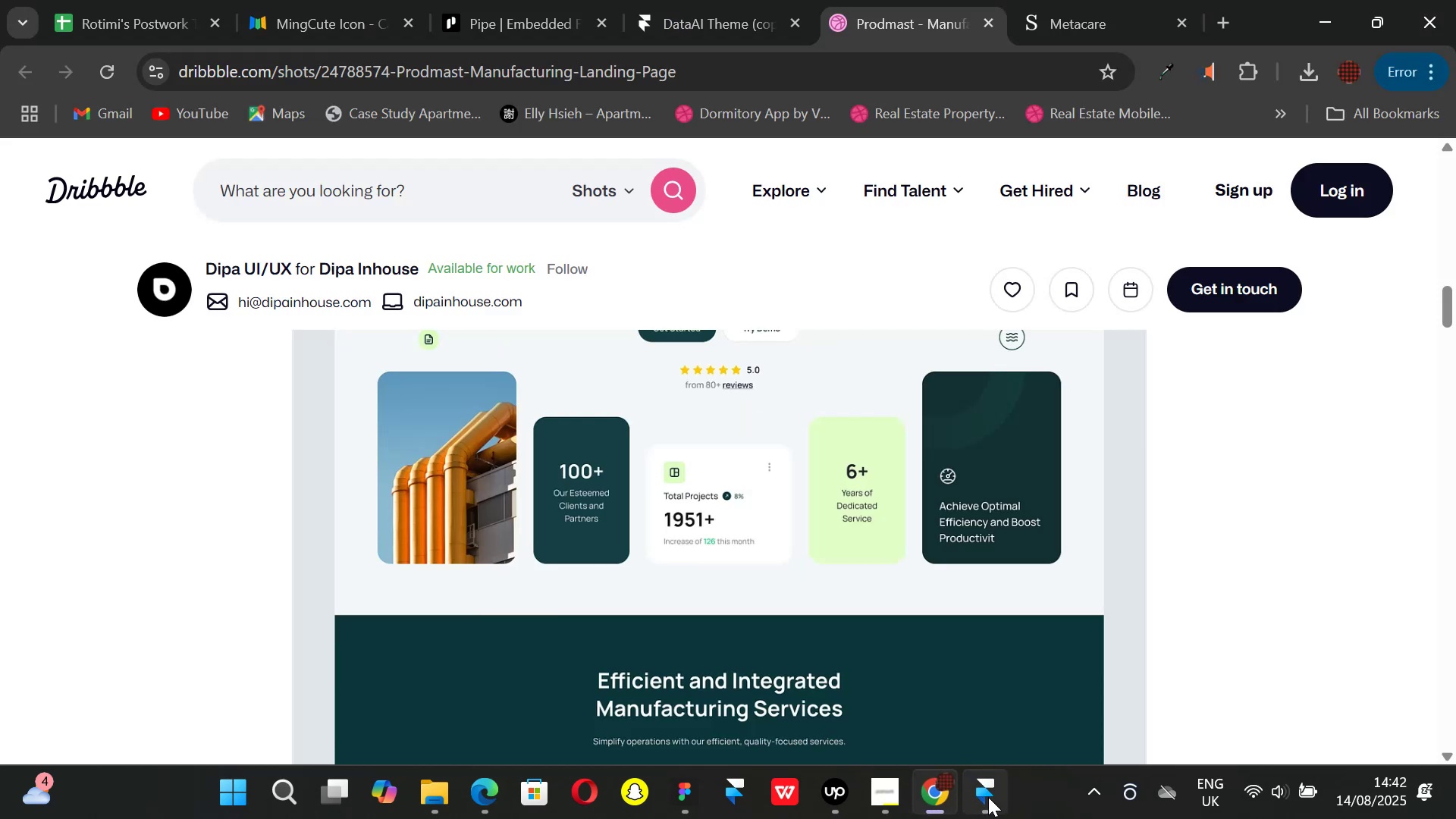 
left_click([988, 797])
 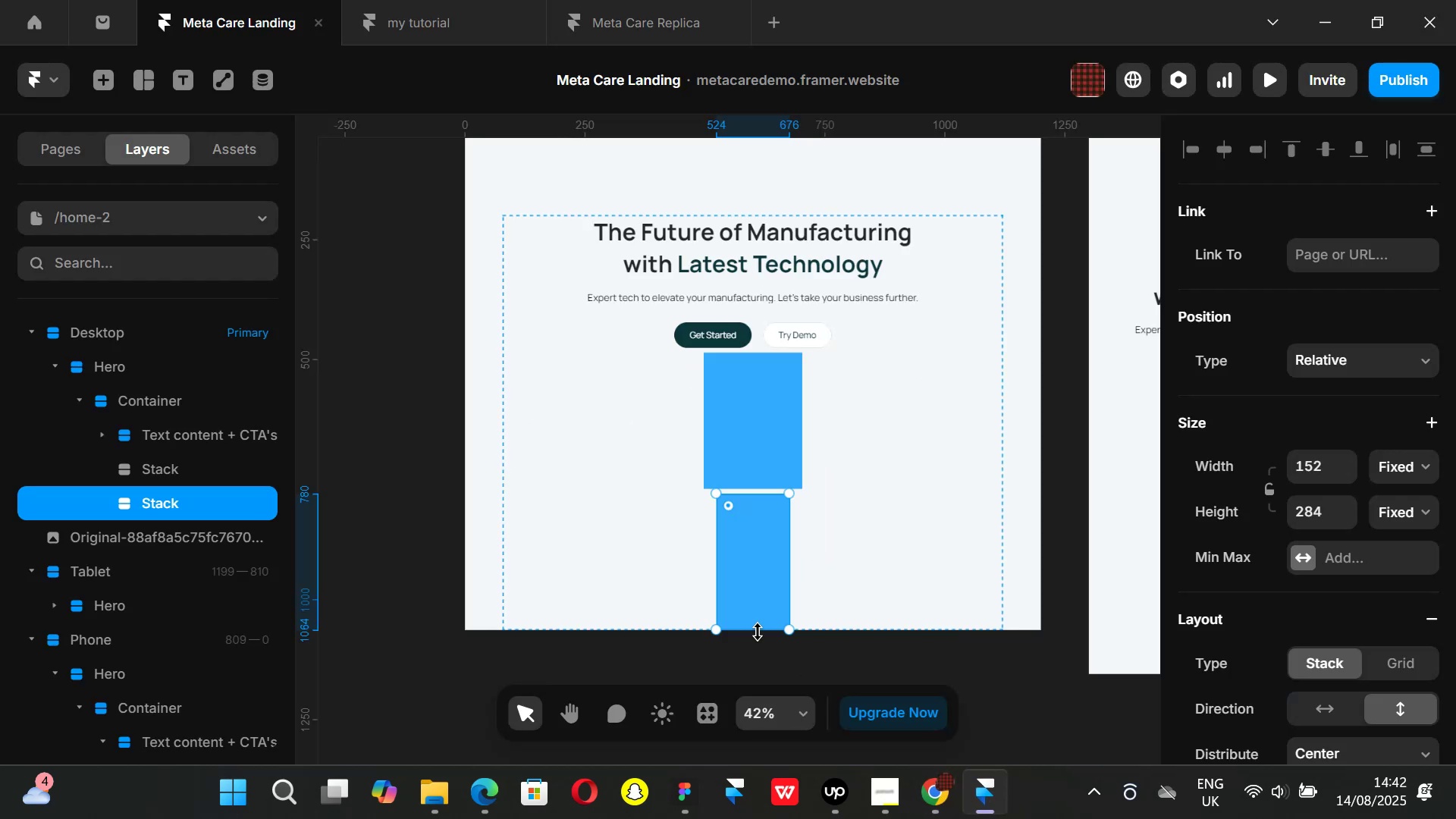 
left_click_drag(start_coordinate=[758, 632], to_coordinate=[759, 592])
 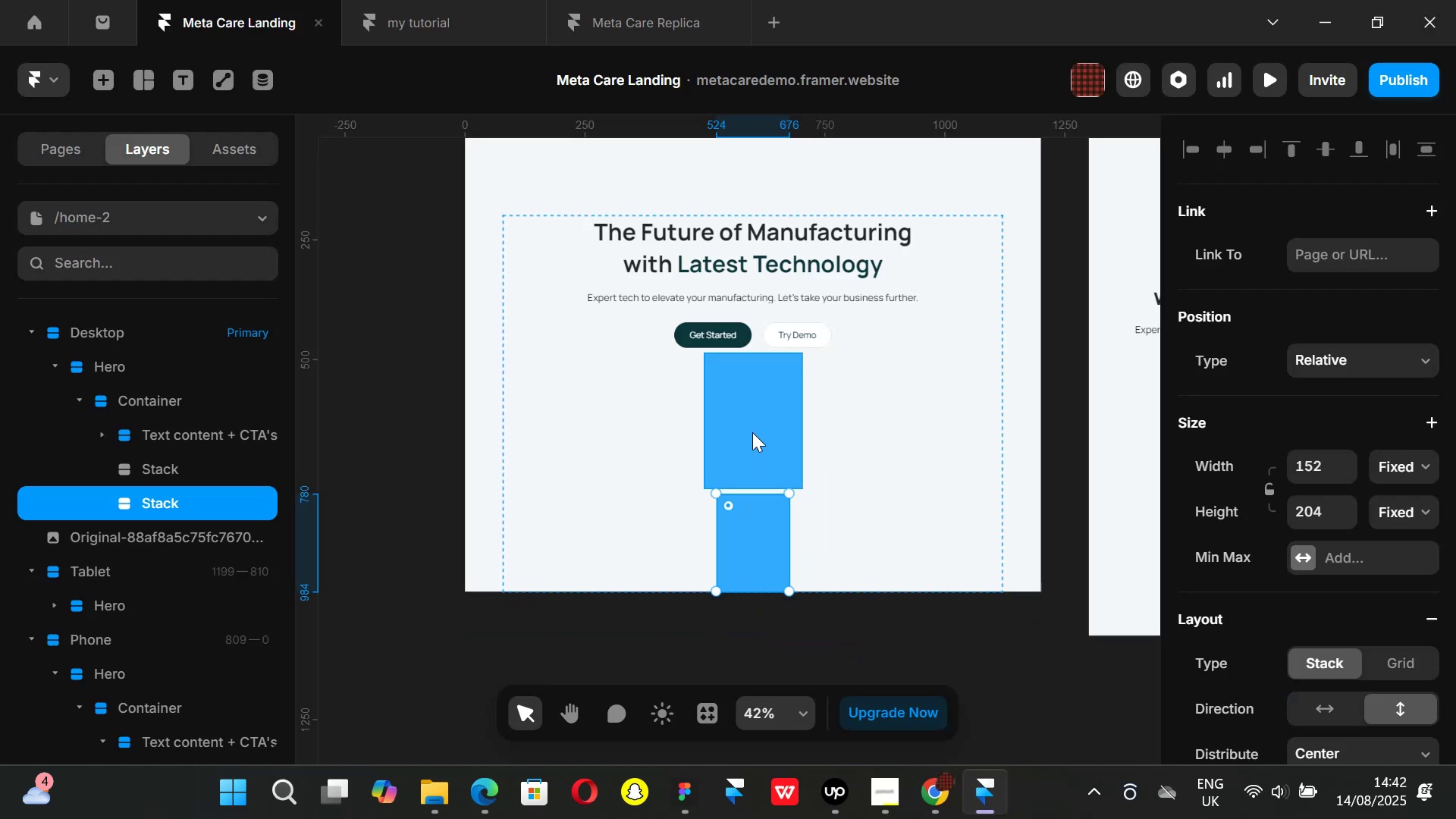 
left_click([752, 432])
 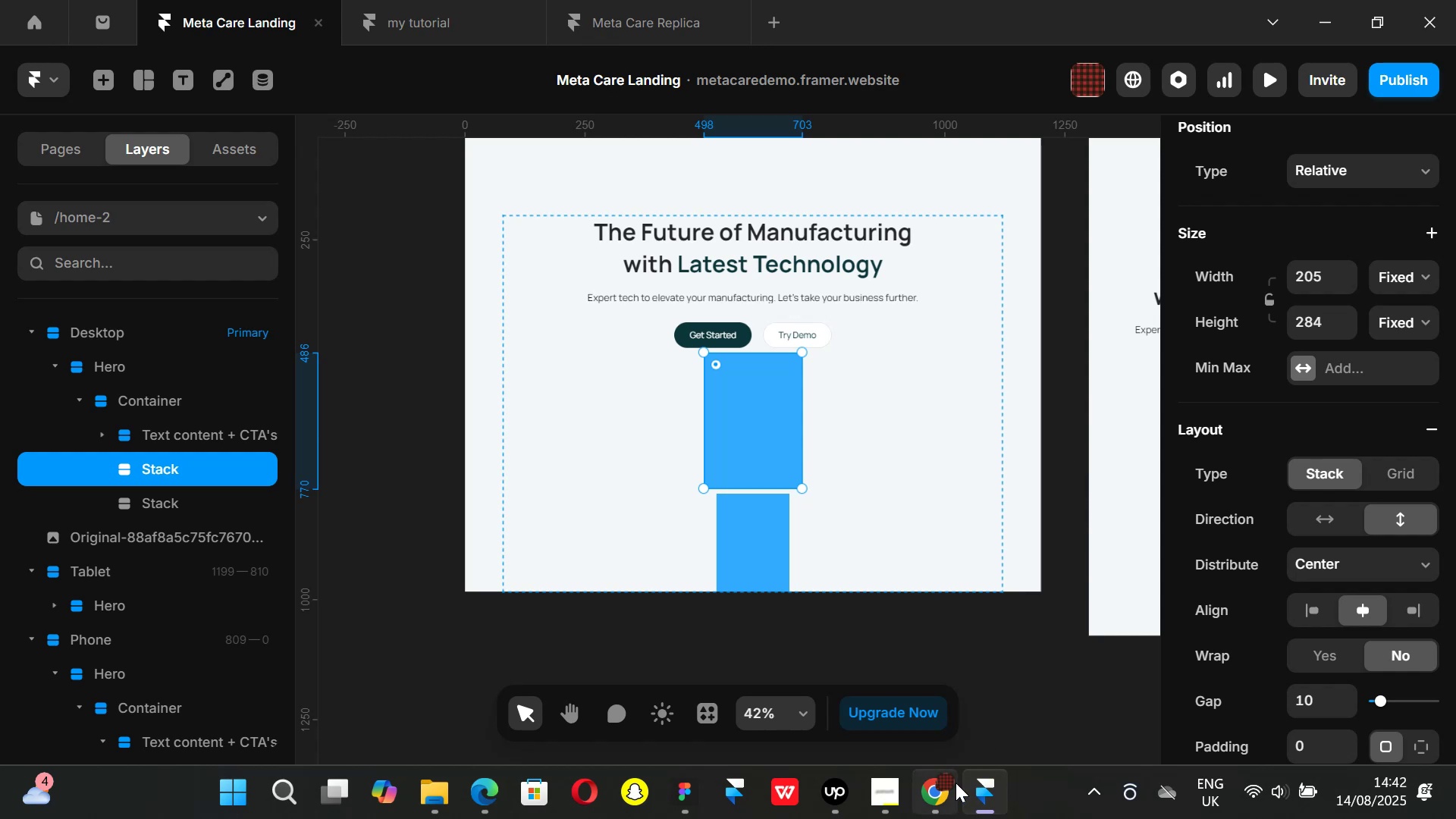 
left_click([945, 793])
 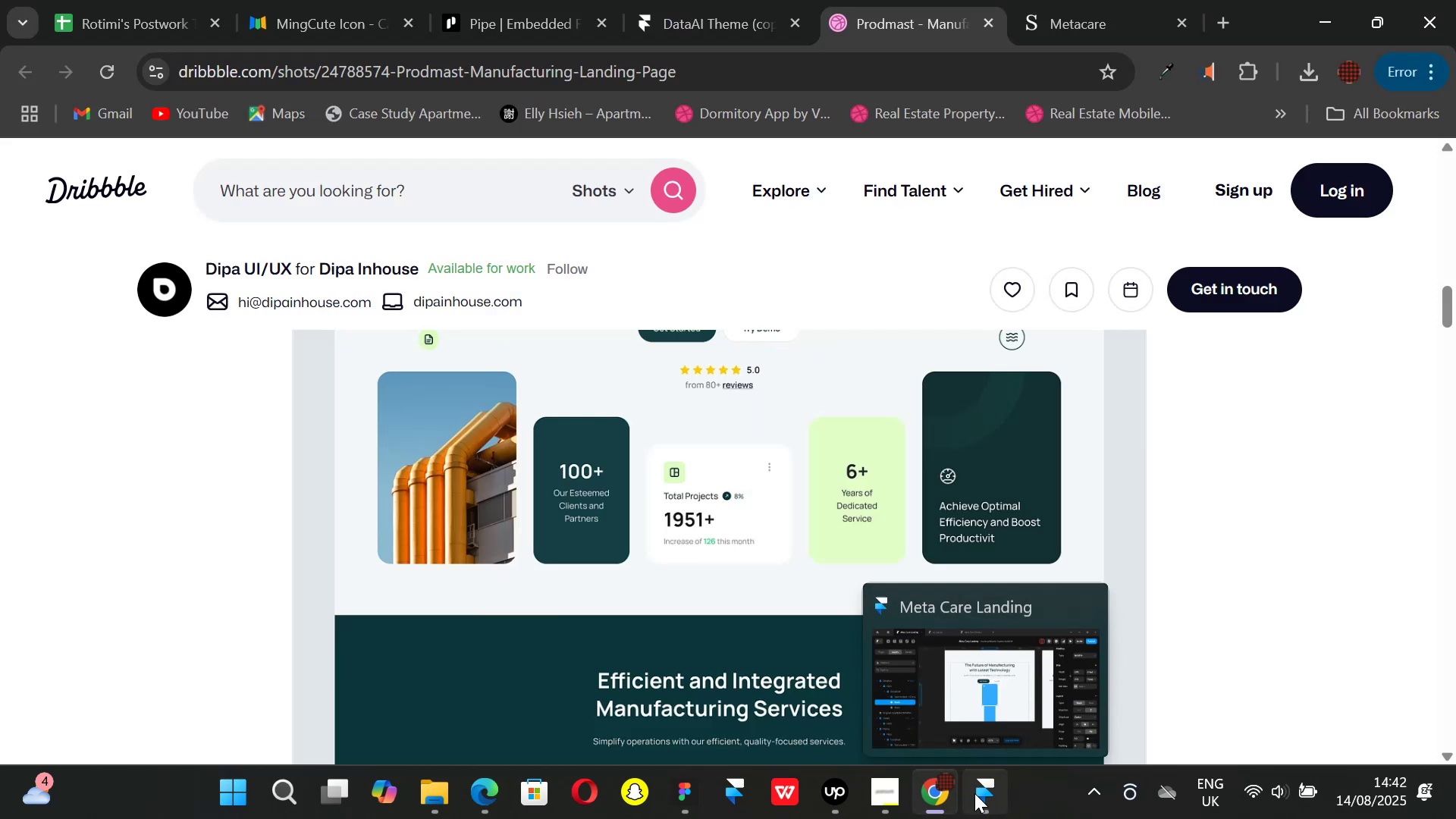 
left_click([974, 793])
 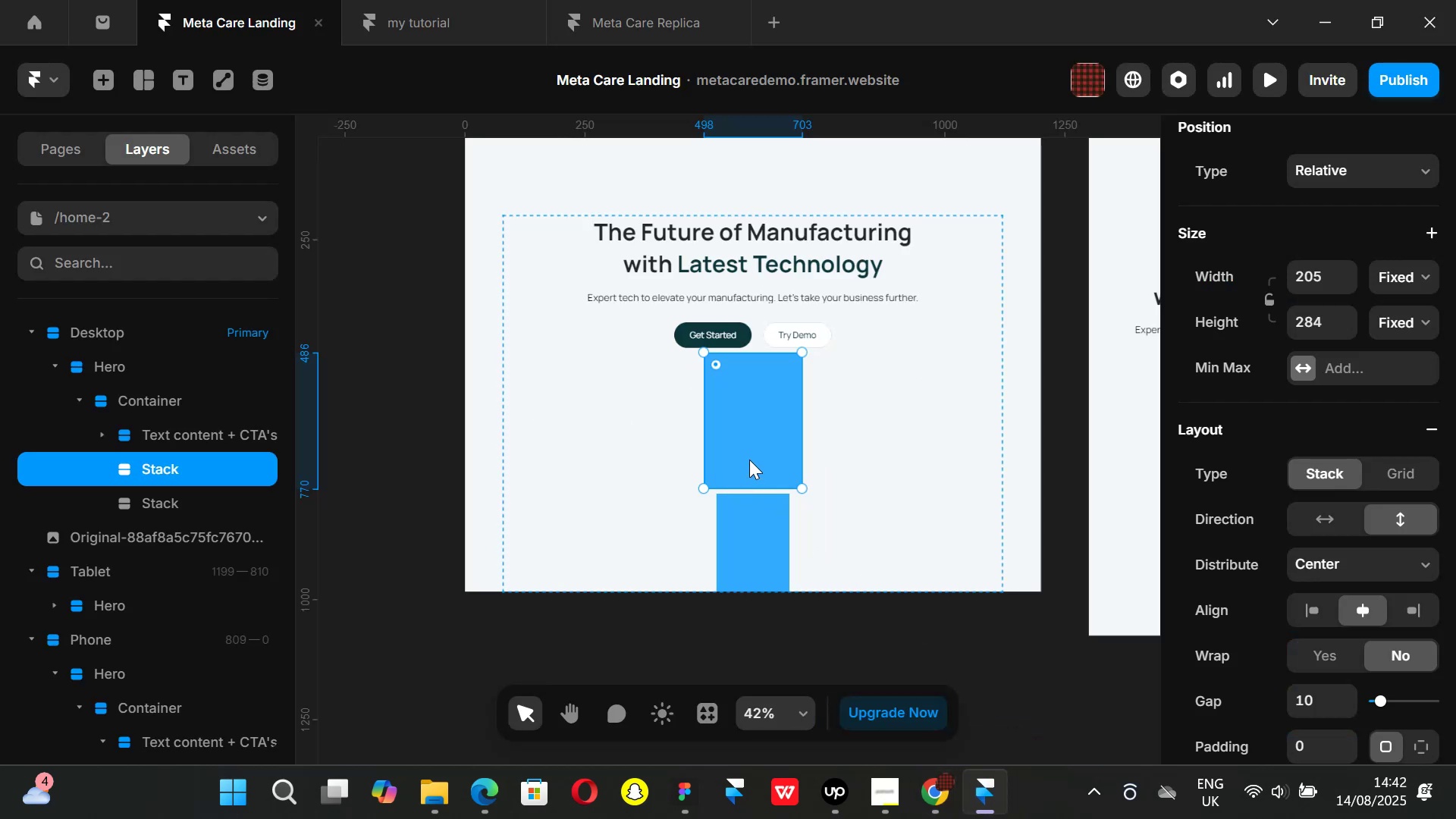 
left_click([749, 457])
 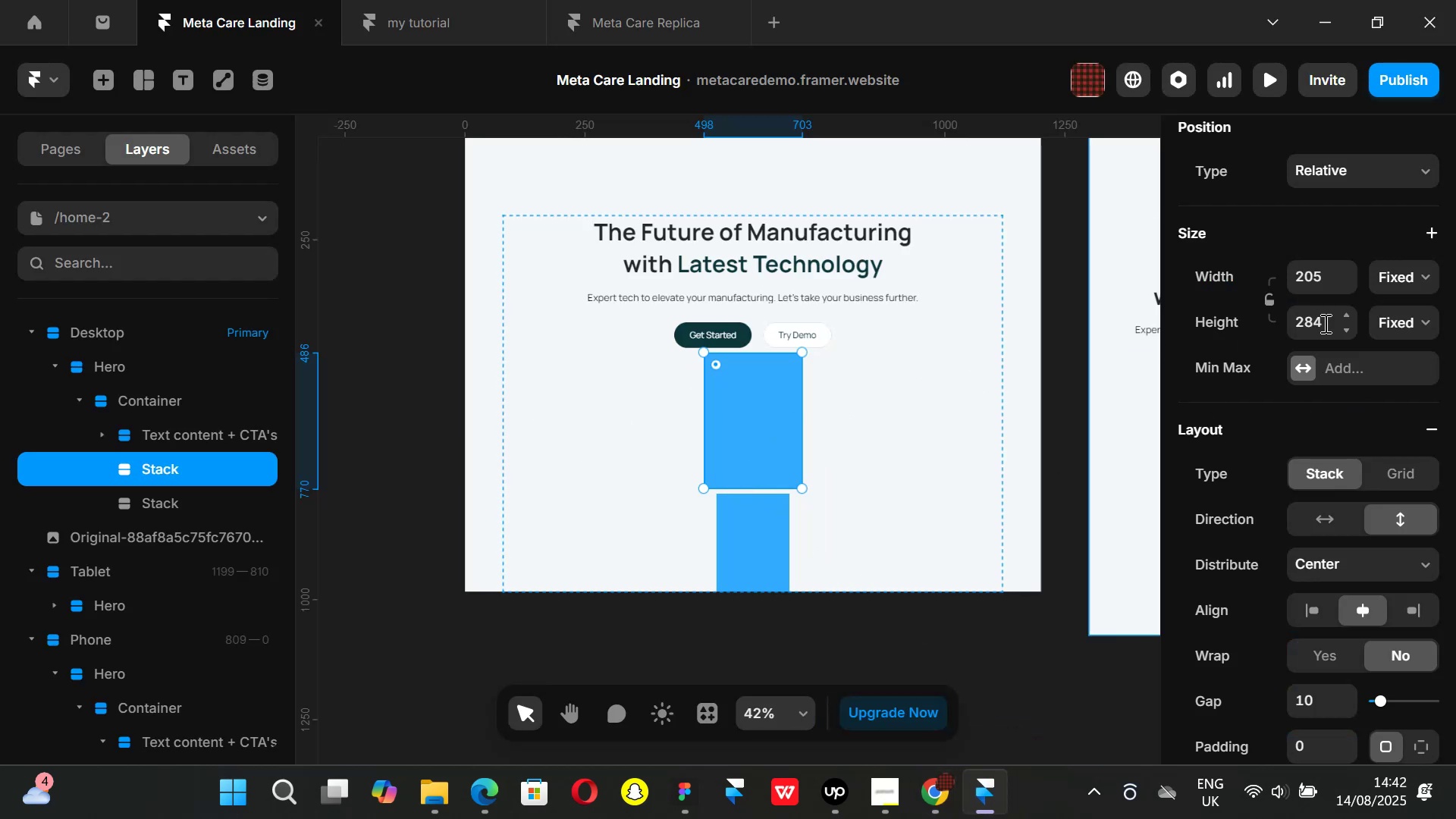 
left_click([1315, 284])
 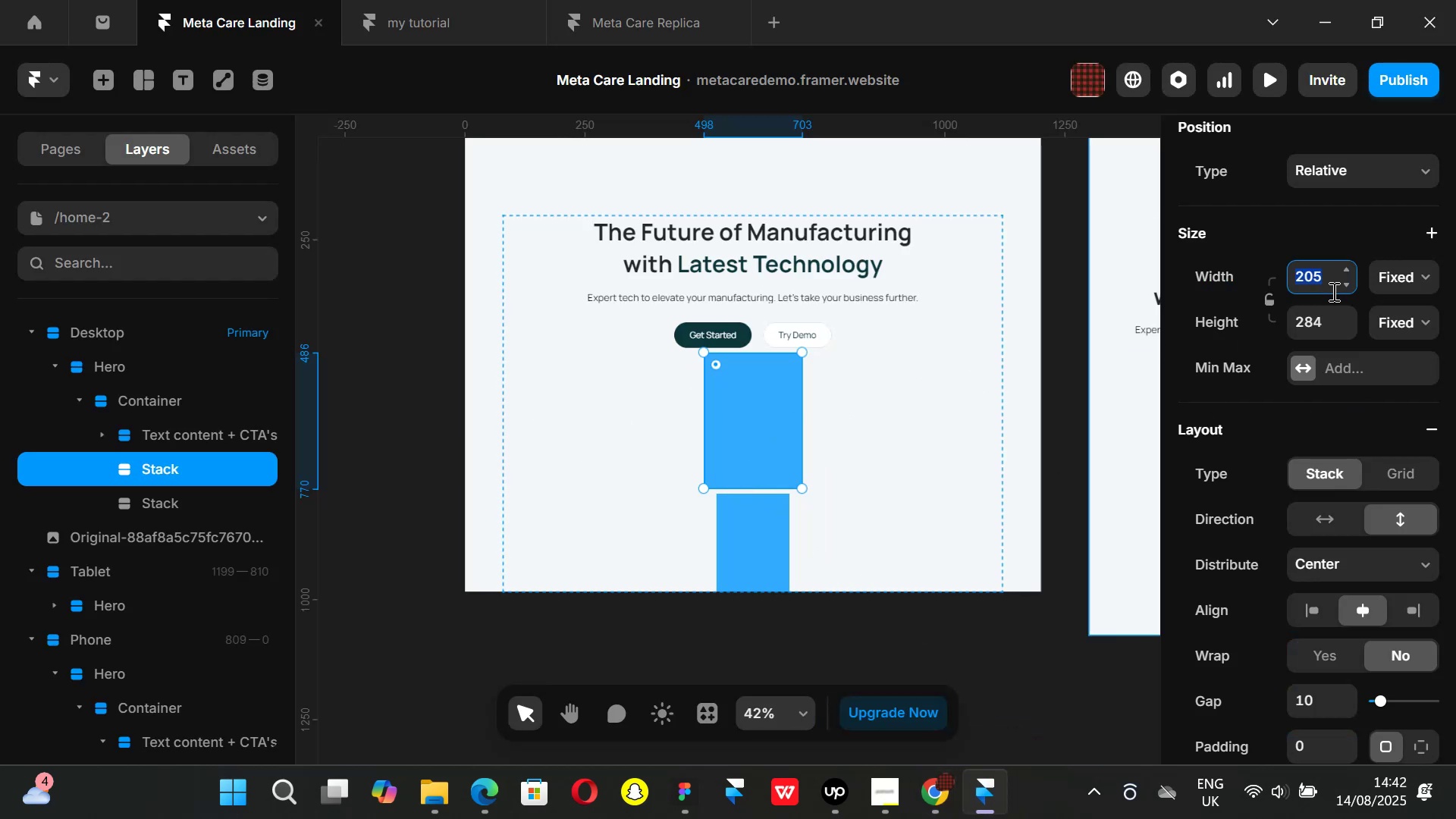 
type(220)
 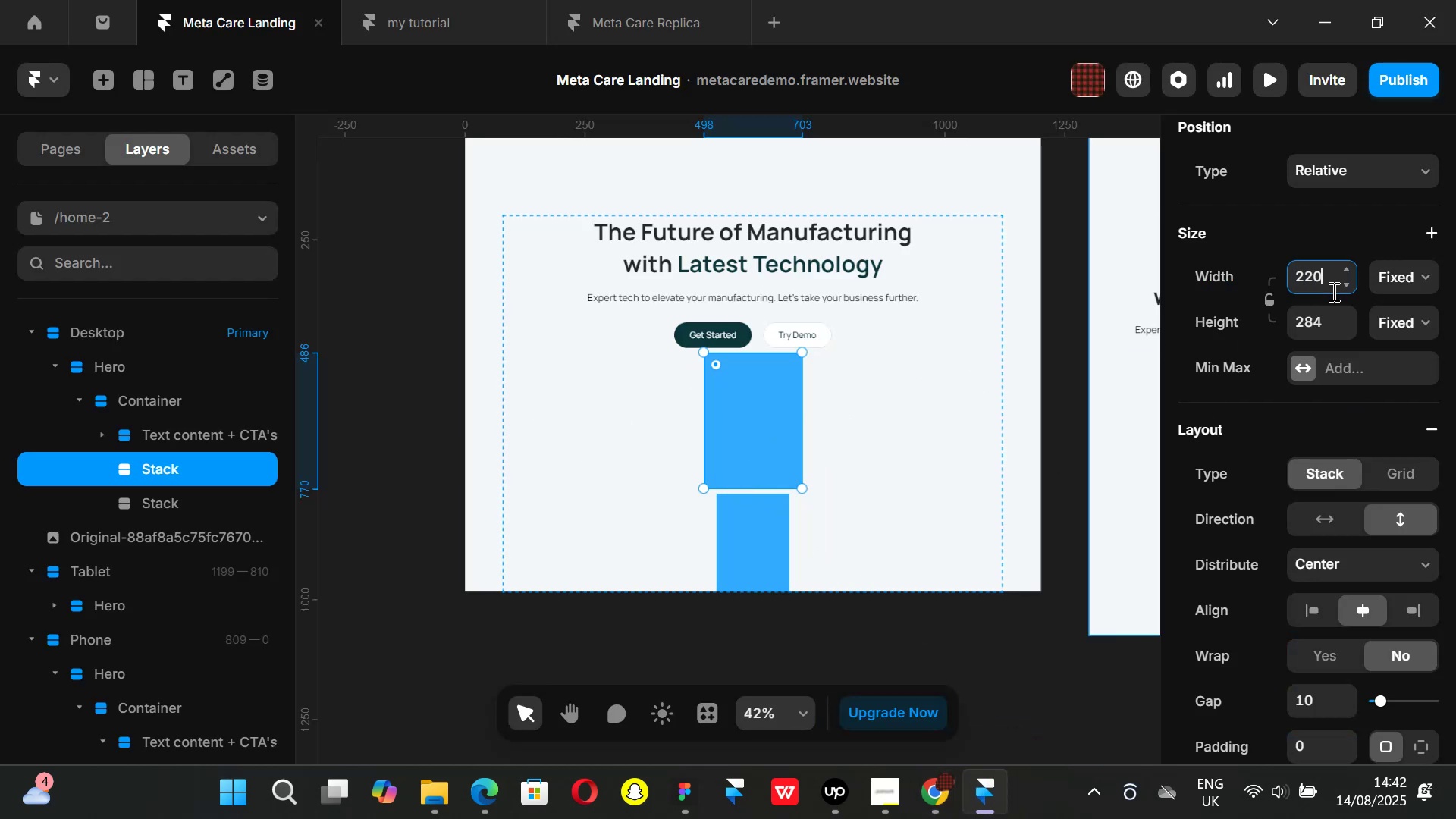 
key(Enter)
 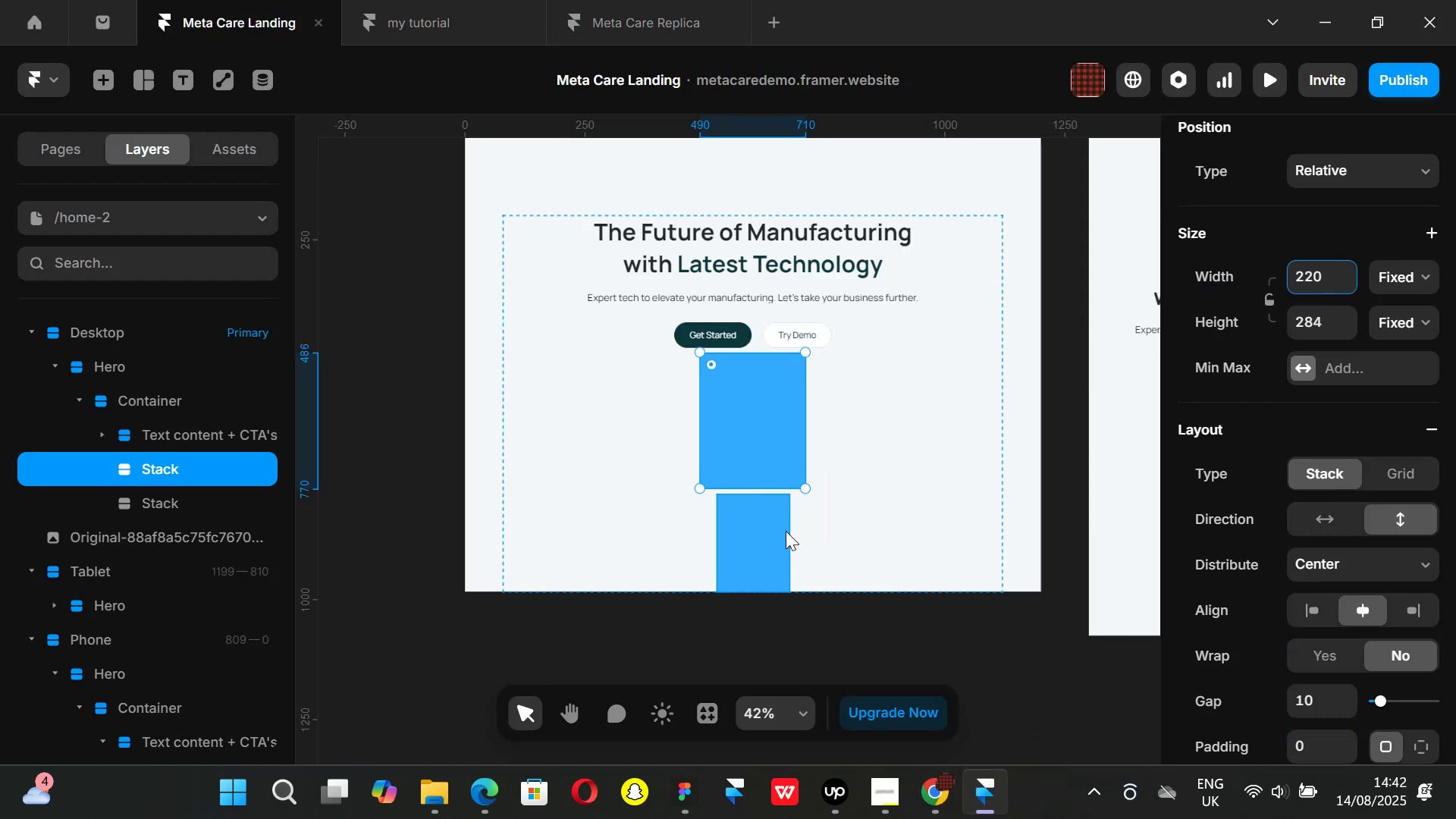 
left_click([772, 529])
 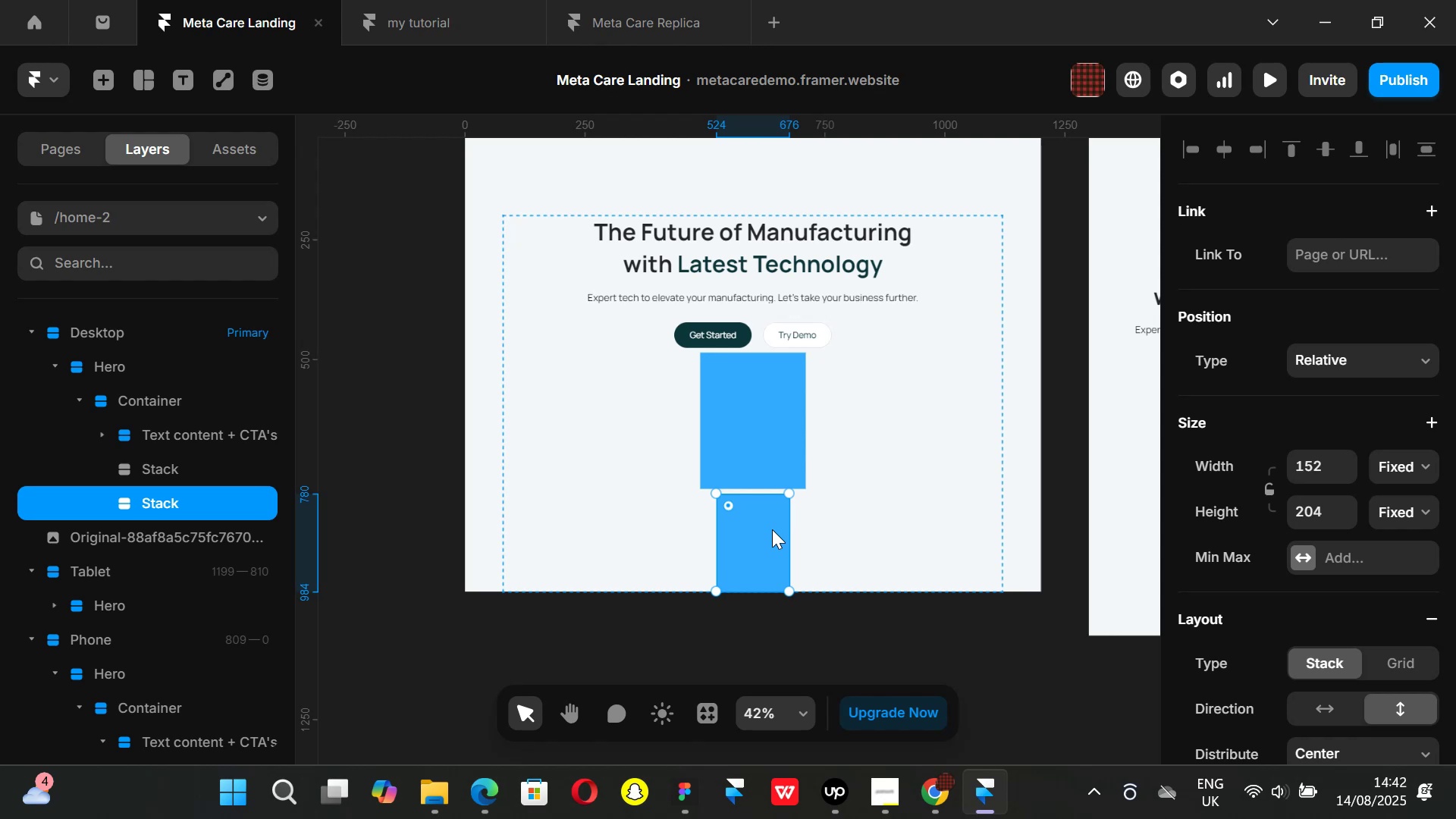 
wait(5.46)
 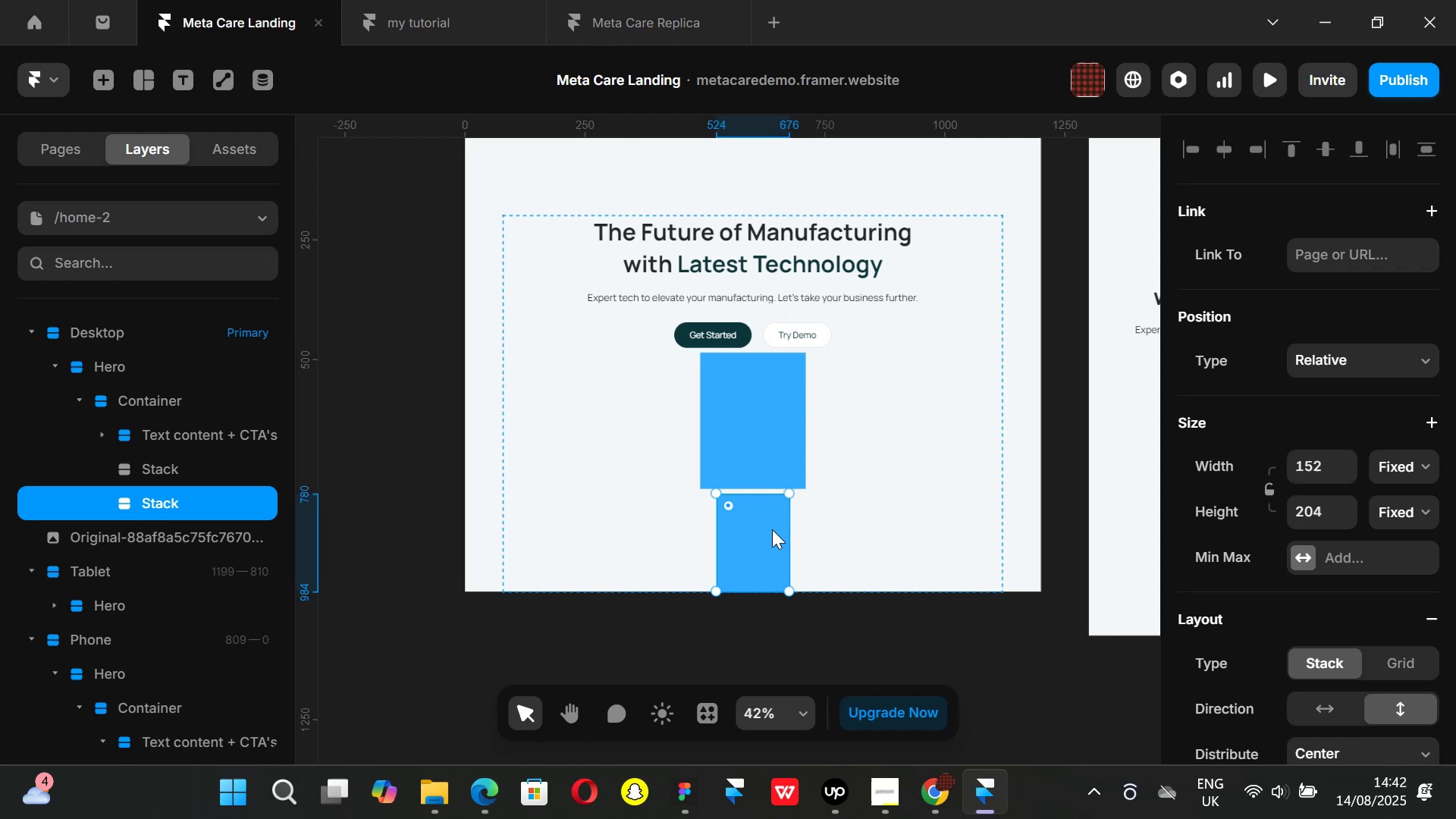 
left_click([1331, 461])
 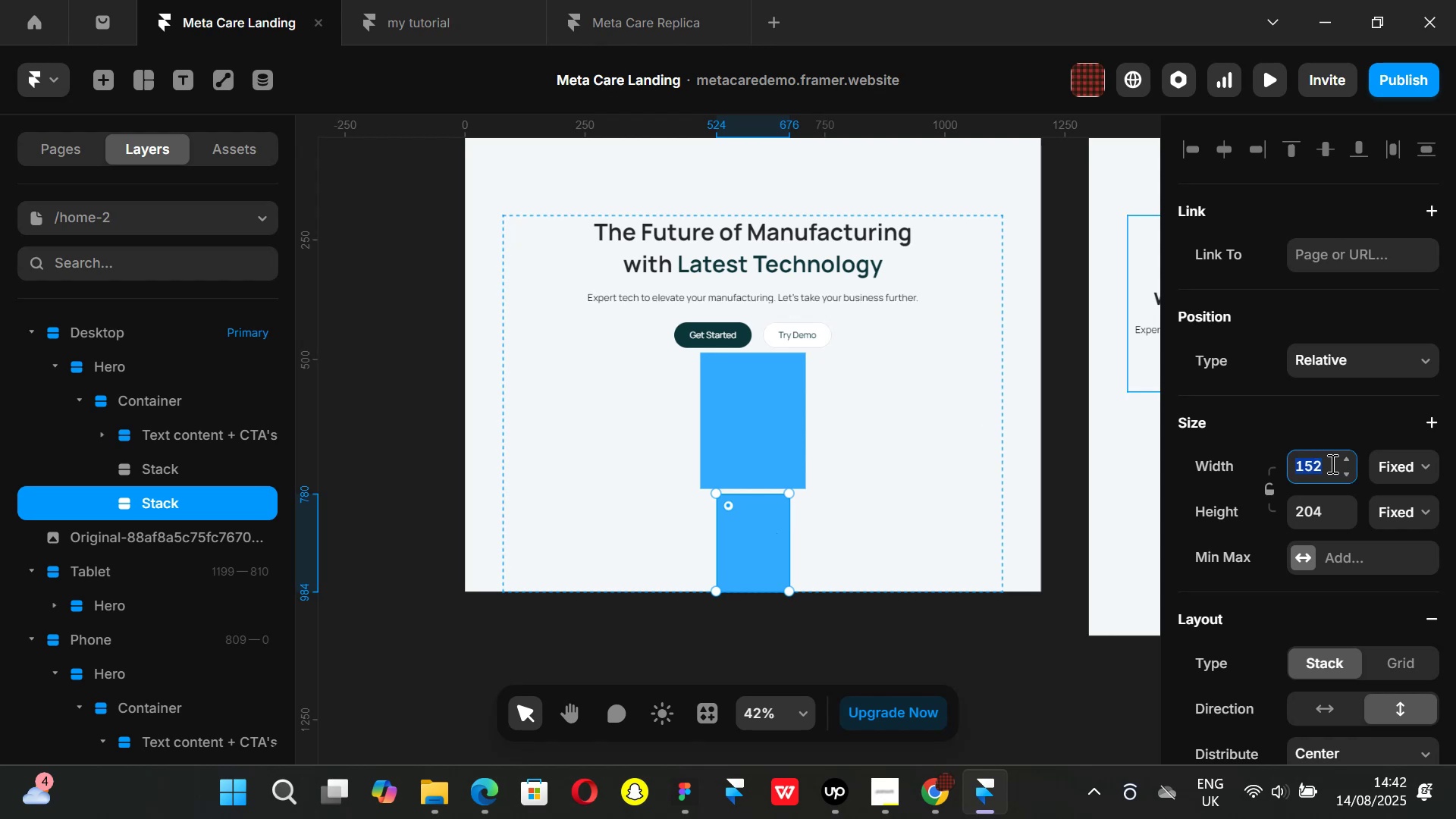 
type(110)
 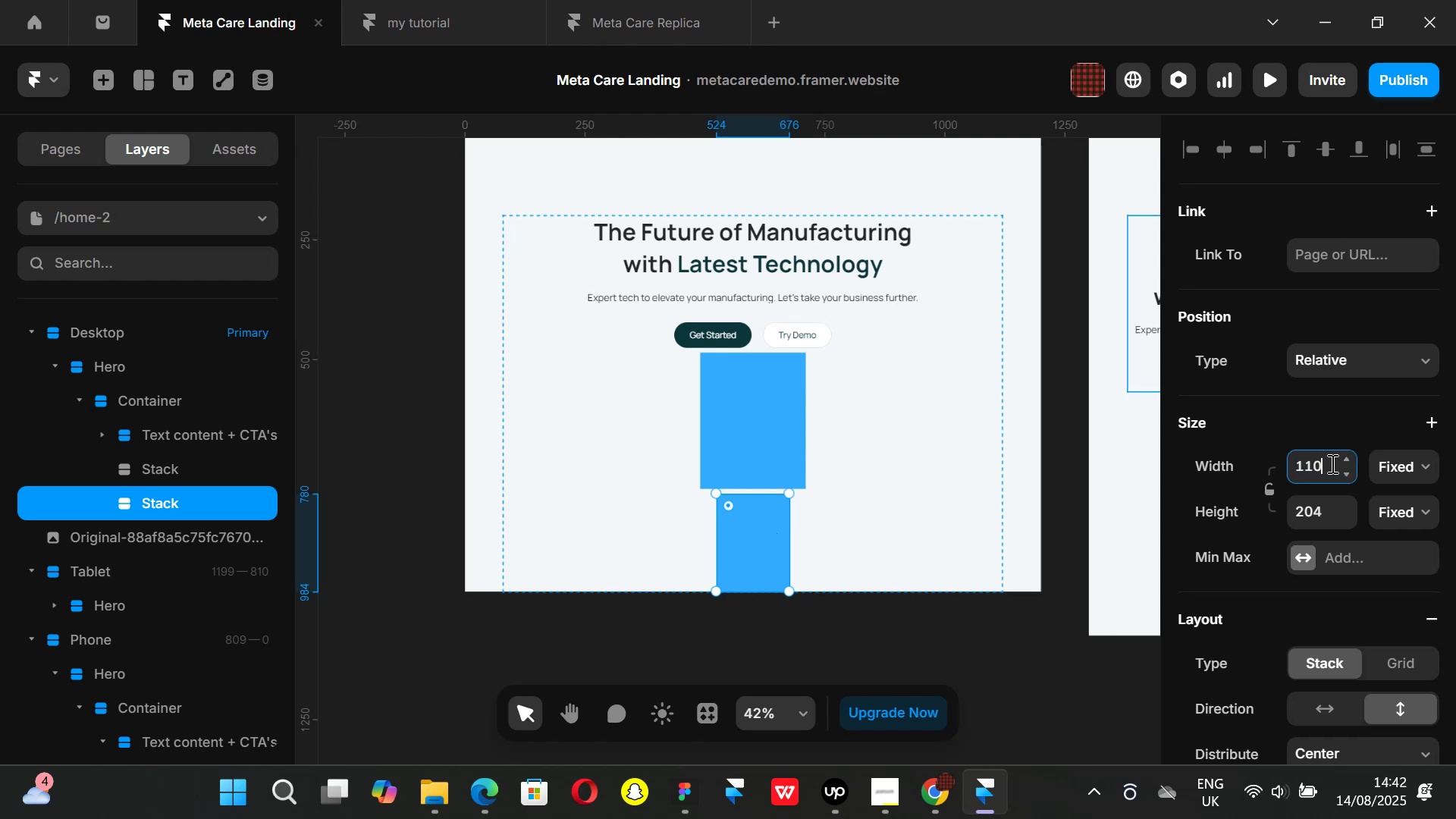 
key(Enter)
 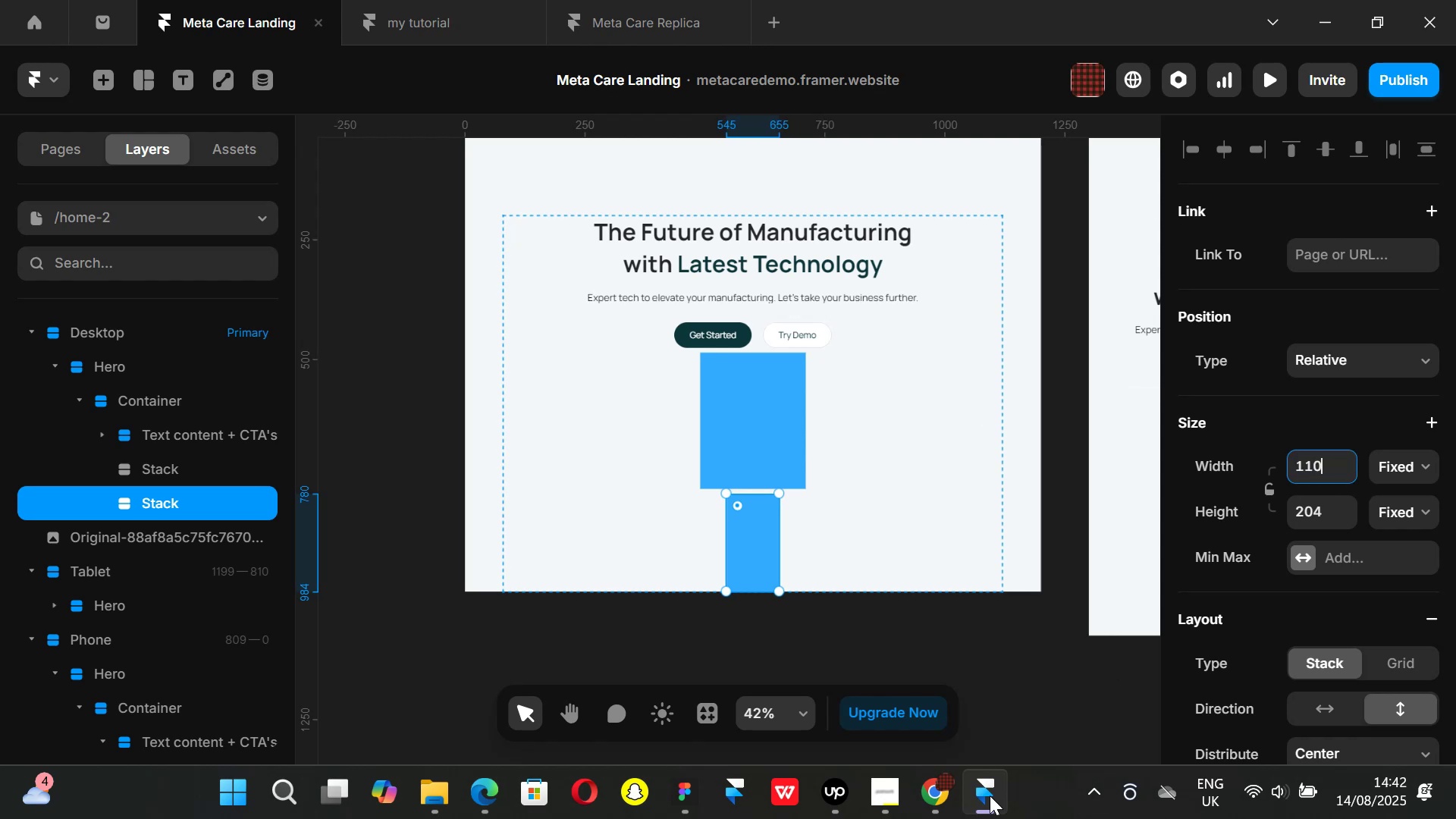 
left_click([953, 797])
 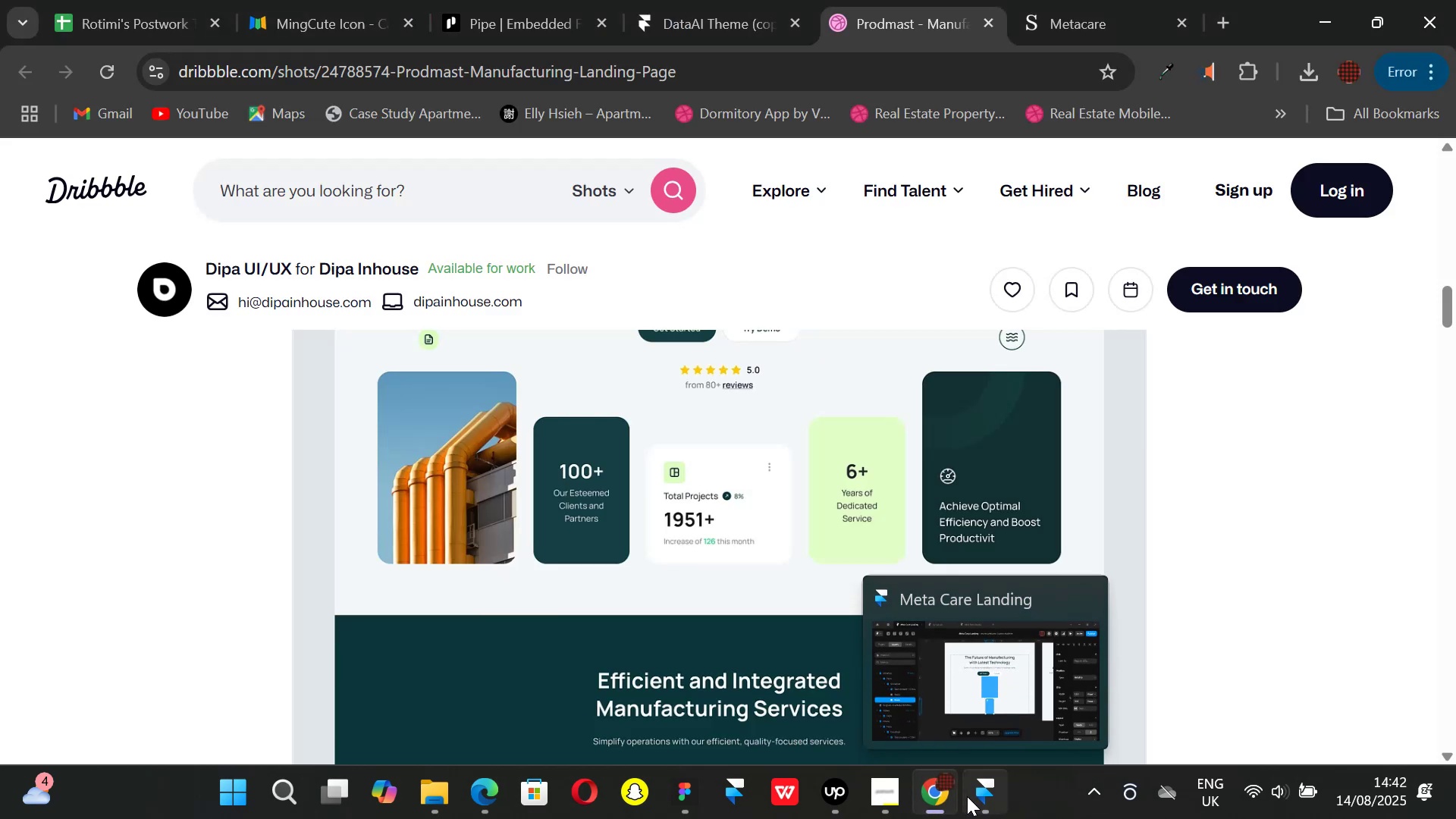 
left_click([967, 796])
 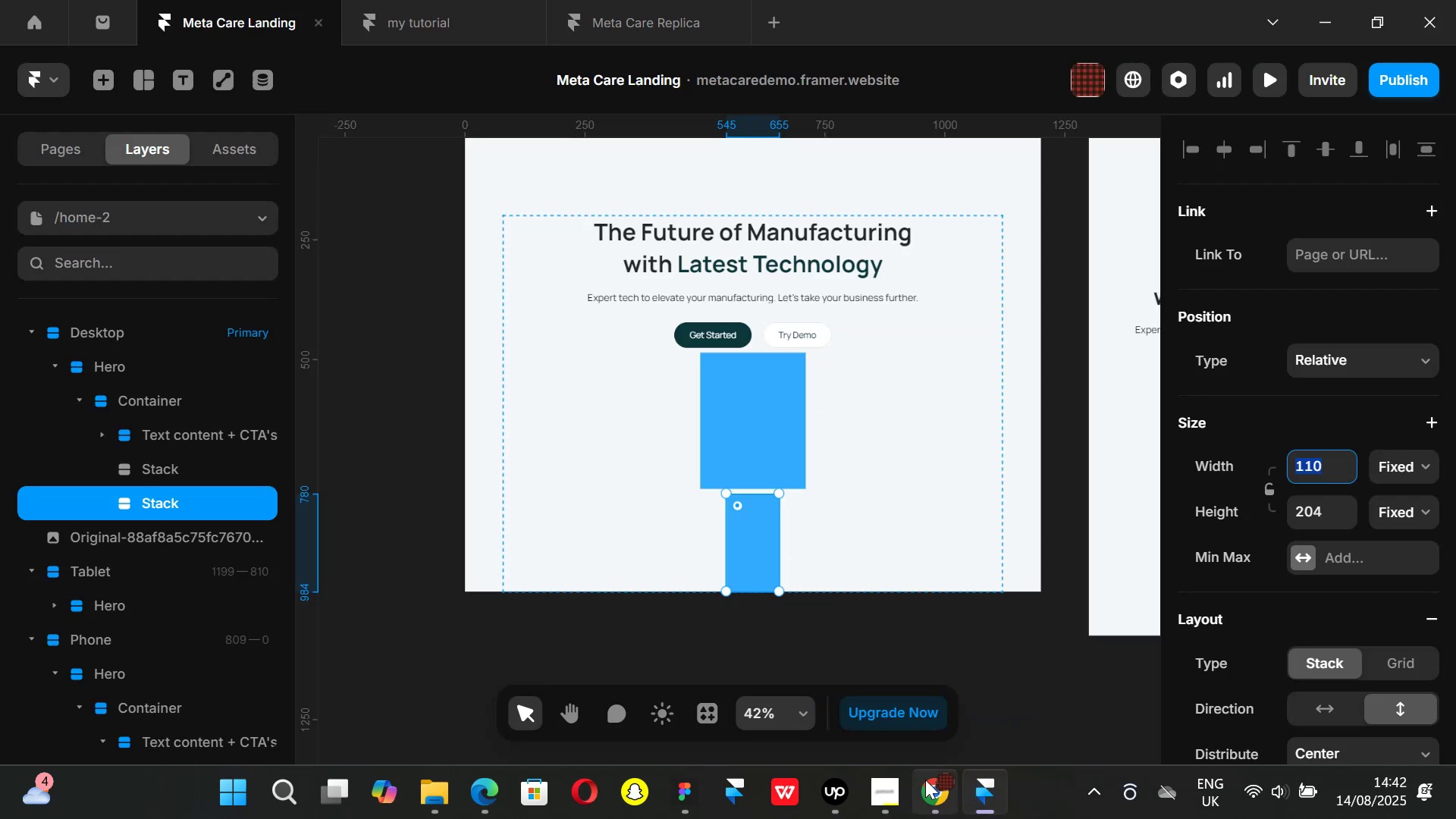 
left_click([925, 780])
 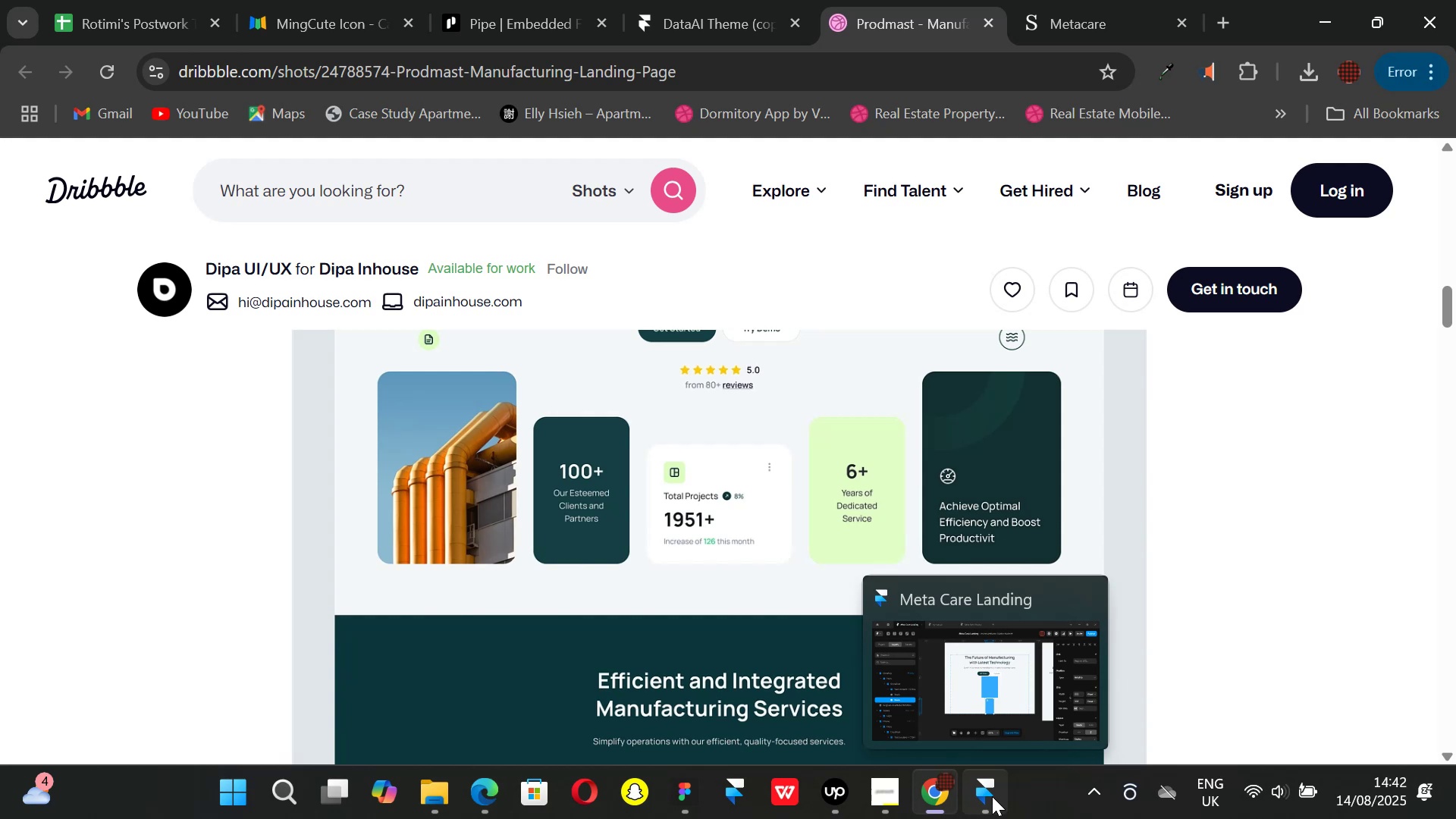 
left_click([992, 796])
 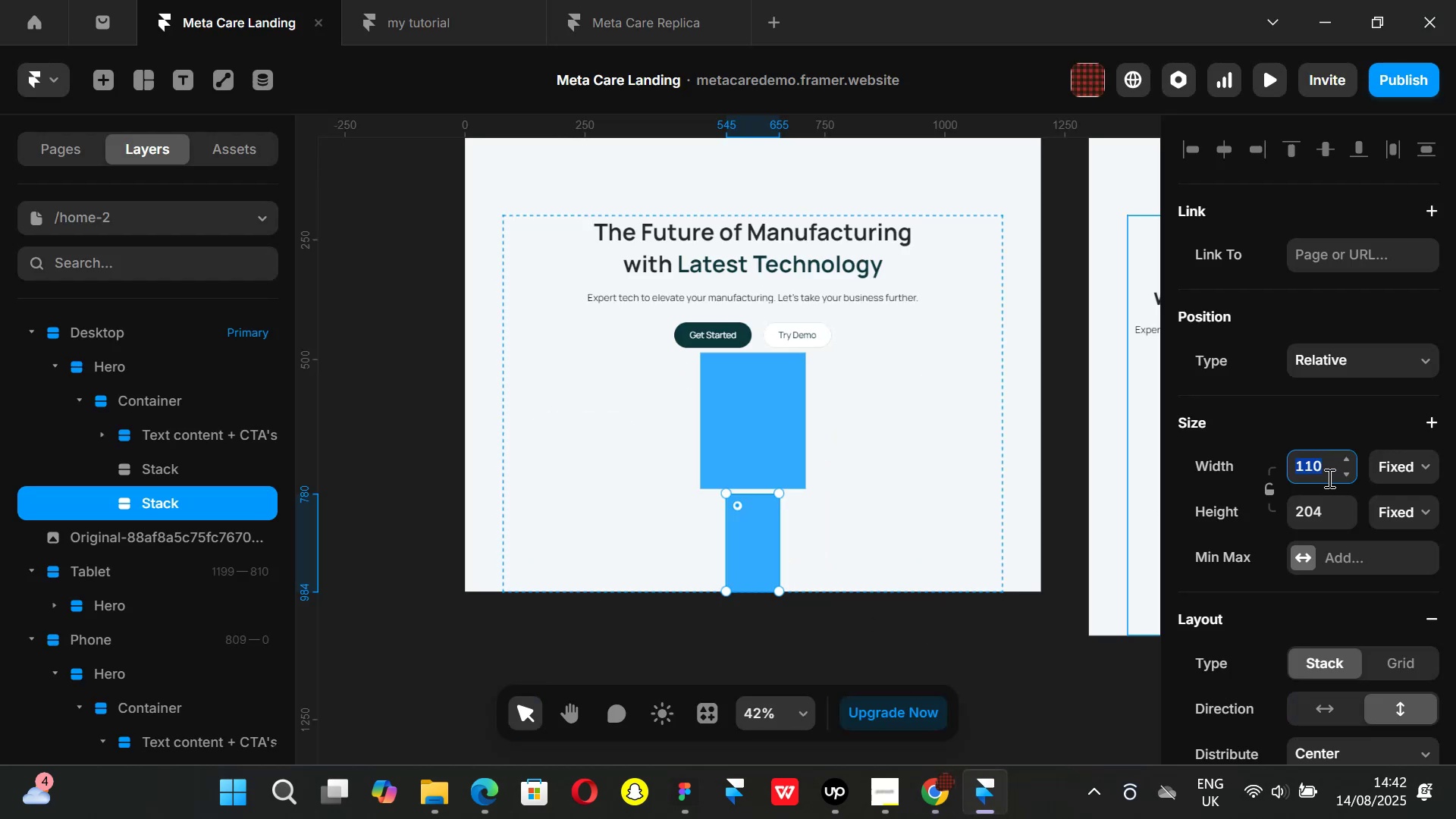 
key(Backspace)
key(Backspace)
type(150)
 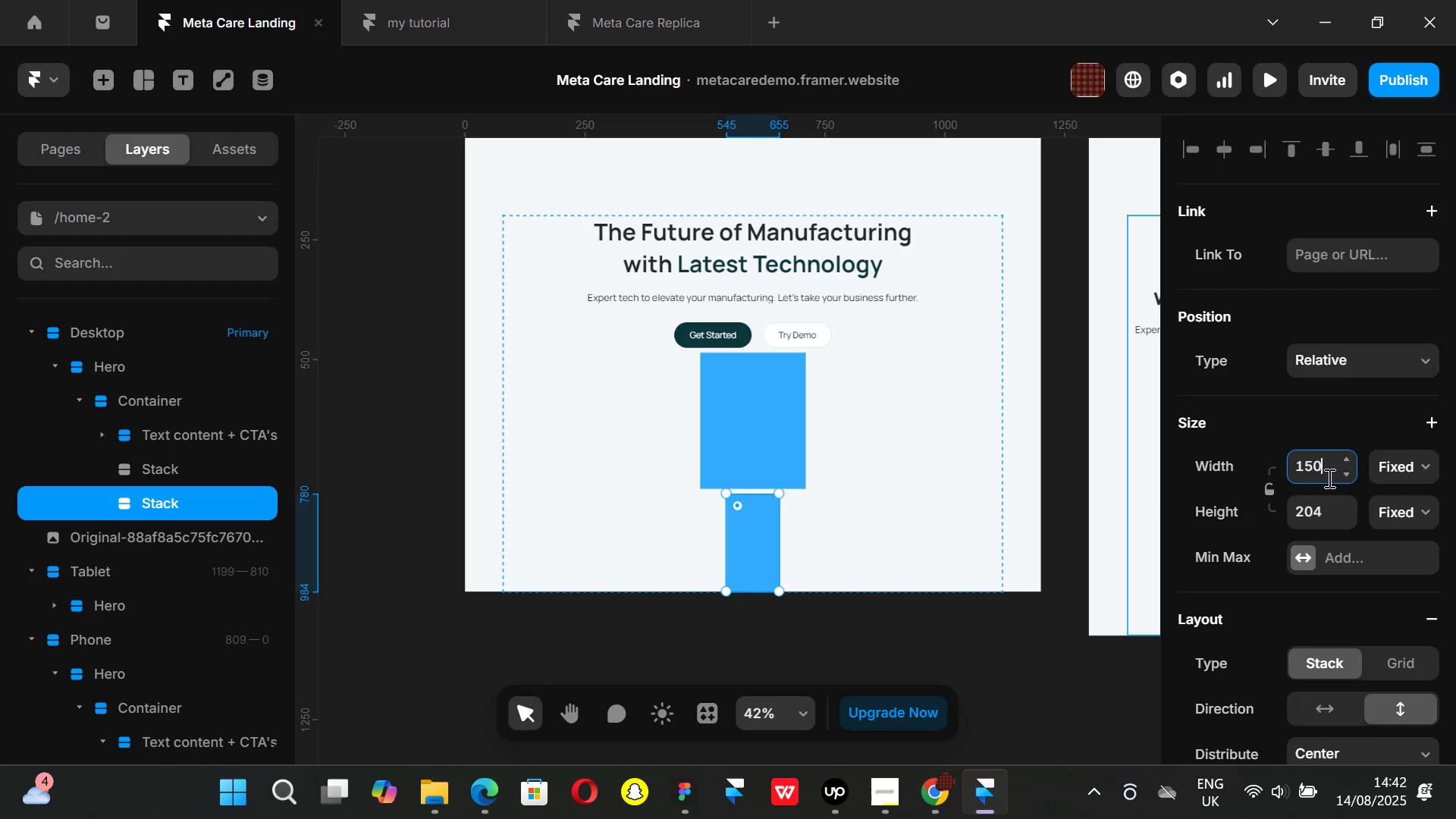 
key(Enter)
 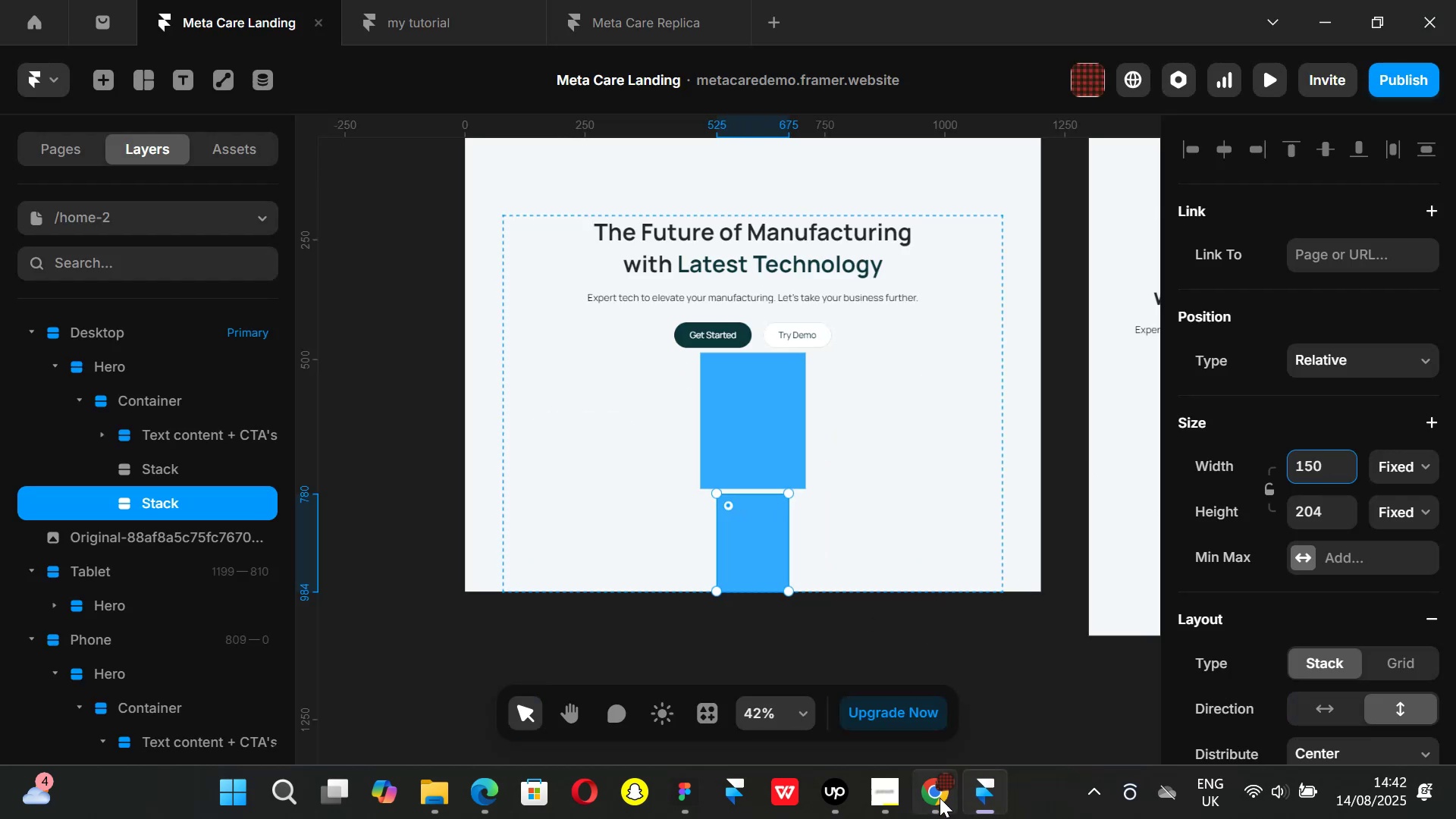 
left_click([940, 799])
 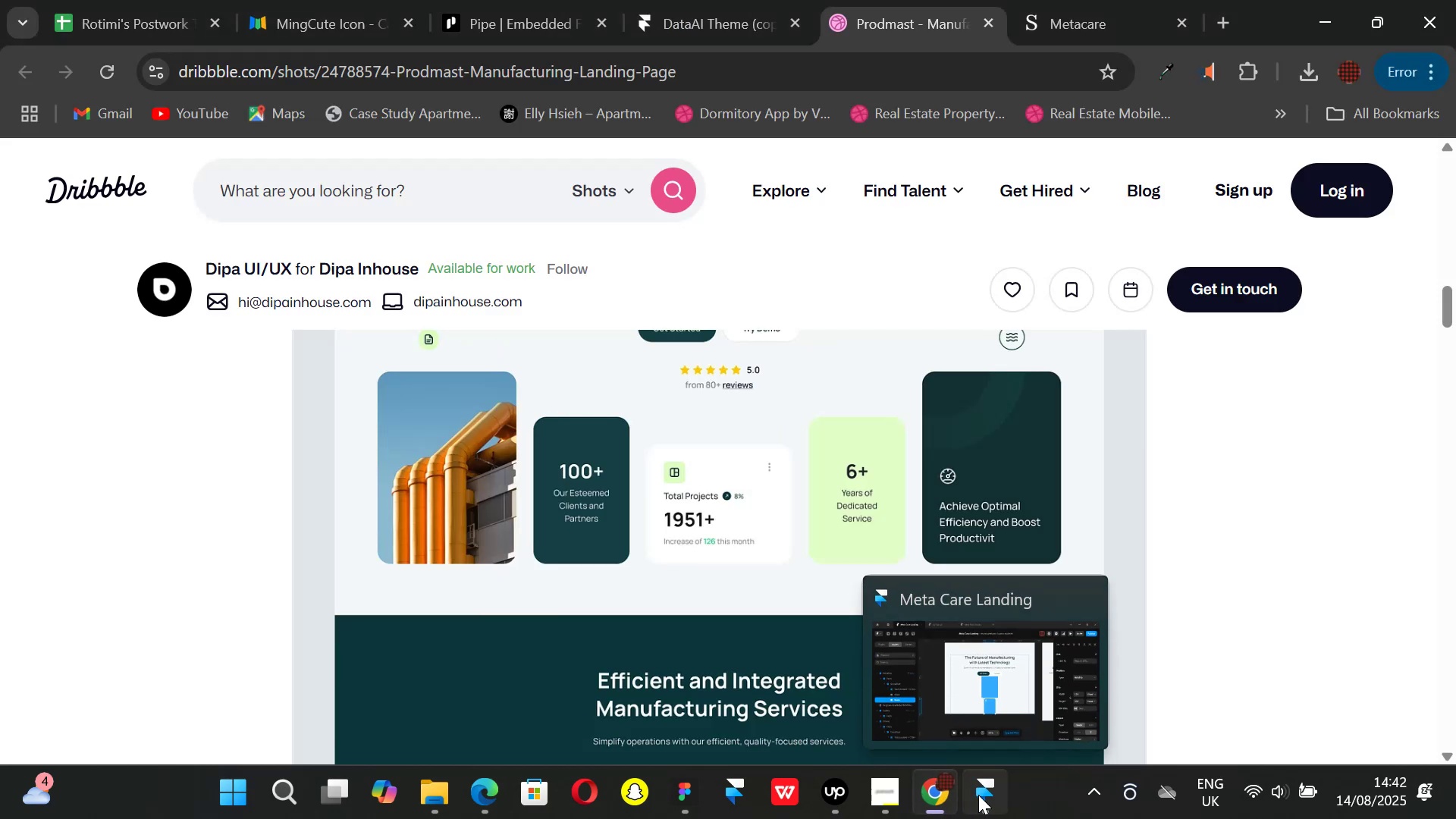 
left_click([978, 795])
 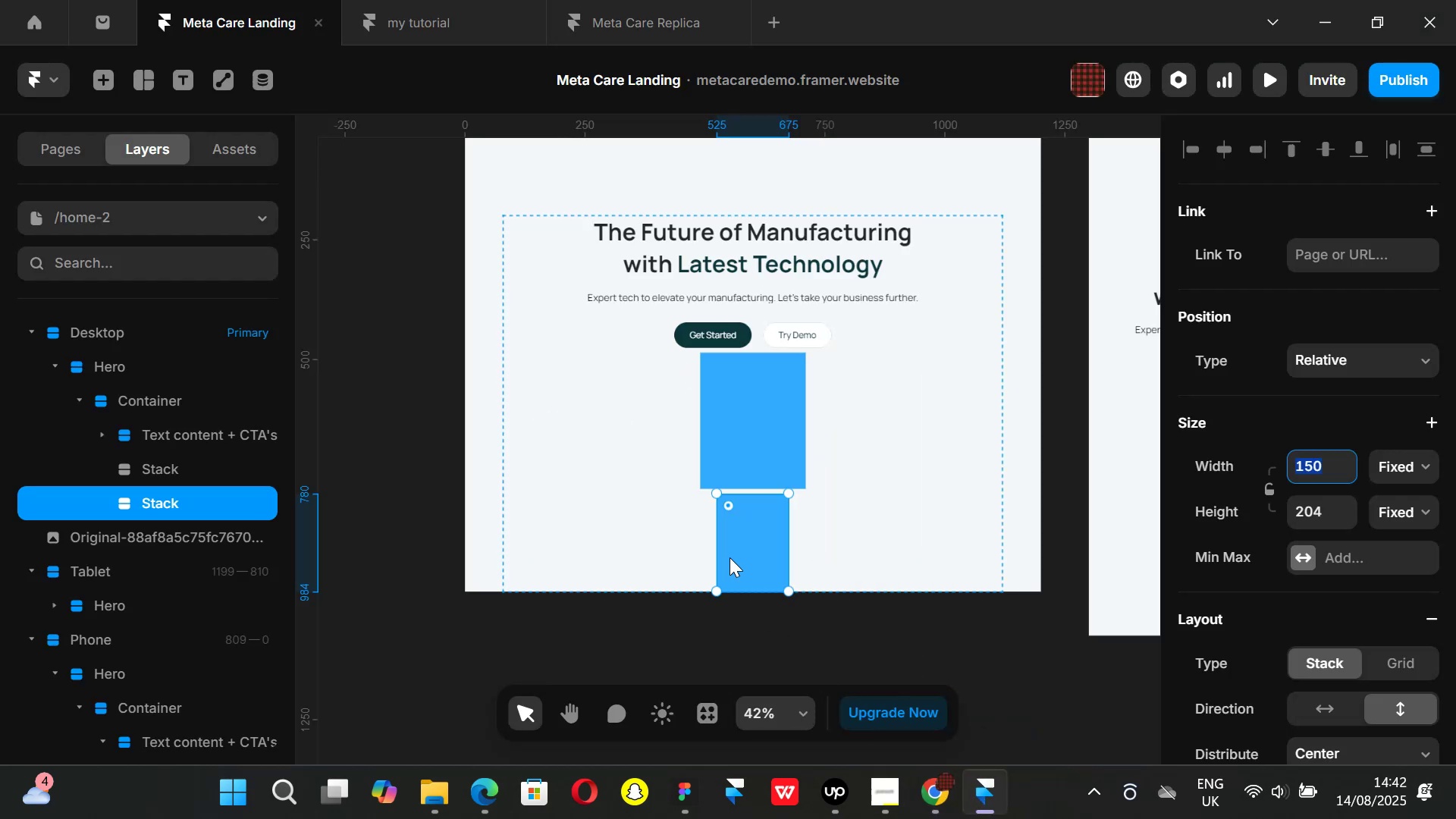 
key(Control+ControlLeft)
 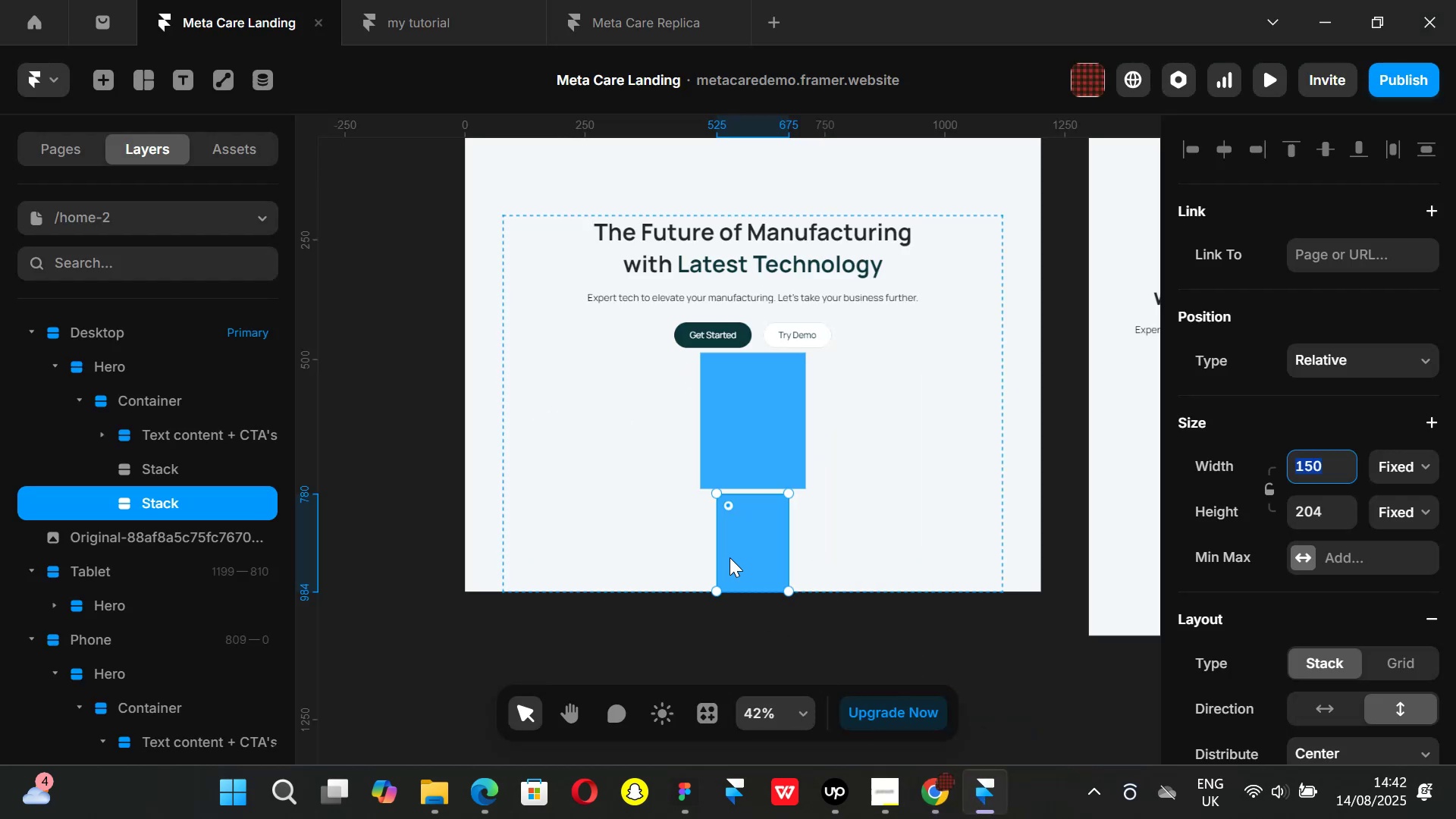 
key(Control+D)
 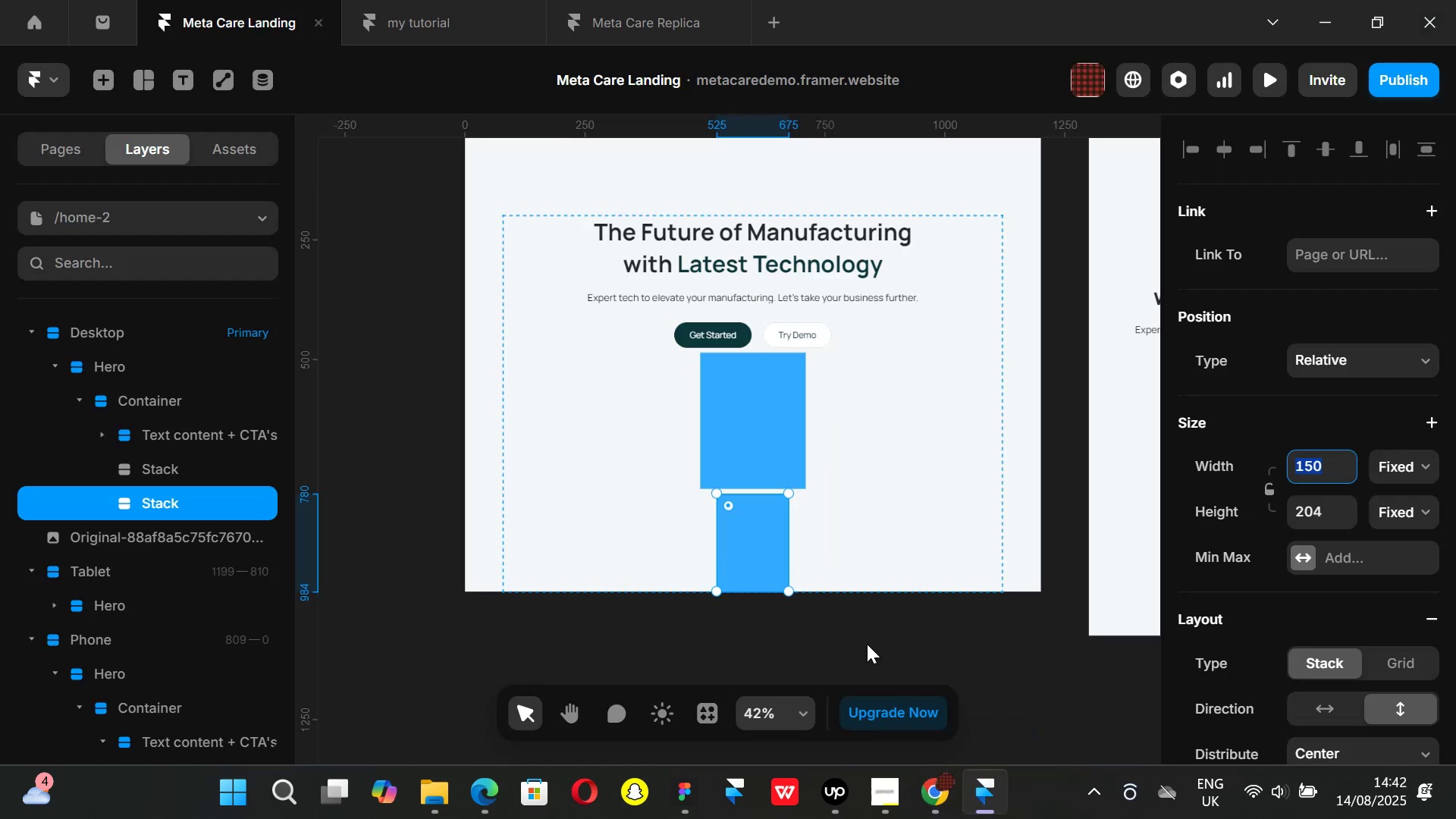 
left_click([913, 664])
 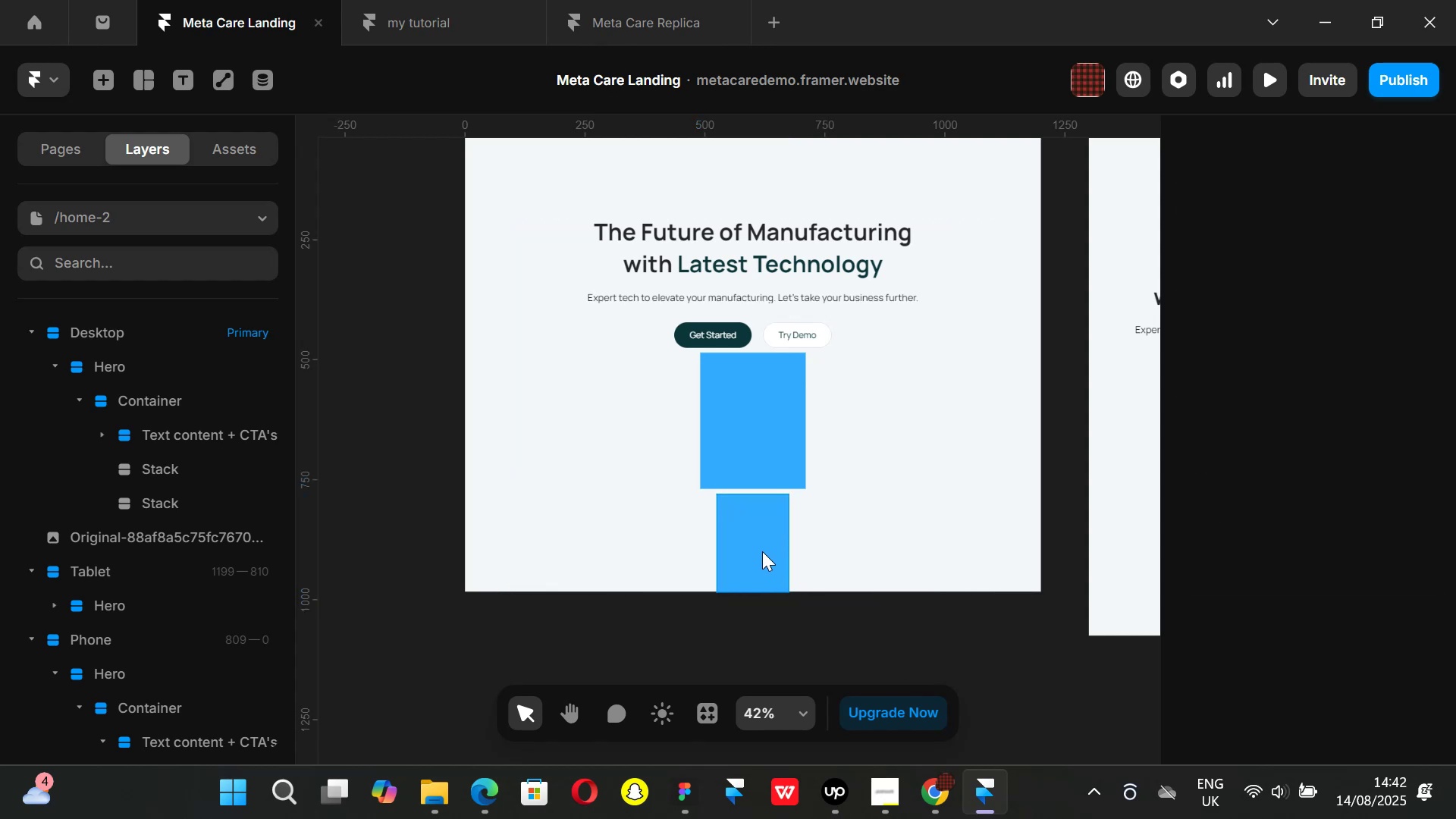 
left_click([762, 551])
 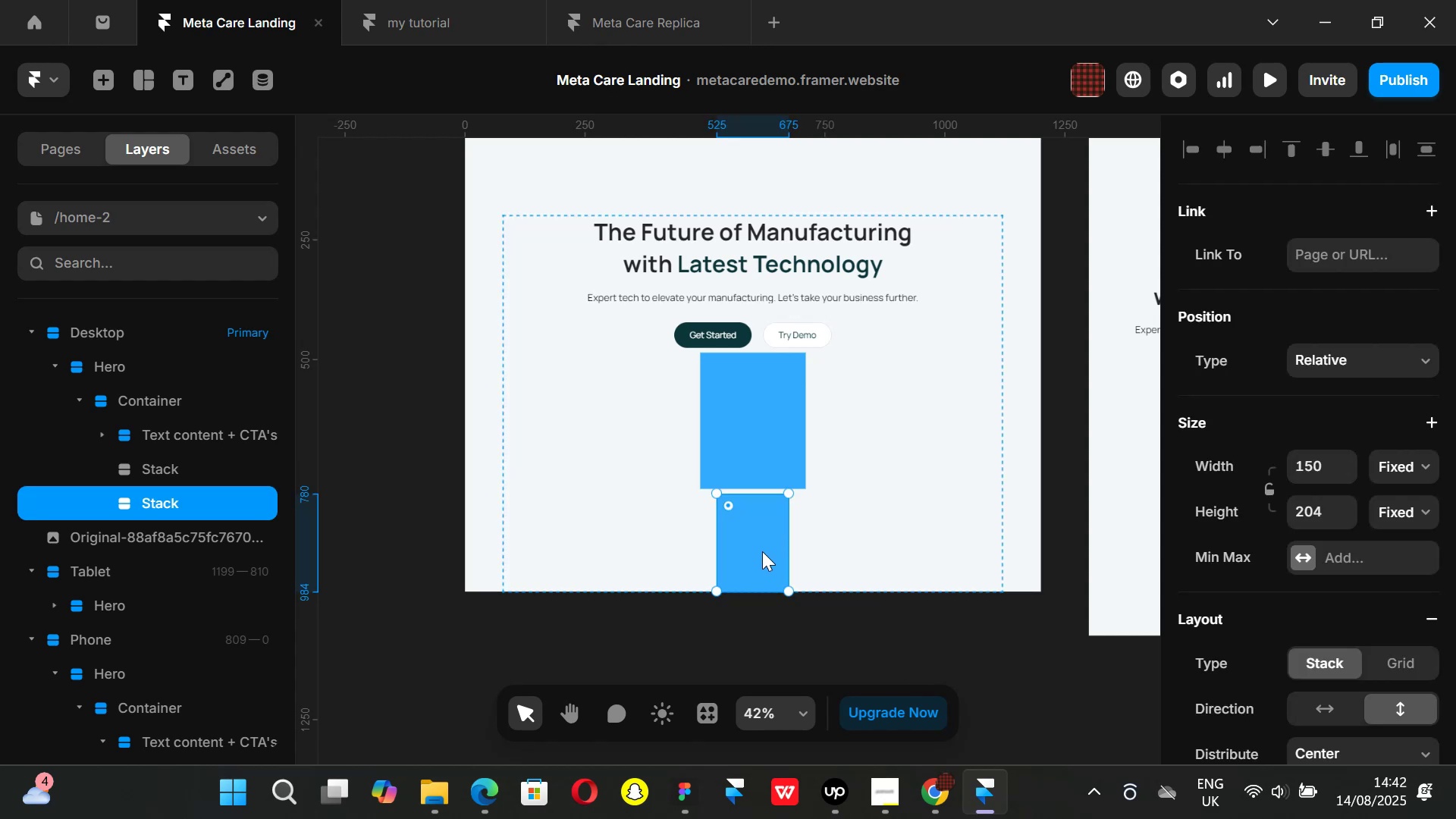 
key(Control+ControlLeft)
 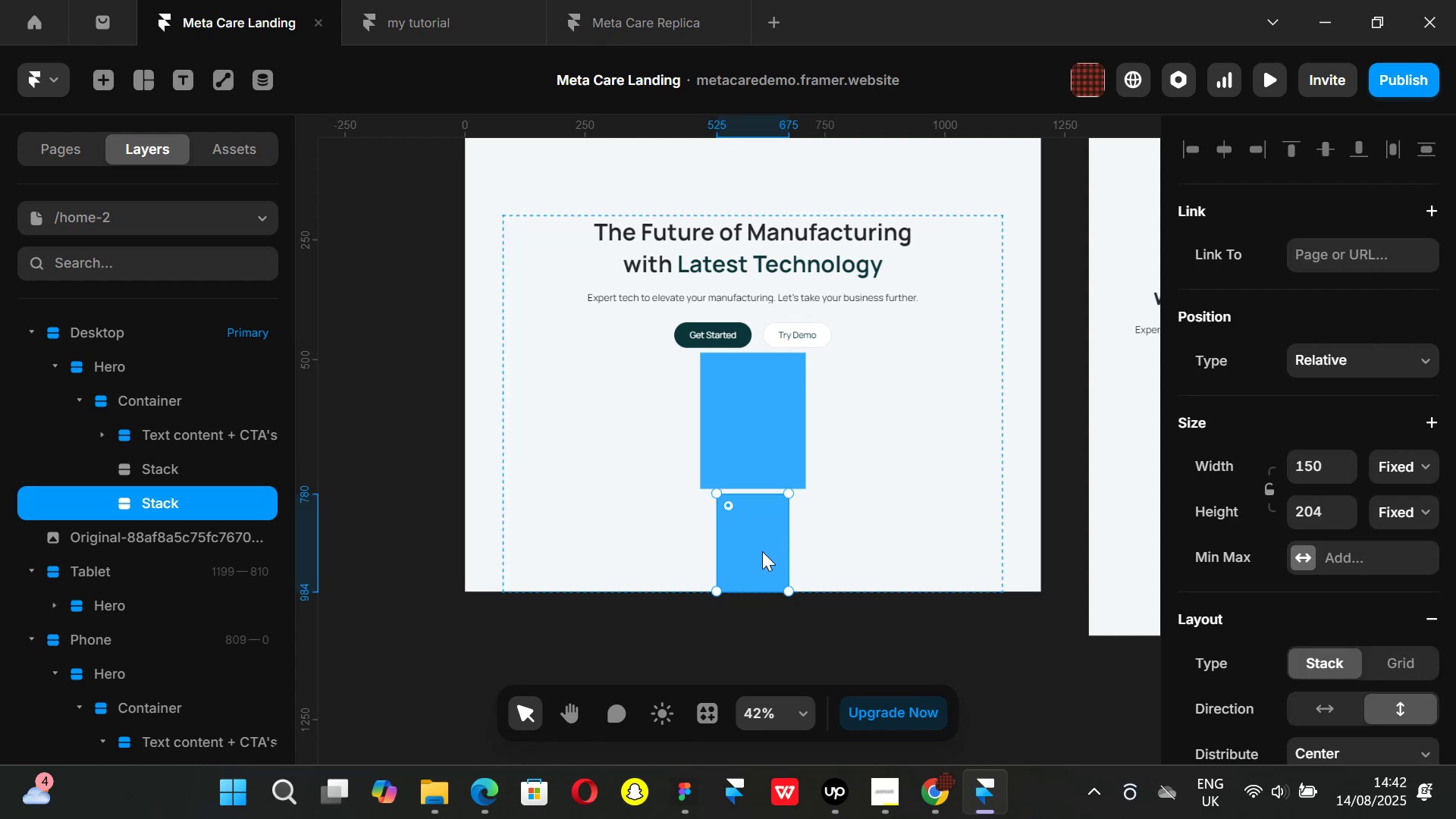 
key(Control+D)
 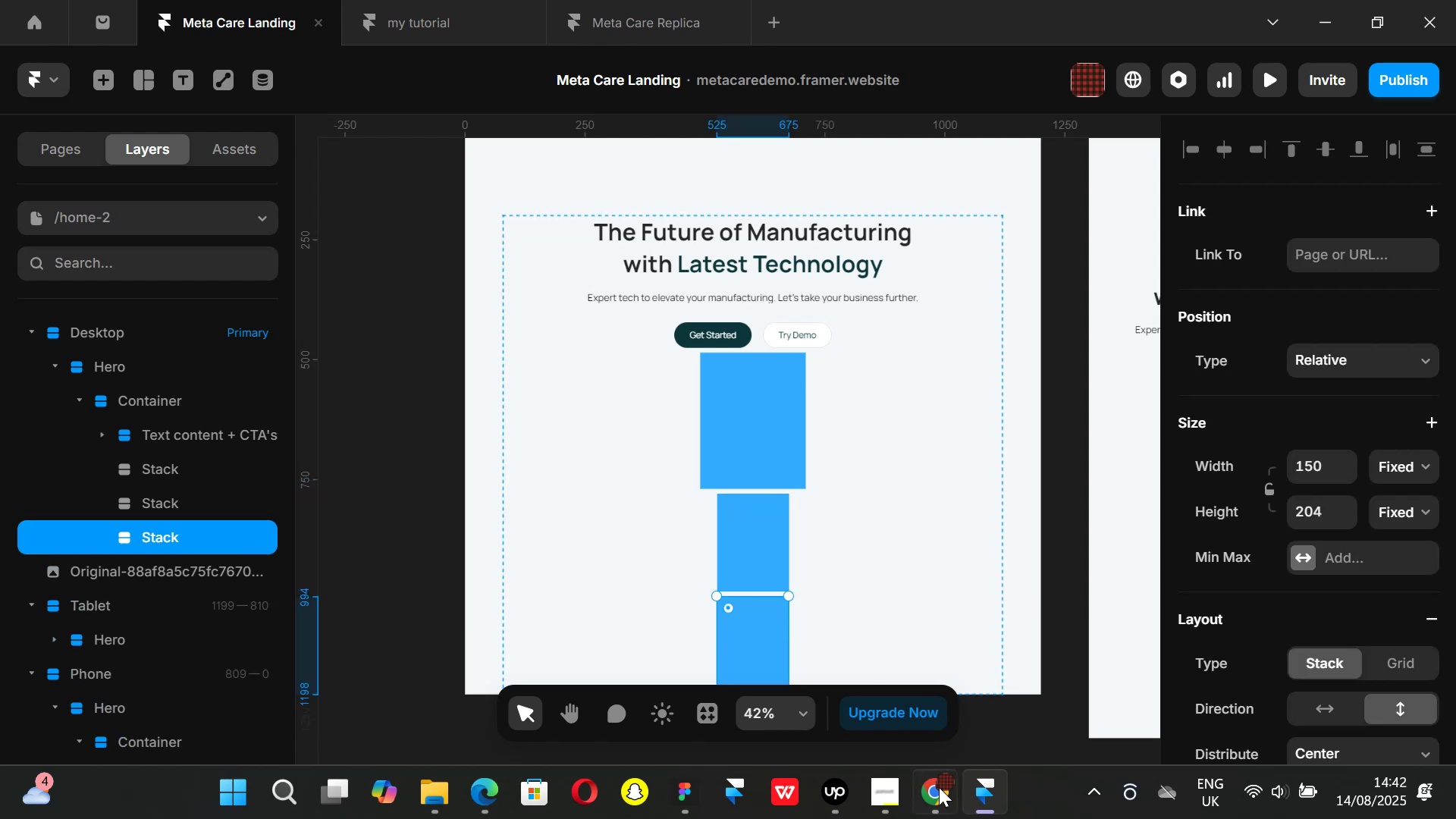 
left_click([940, 794])
 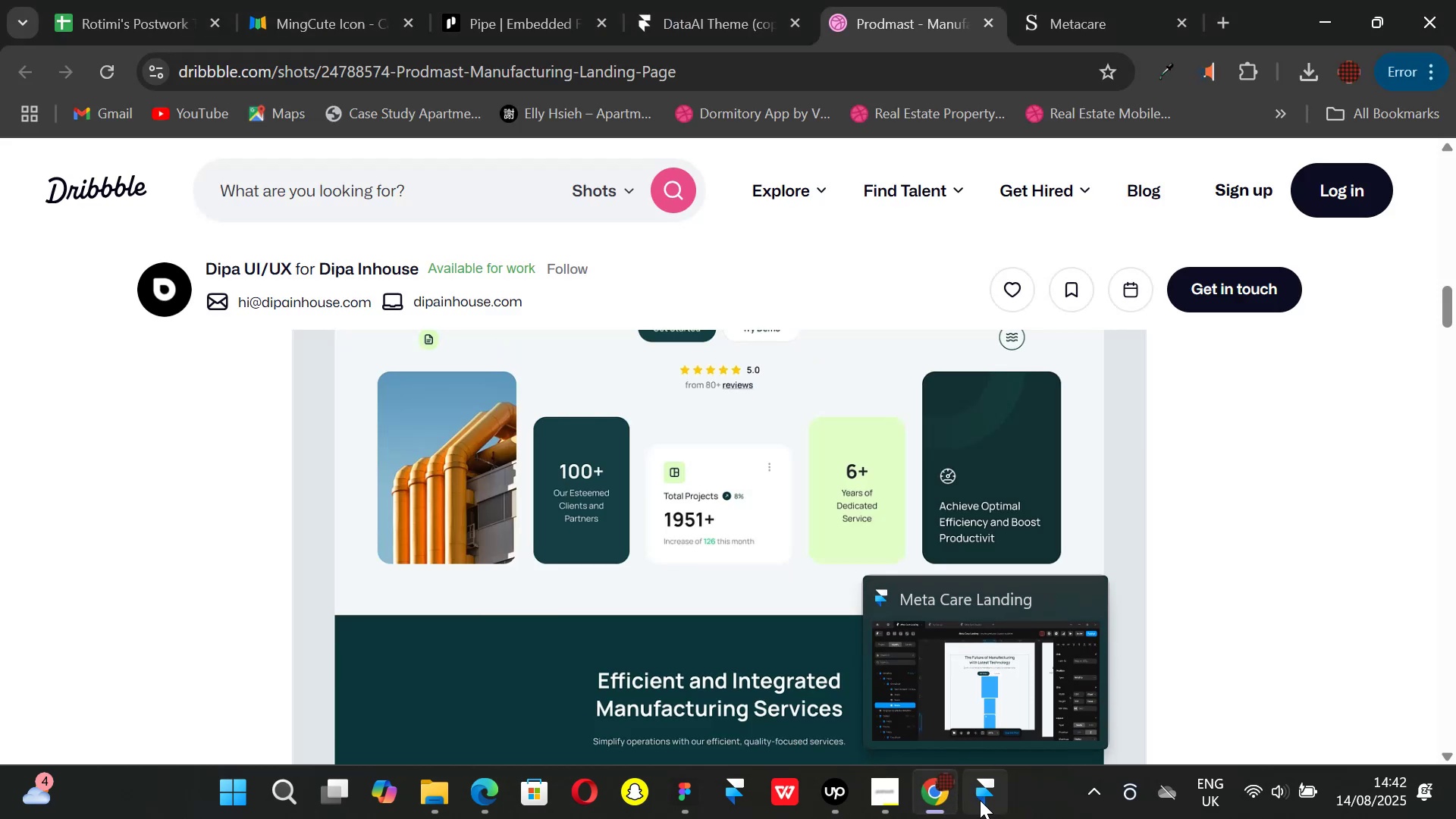 
left_click([980, 800])
 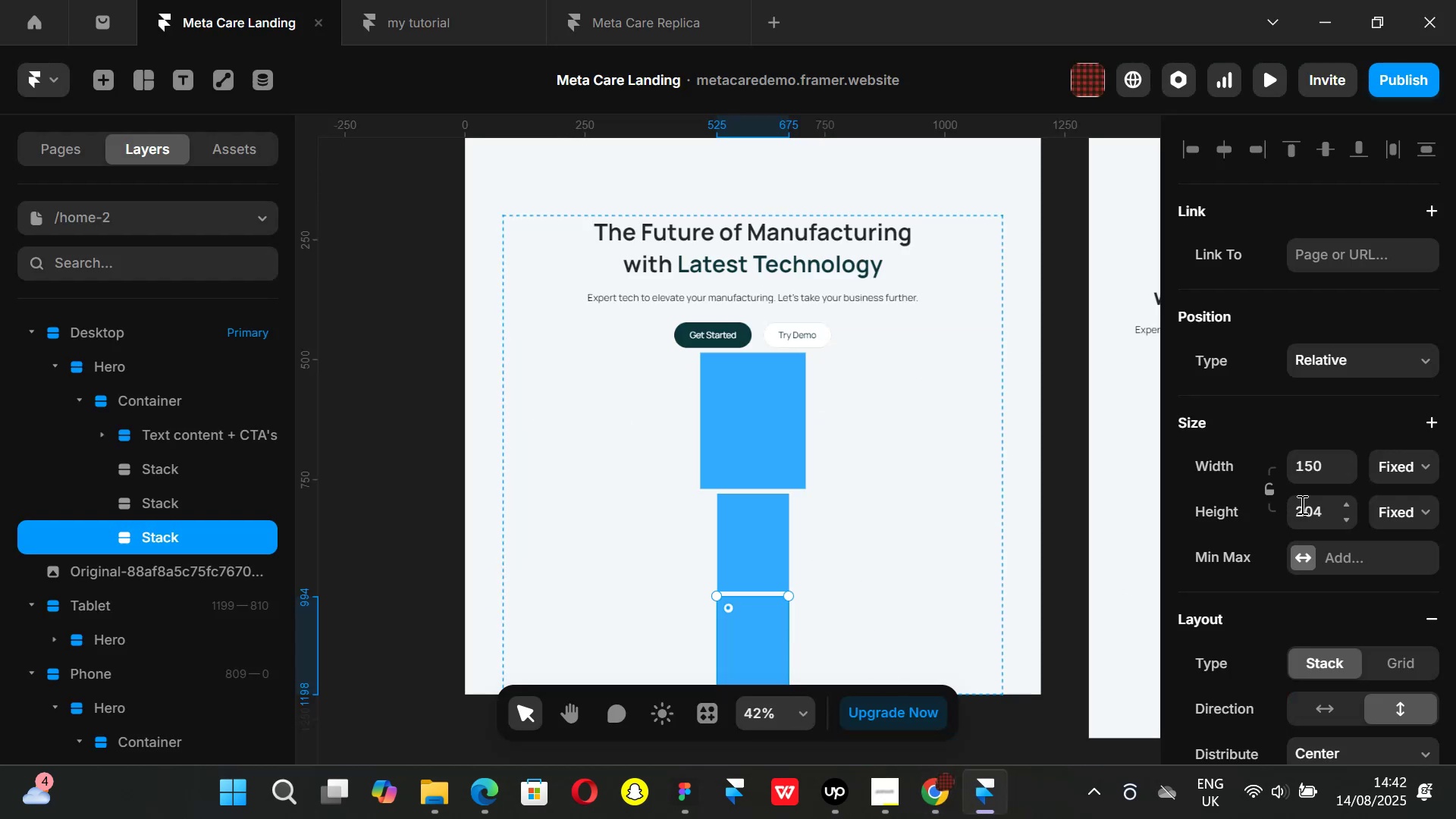 
left_click([1324, 466])
 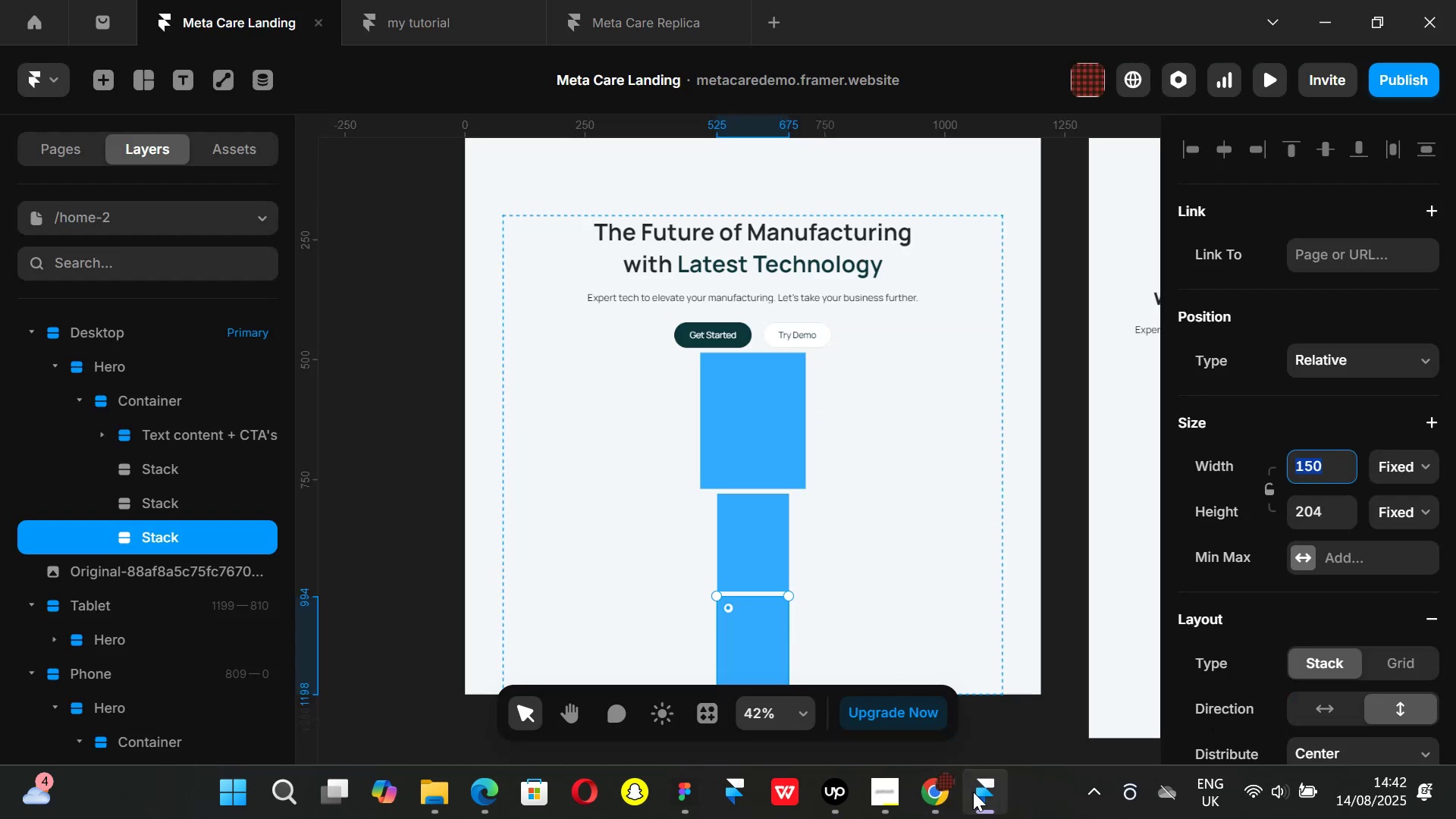 
left_click([951, 790])
 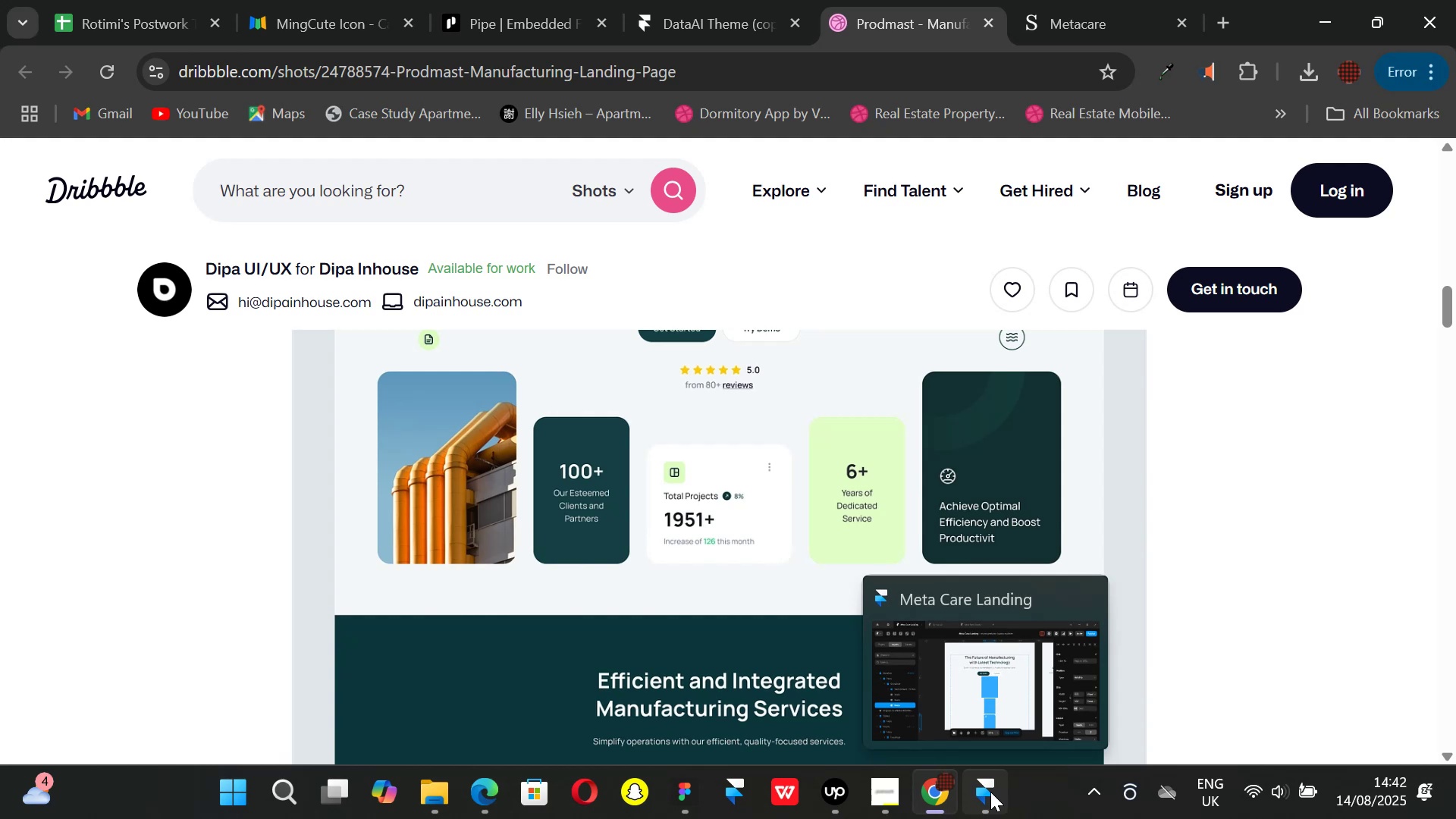 
left_click([990, 792])
 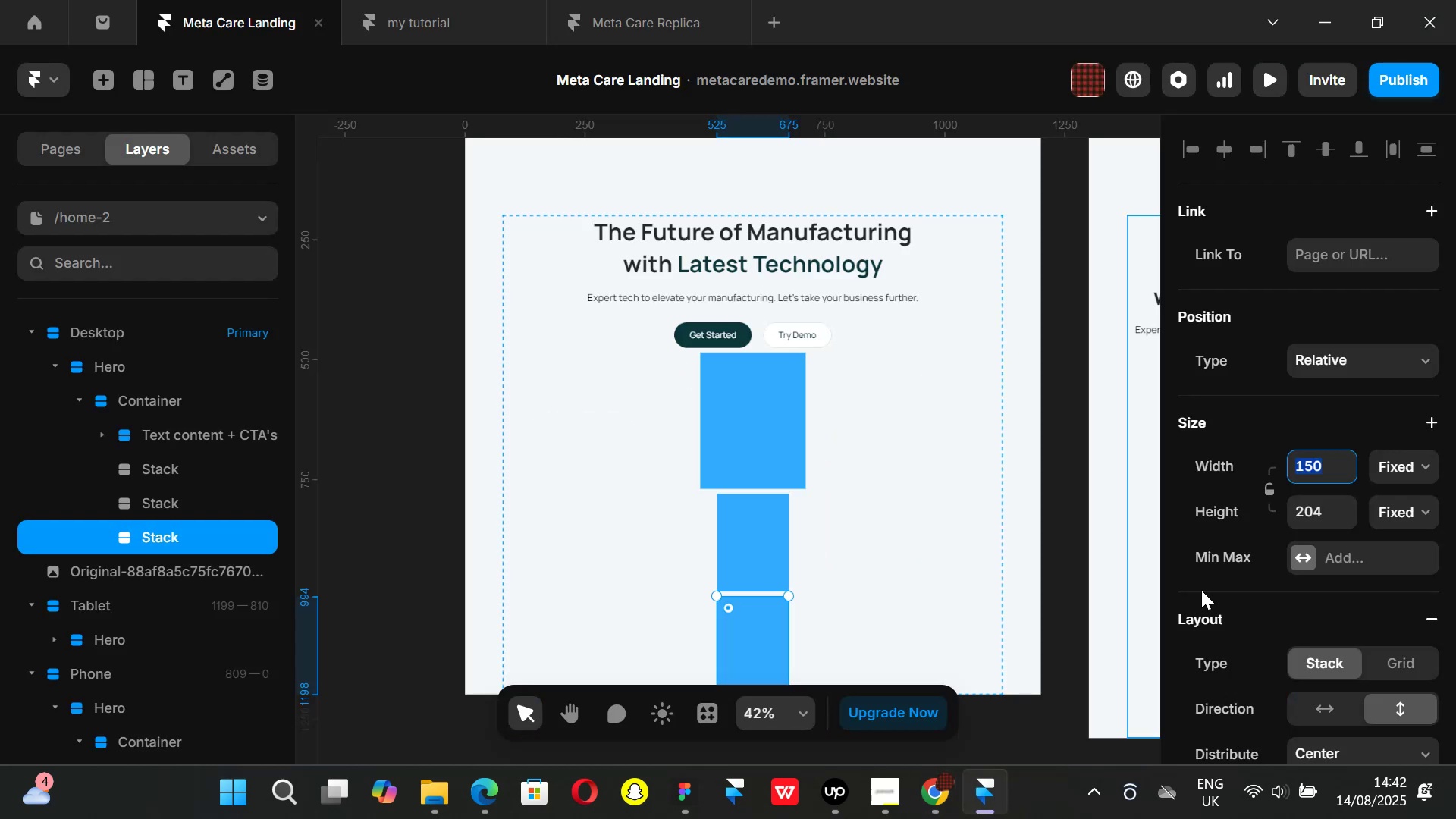 
type(200)
 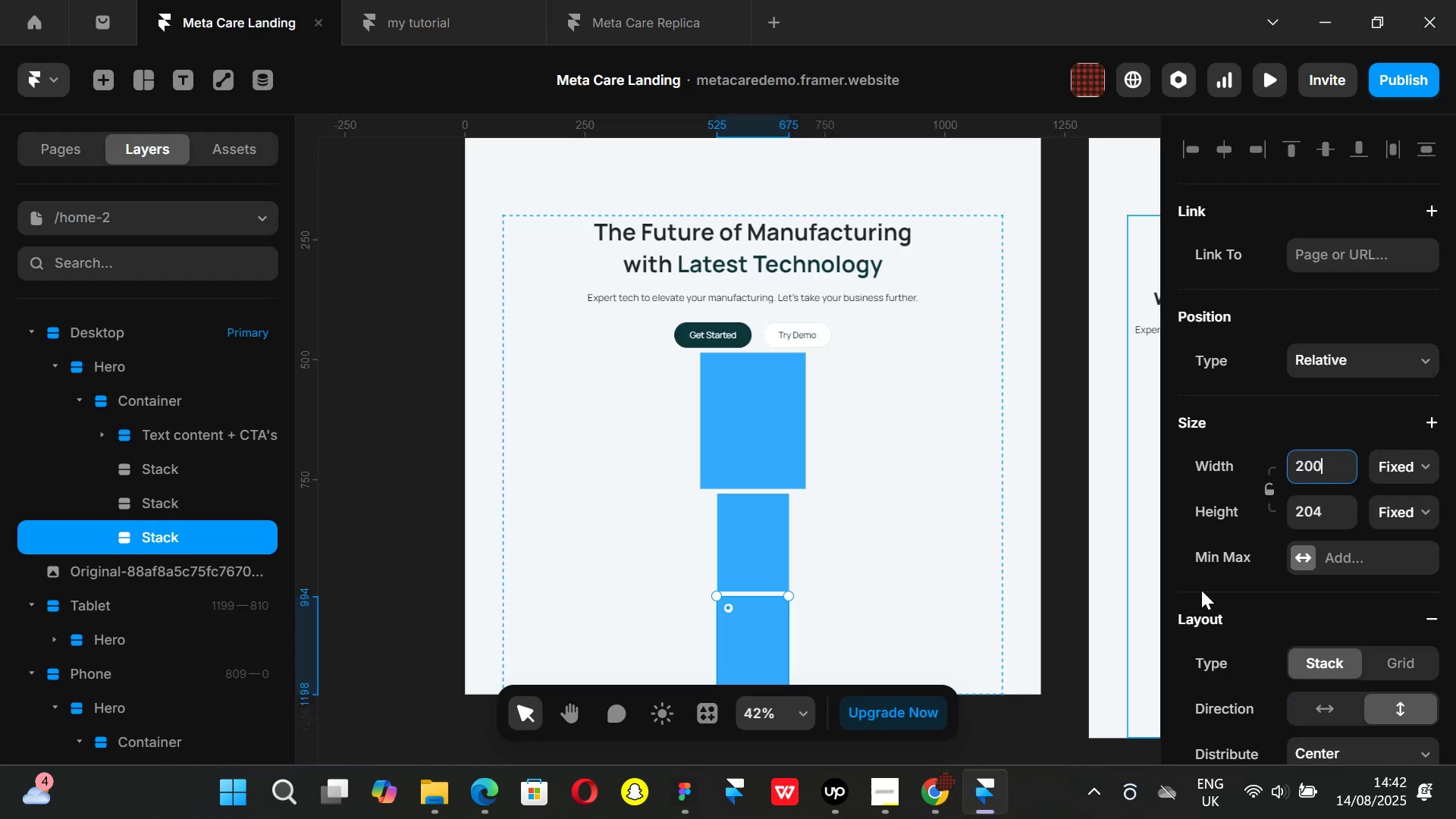 
key(Enter)
 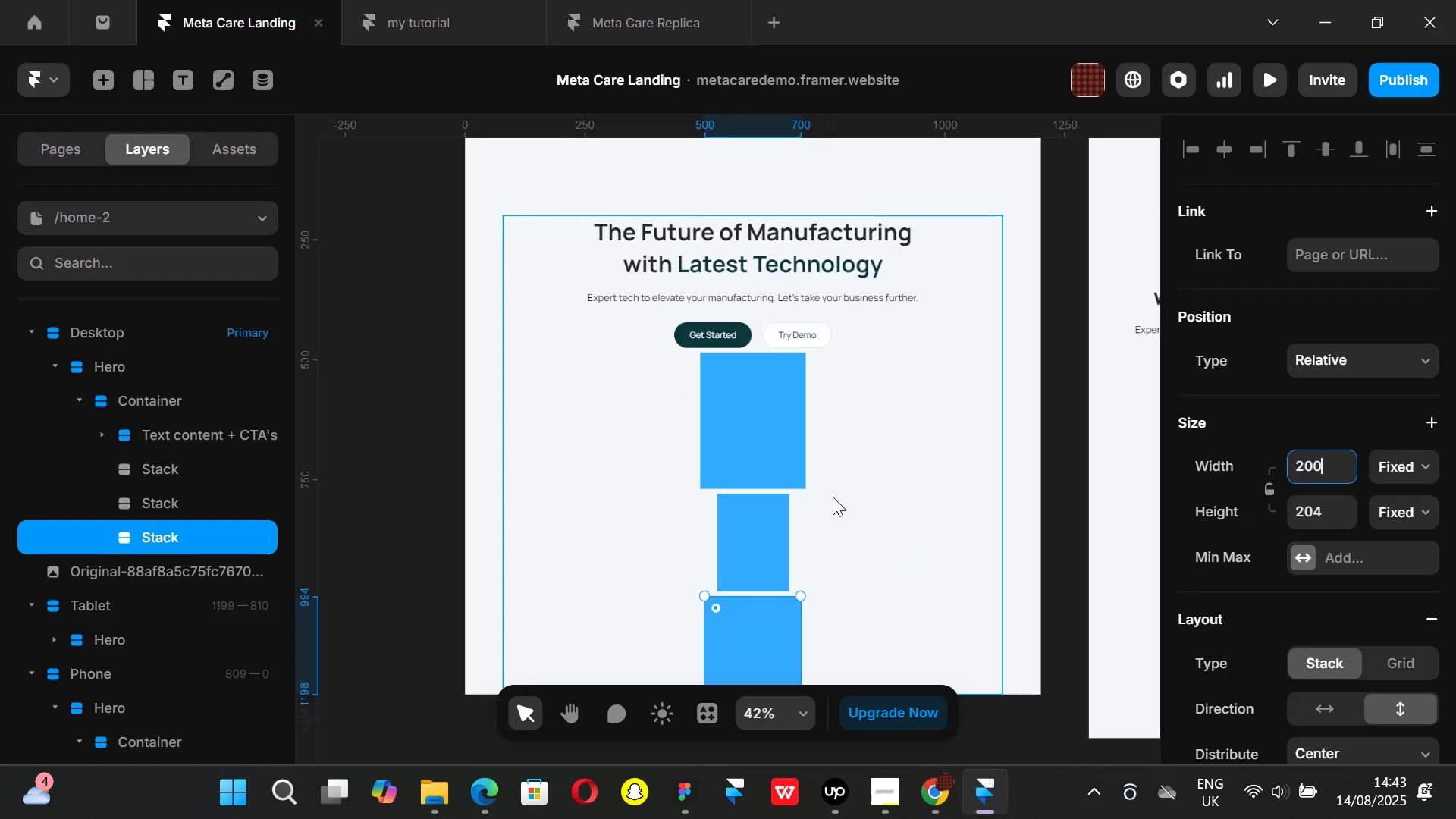 
scroll: coordinate [832, 496], scroll_direction: down, amount: 1.0
 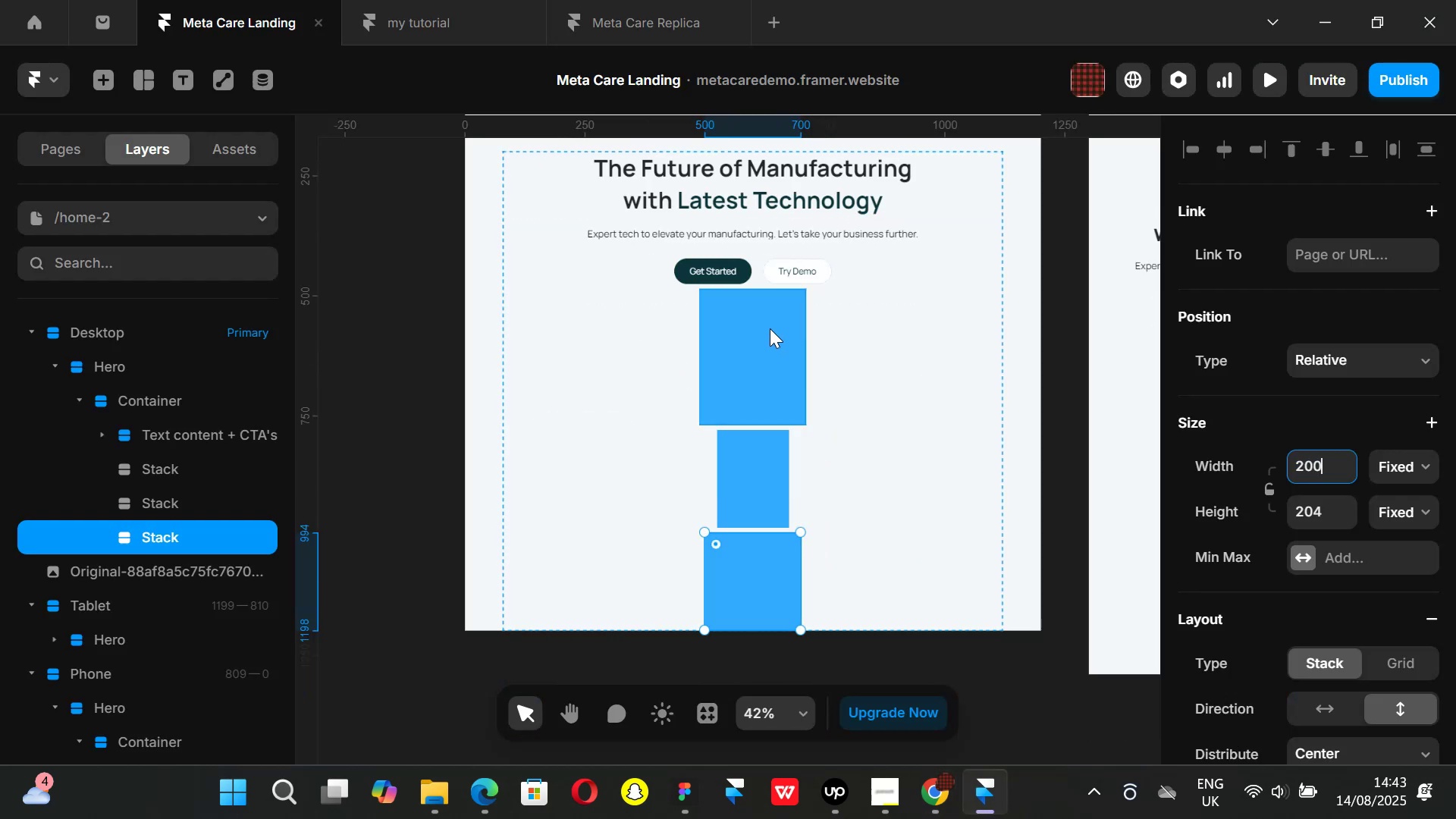 
left_click([770, 328])
 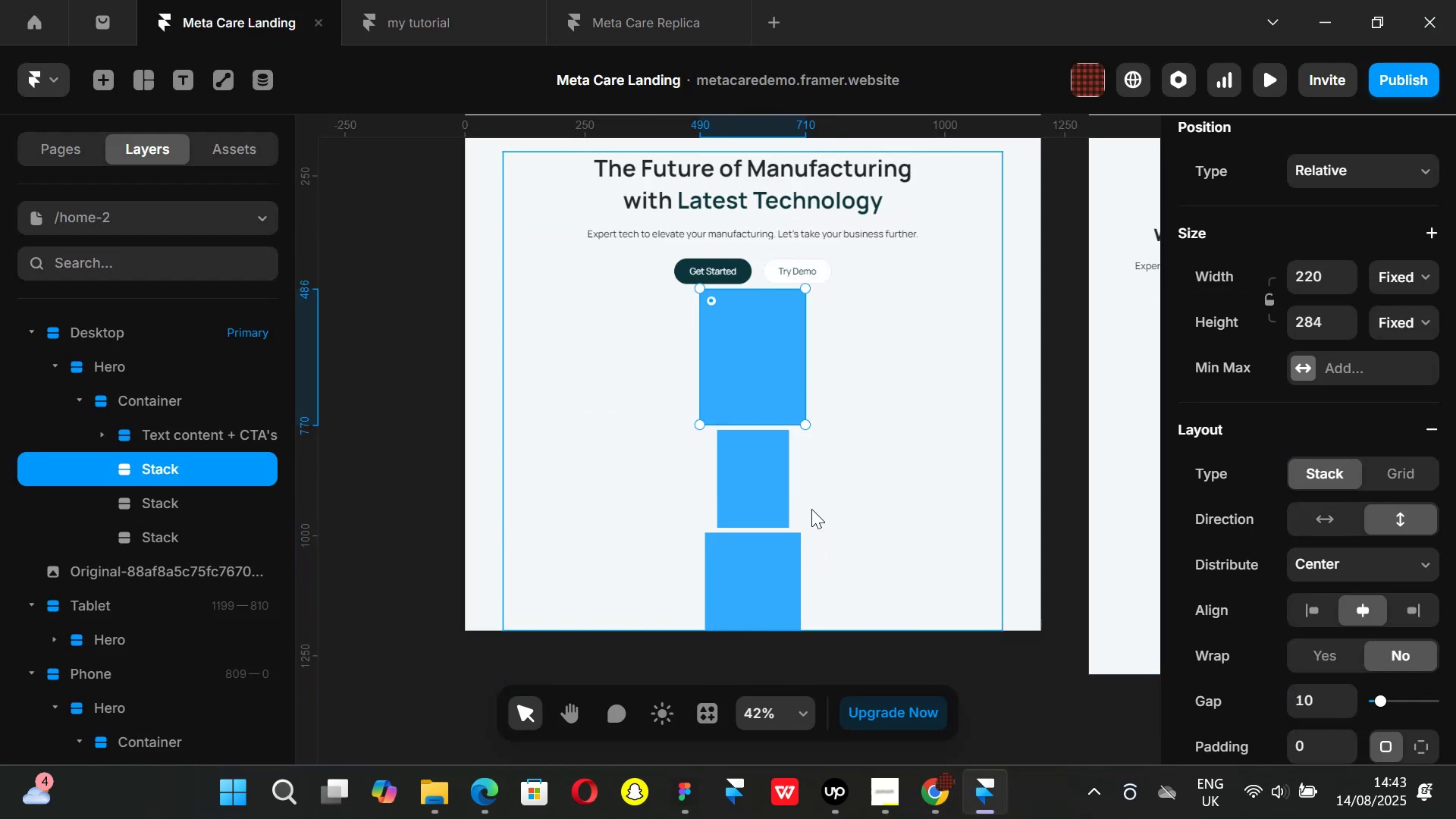 
left_click([766, 573])
 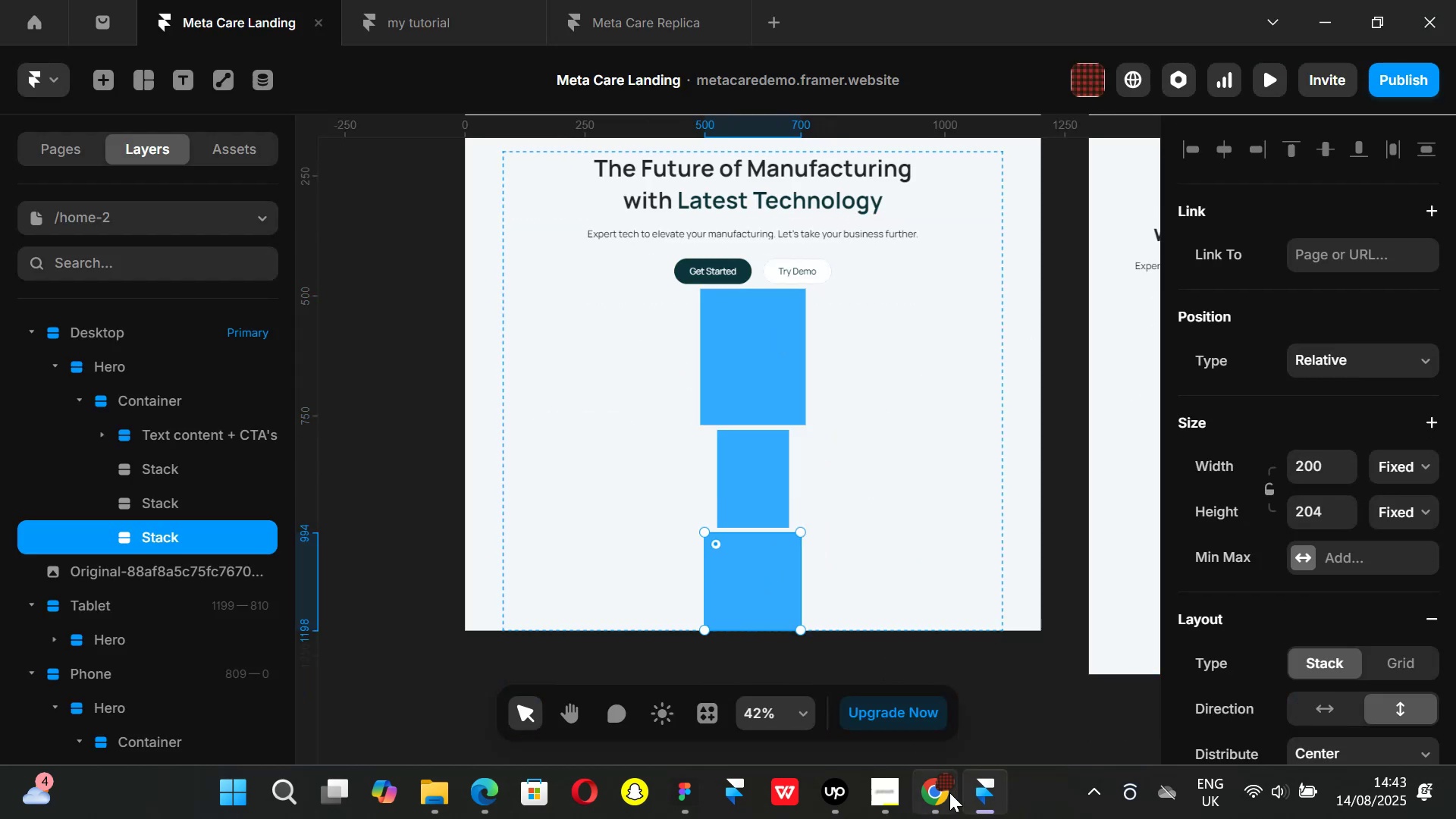 
left_click([949, 792])
 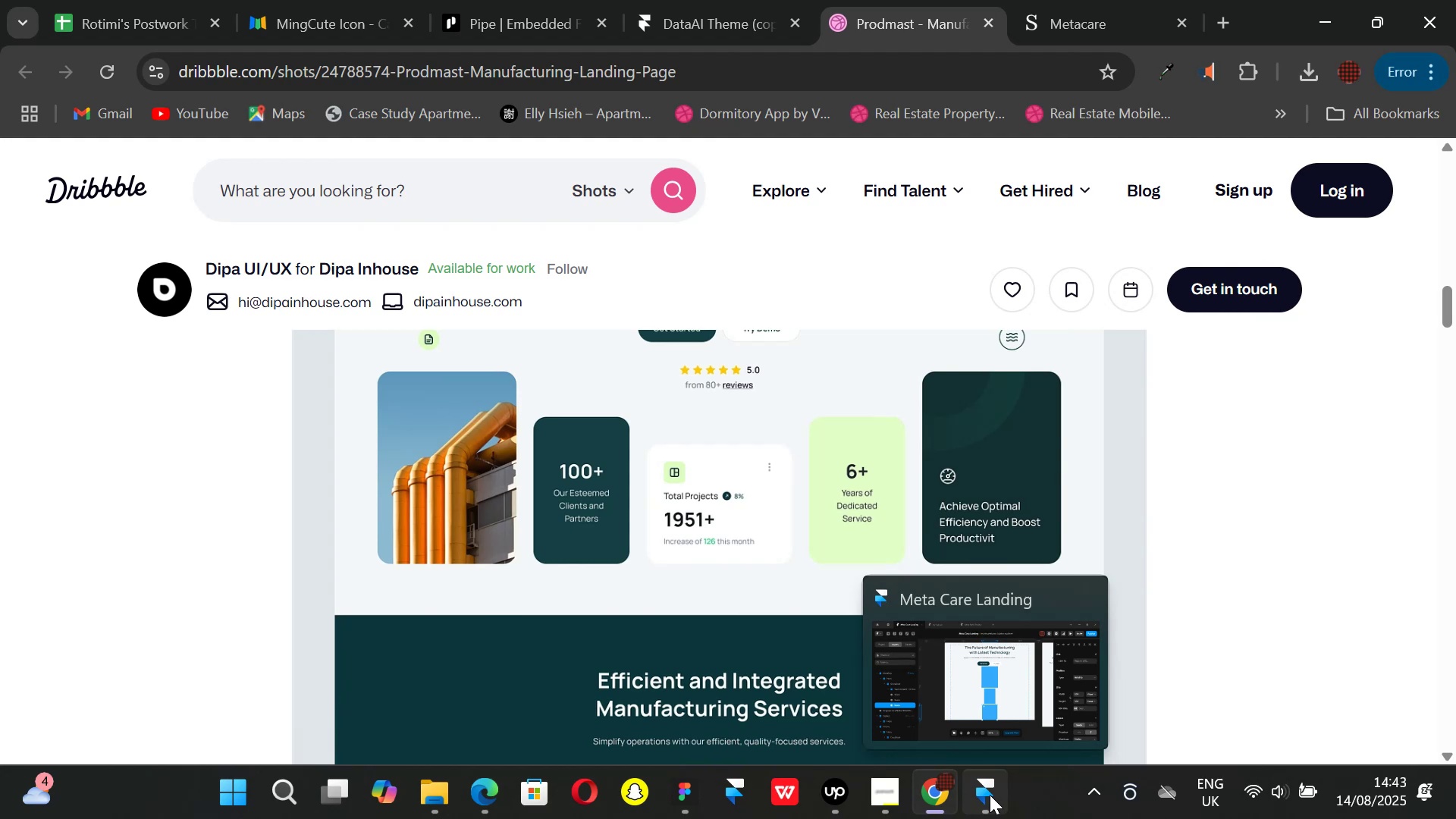 
wait(5.36)
 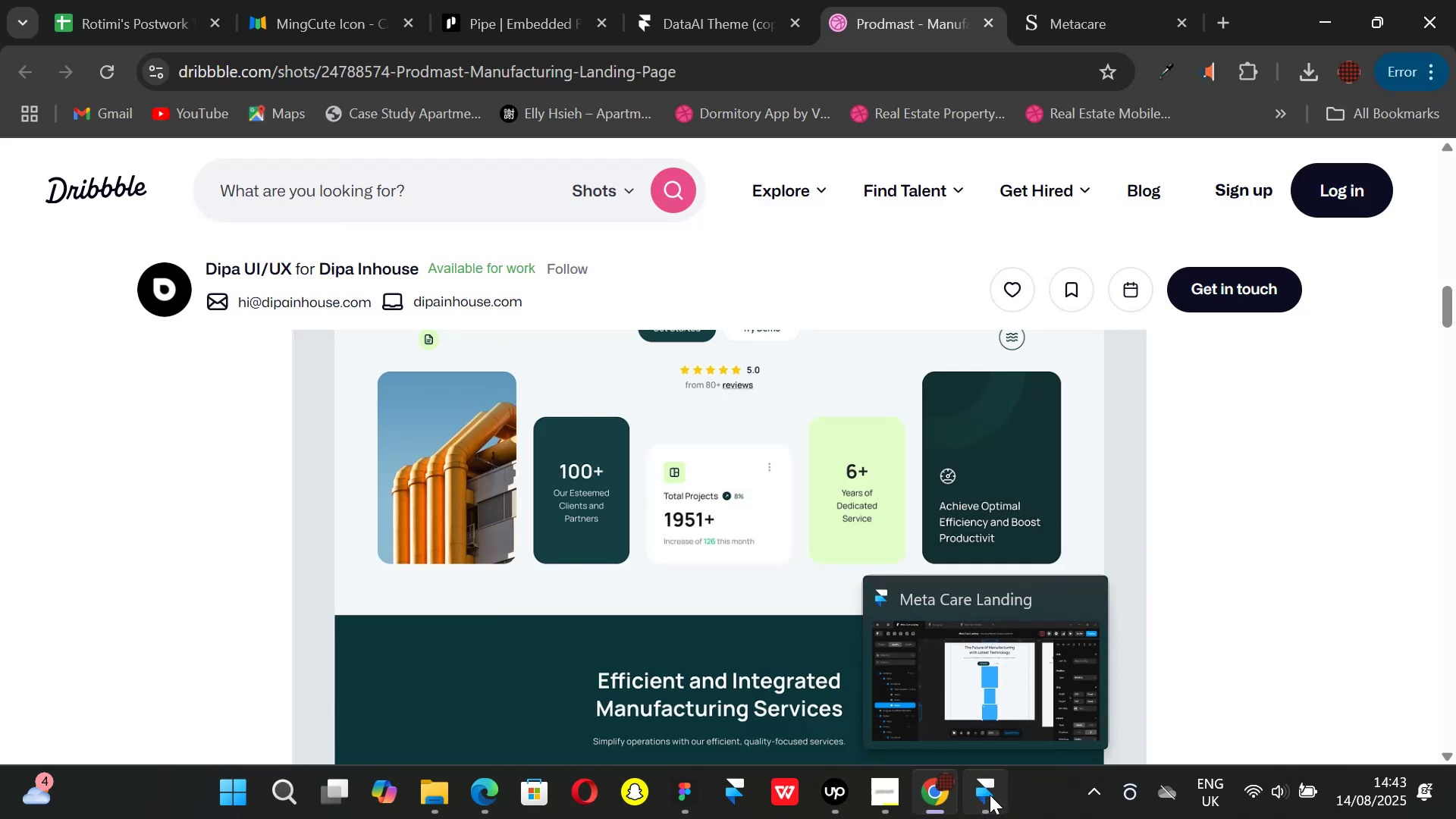 
left_click([990, 795])
 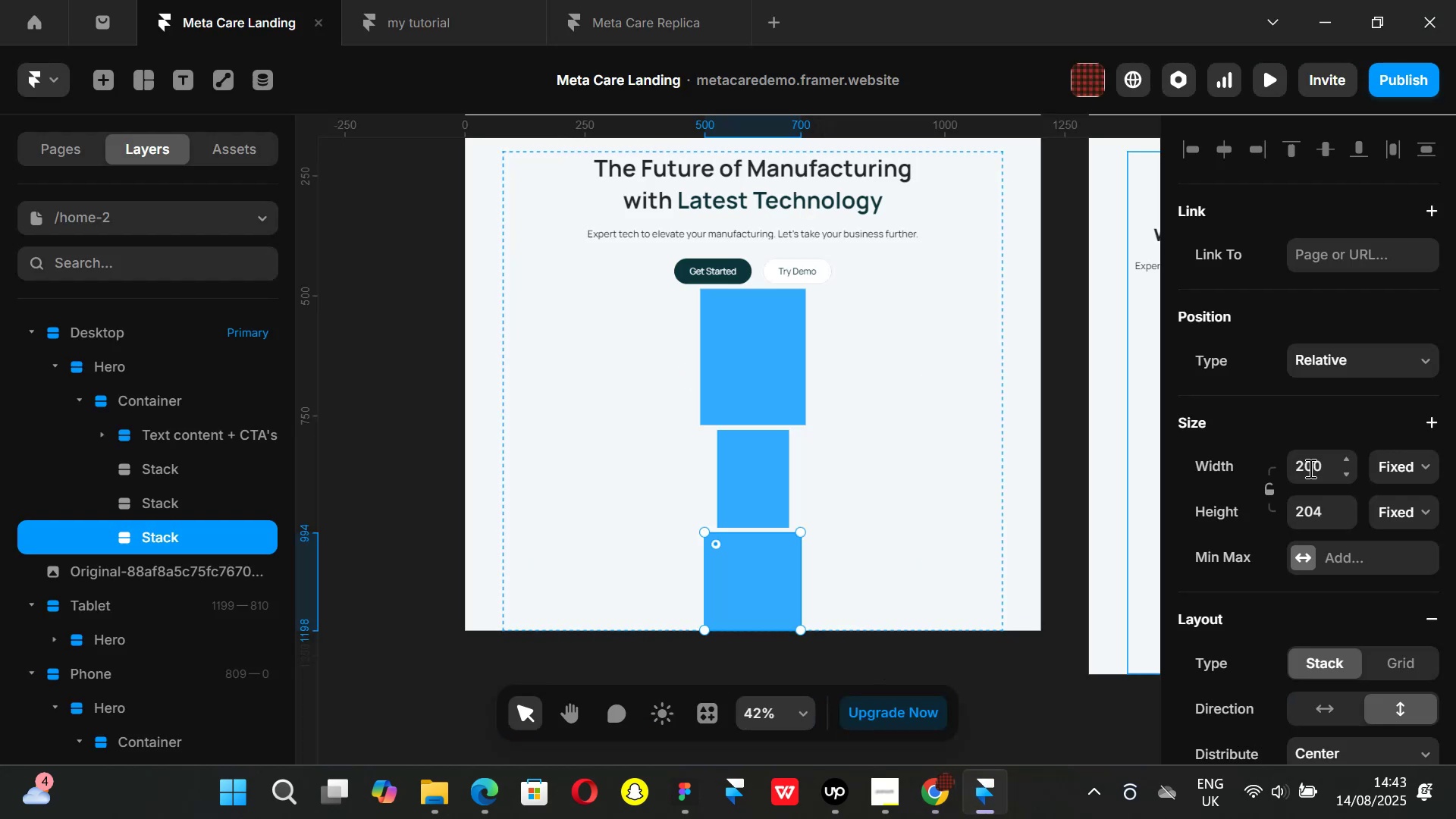 
left_click([1321, 465])
 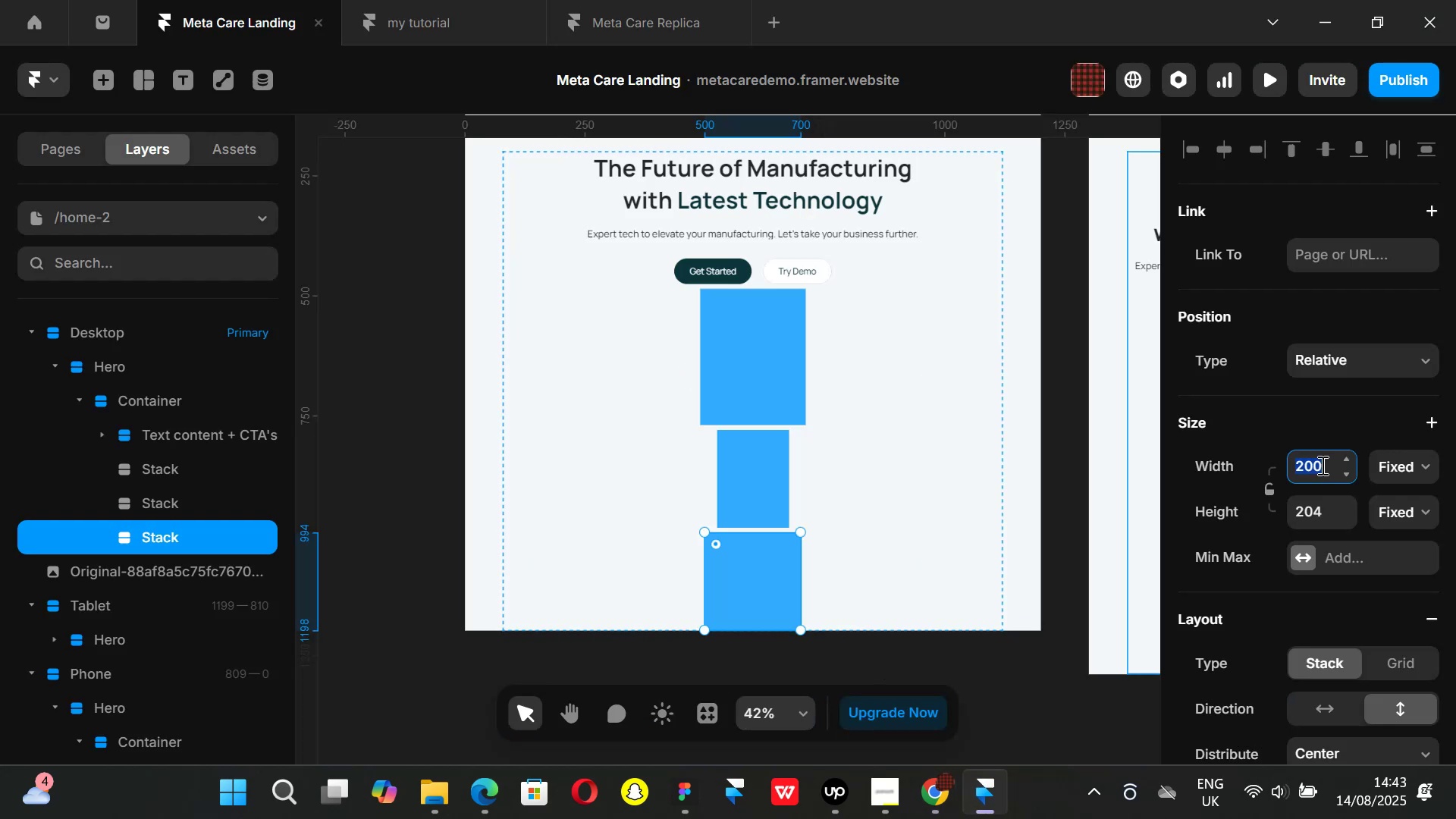 
type(220)
 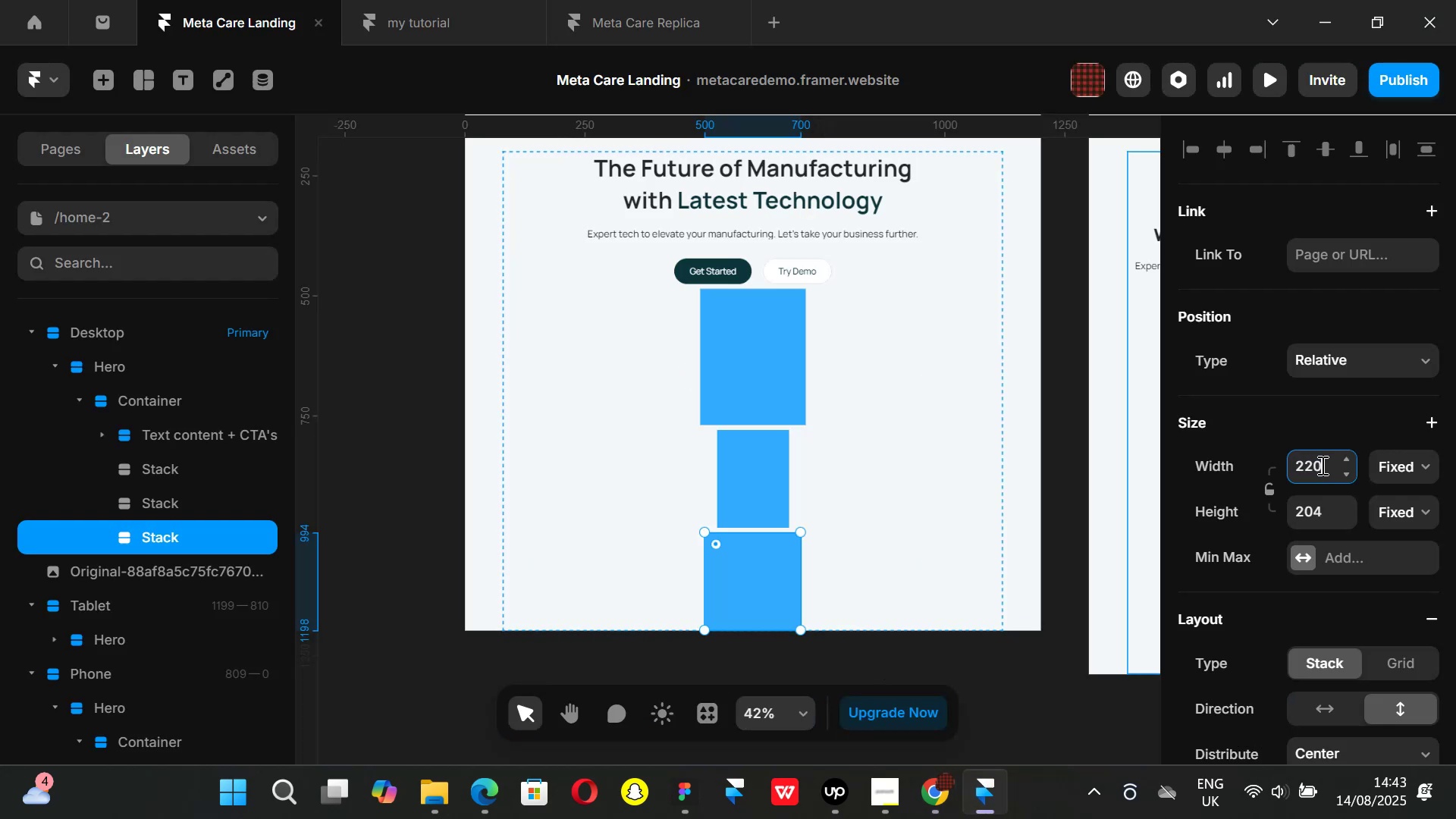 
key(Enter)
 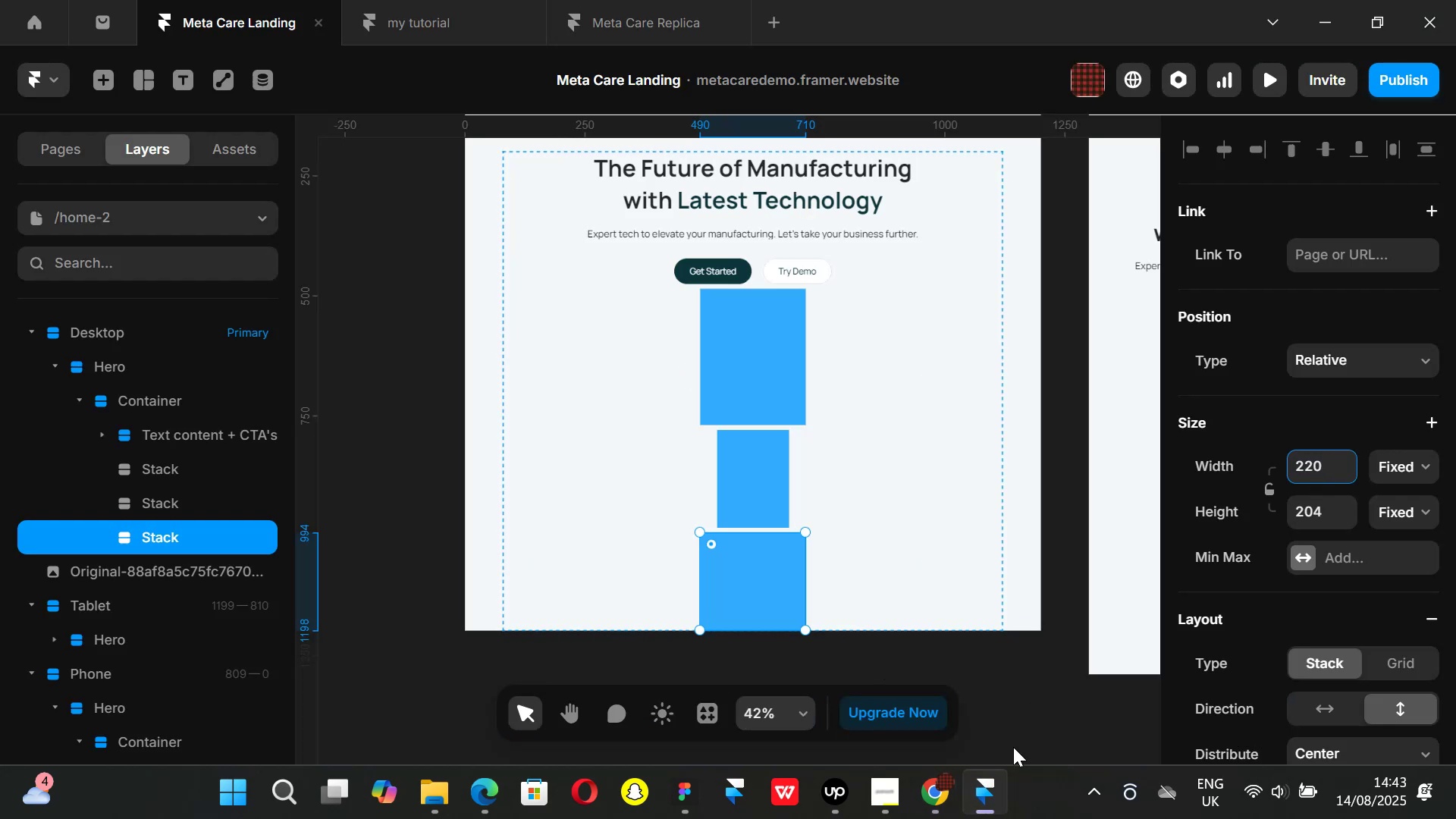 
left_click([936, 795])
 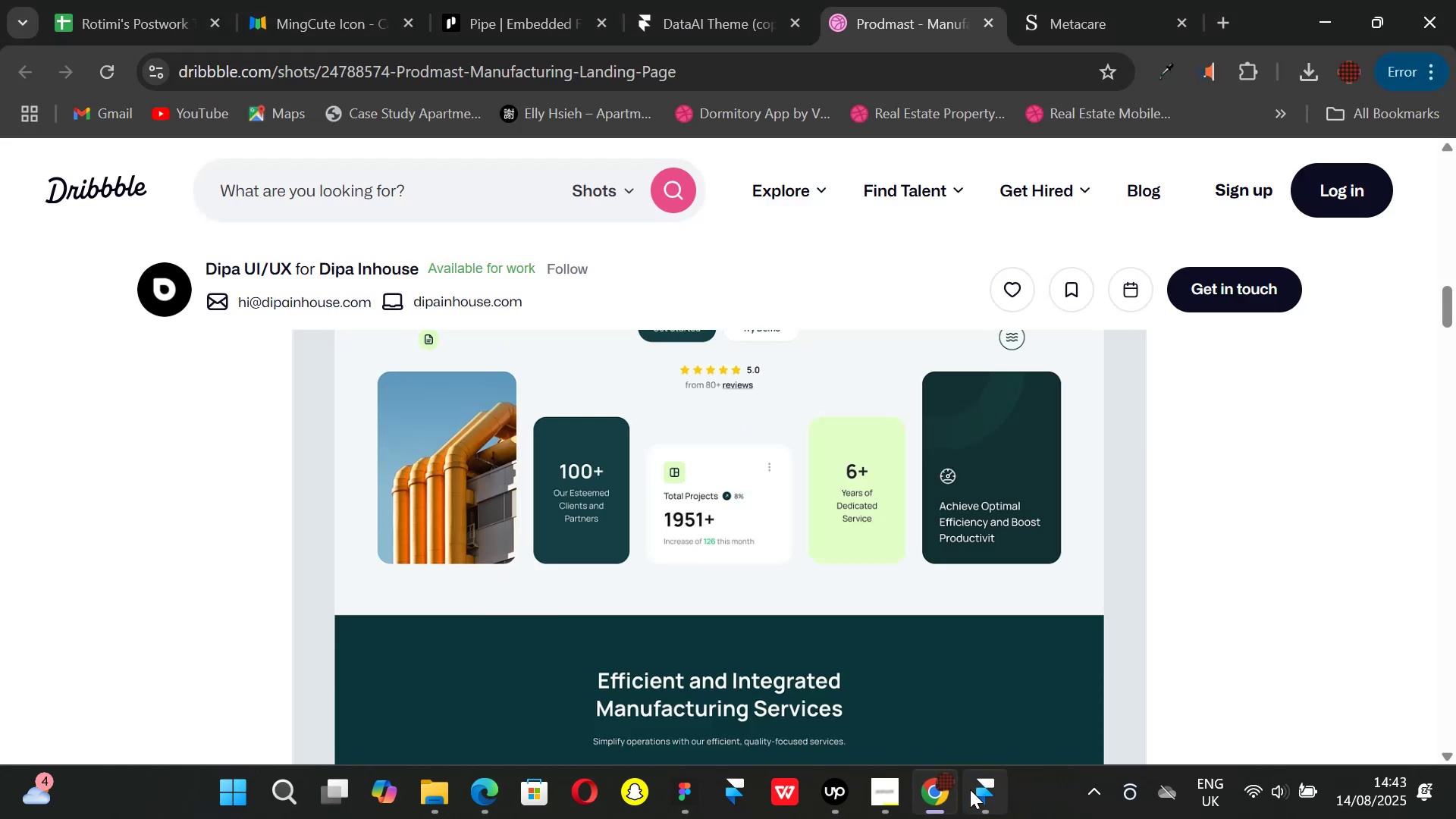 
left_click([970, 789])
 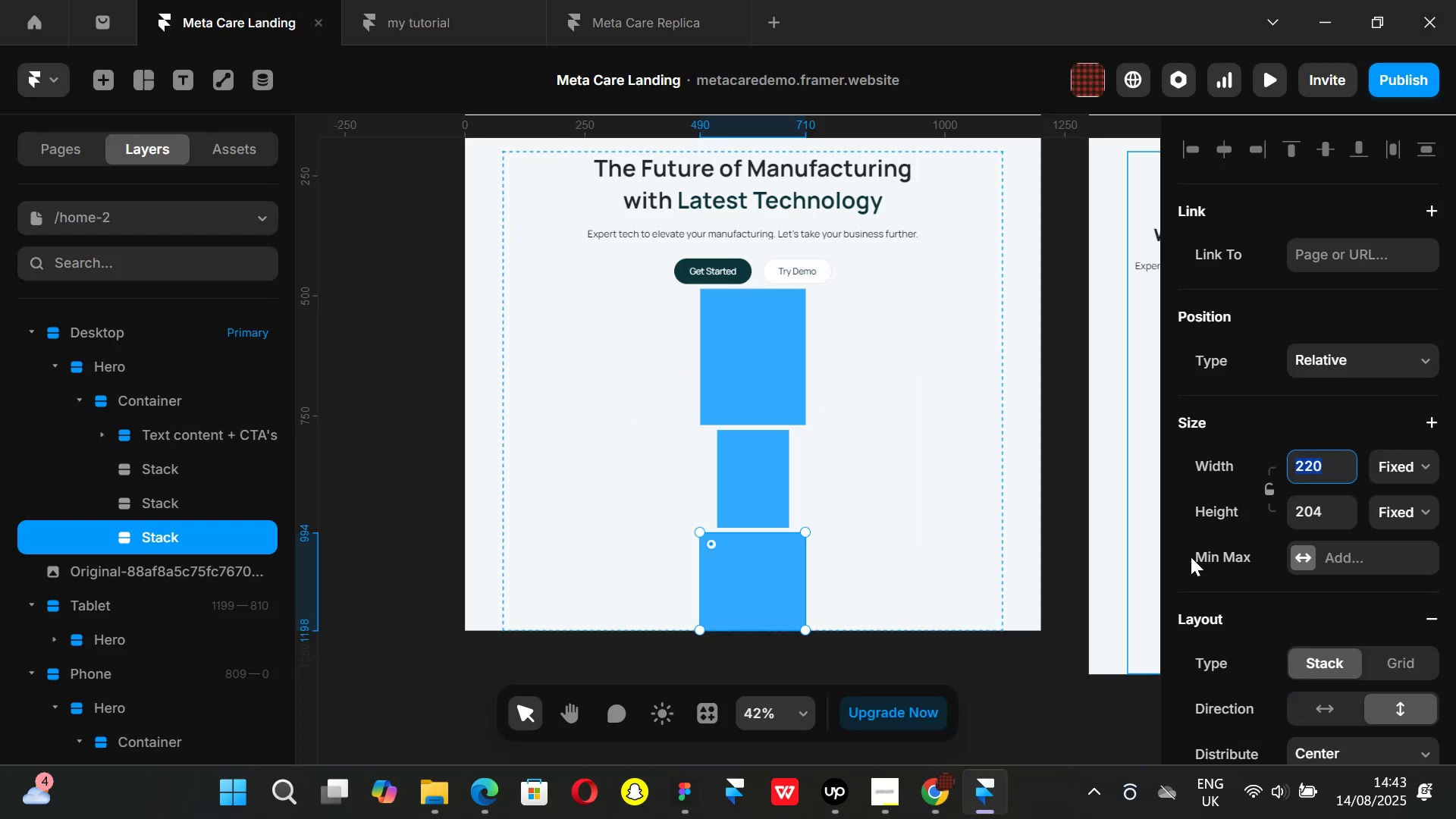 
type(240)
 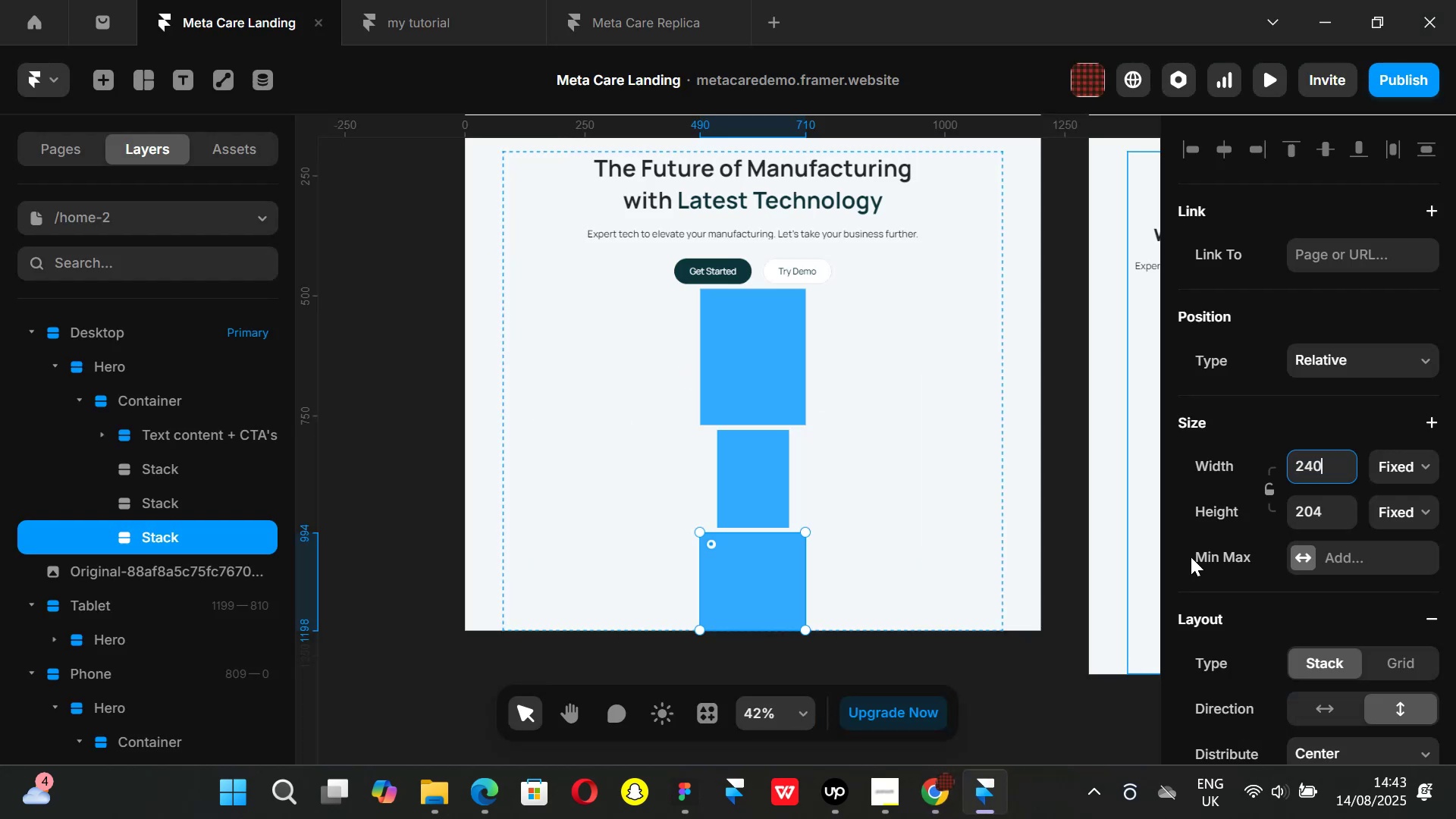 
key(Enter)
 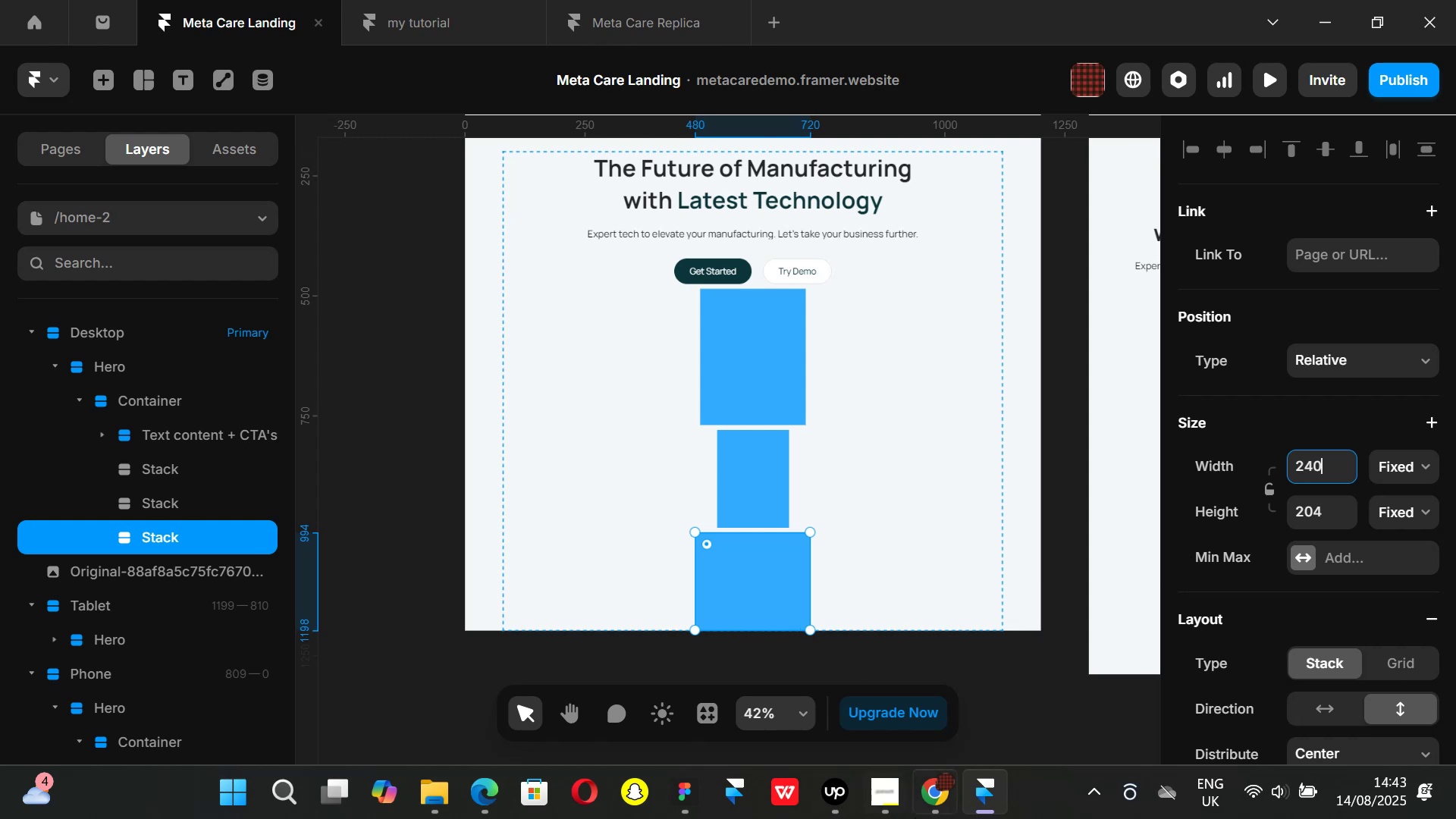 
left_click([935, 808])
 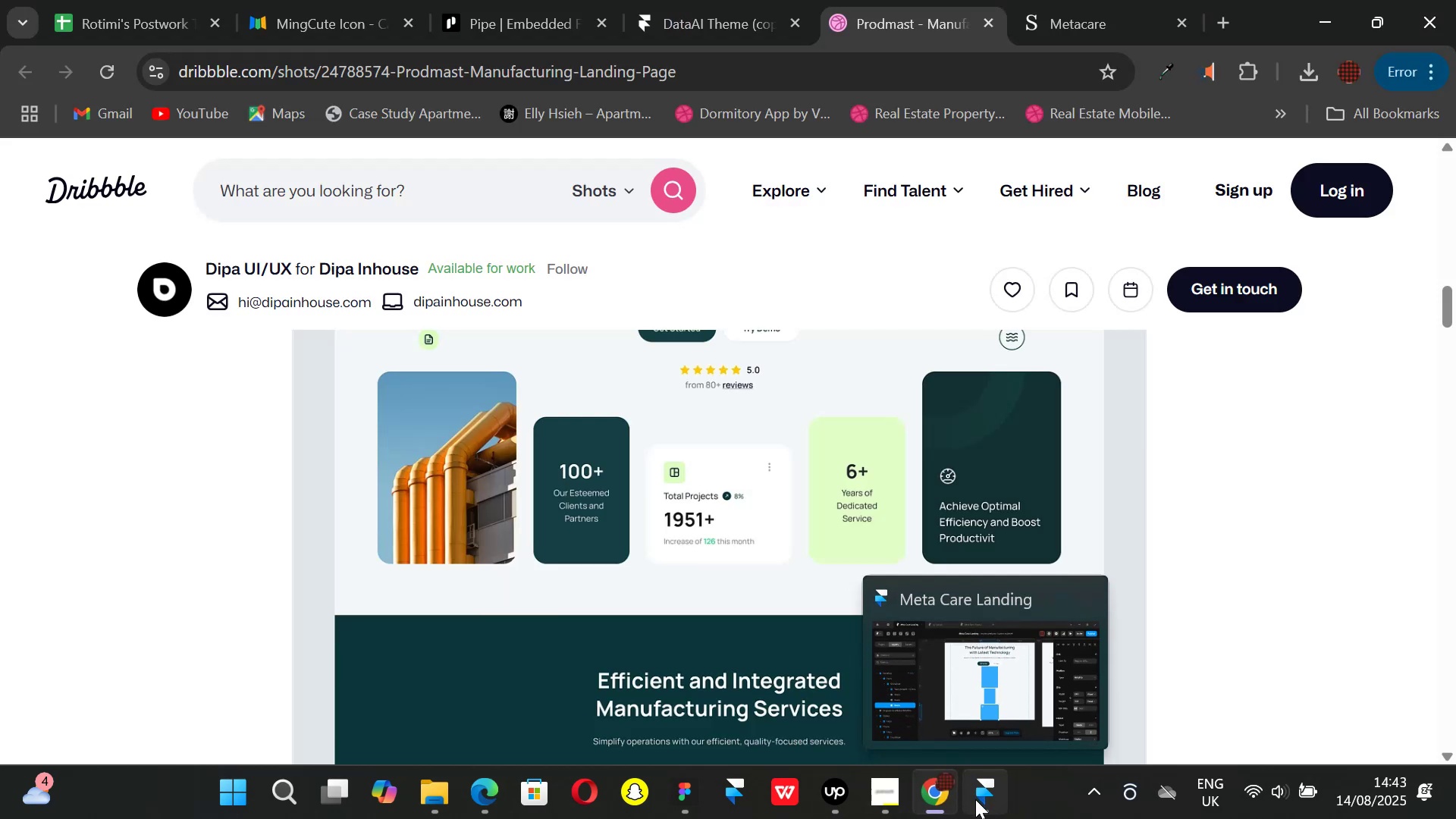 
left_click([975, 799])
 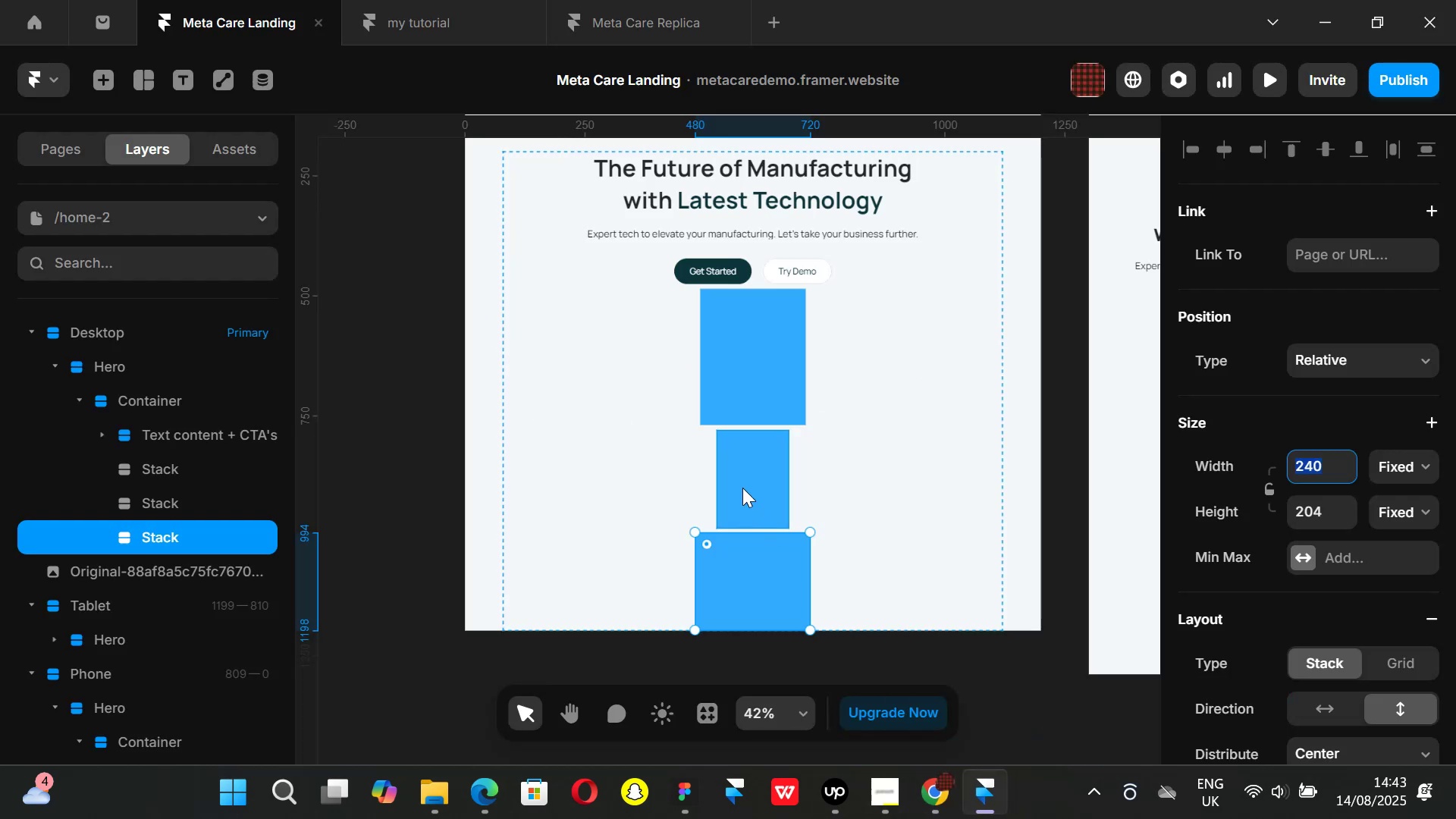 
left_click([742, 488])
 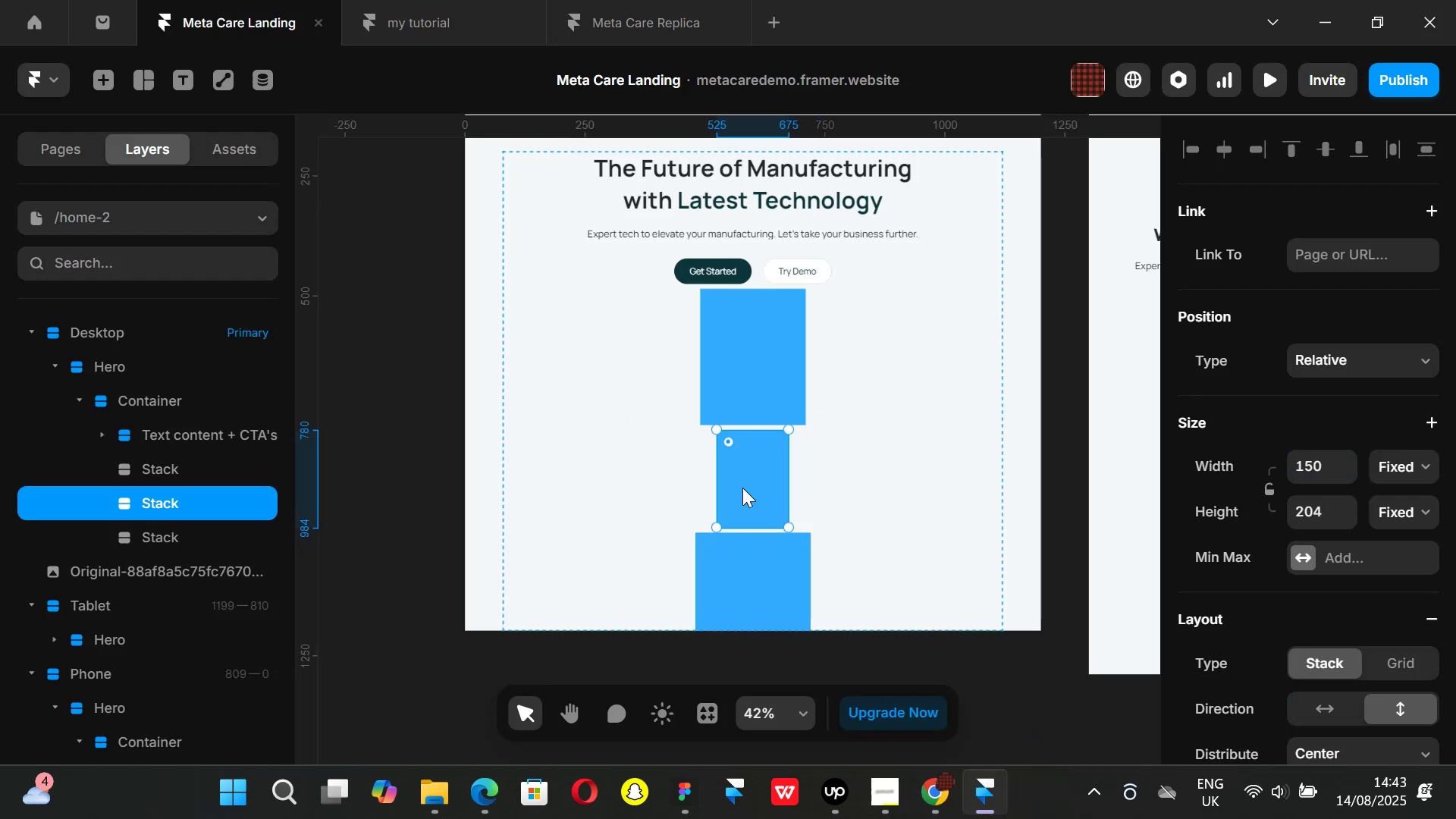 
key(Control+ControlLeft)
 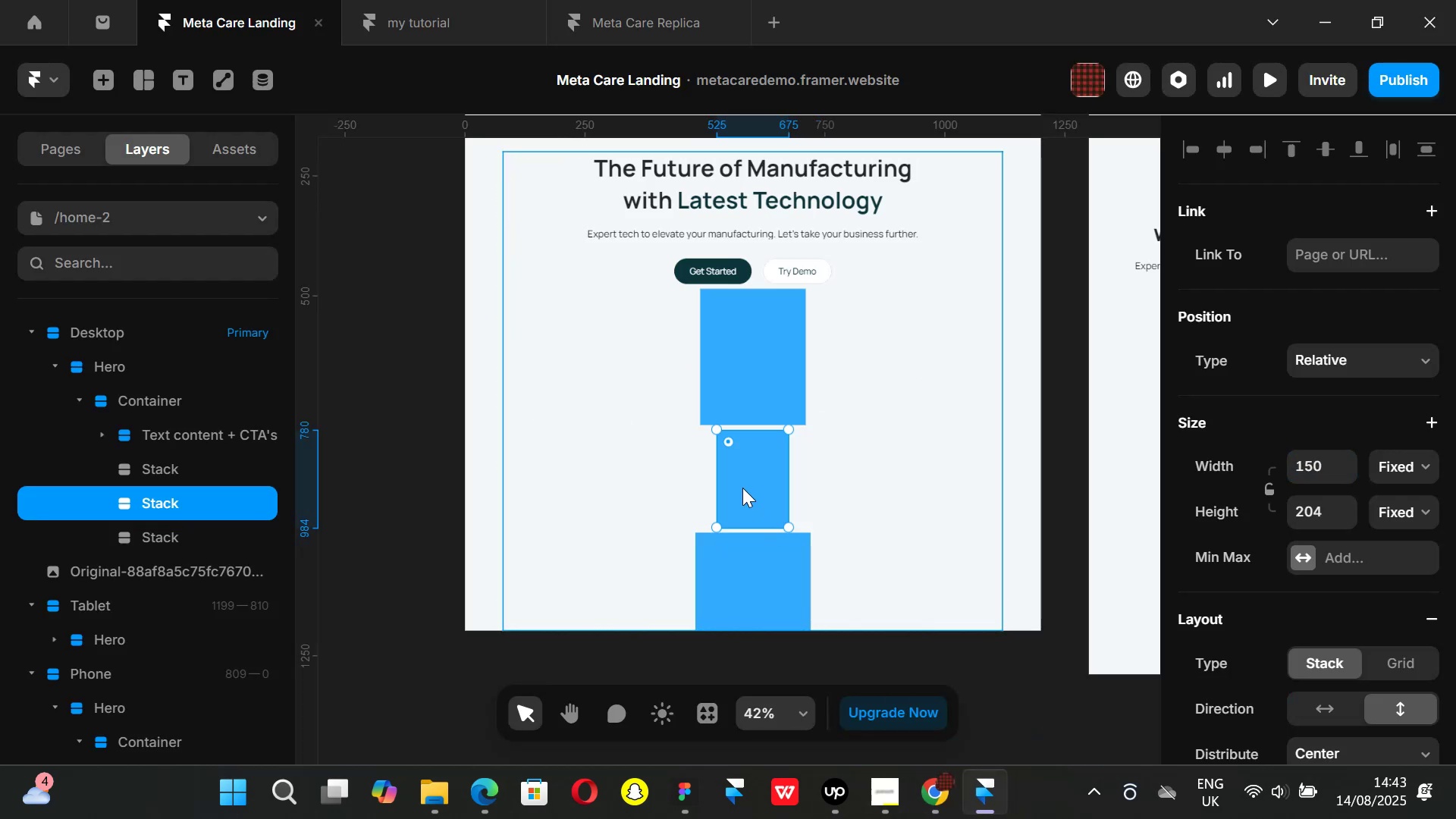 
key(Control+D)
 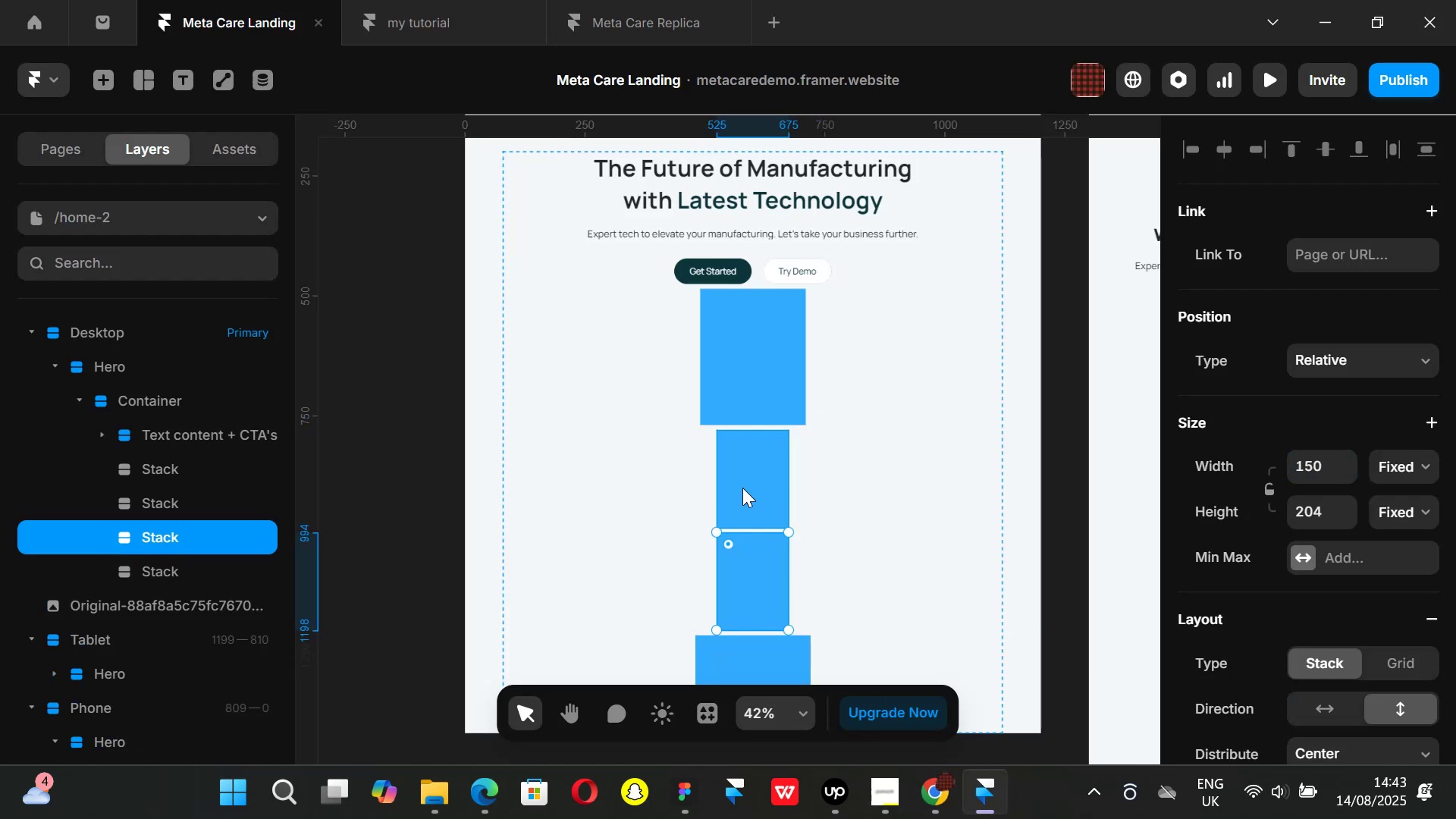 
key(ArrowDown)
 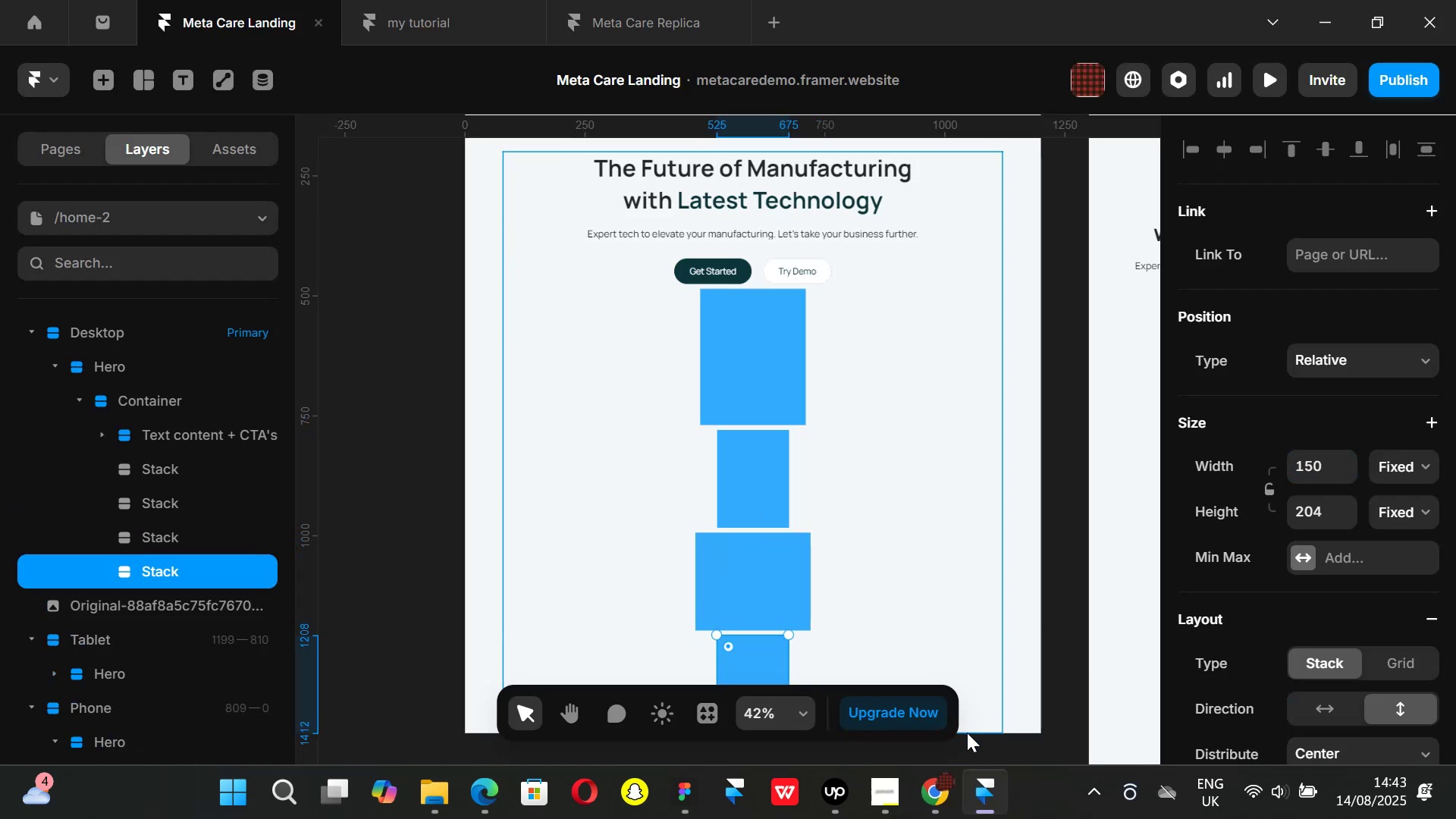 
left_click([937, 798])
 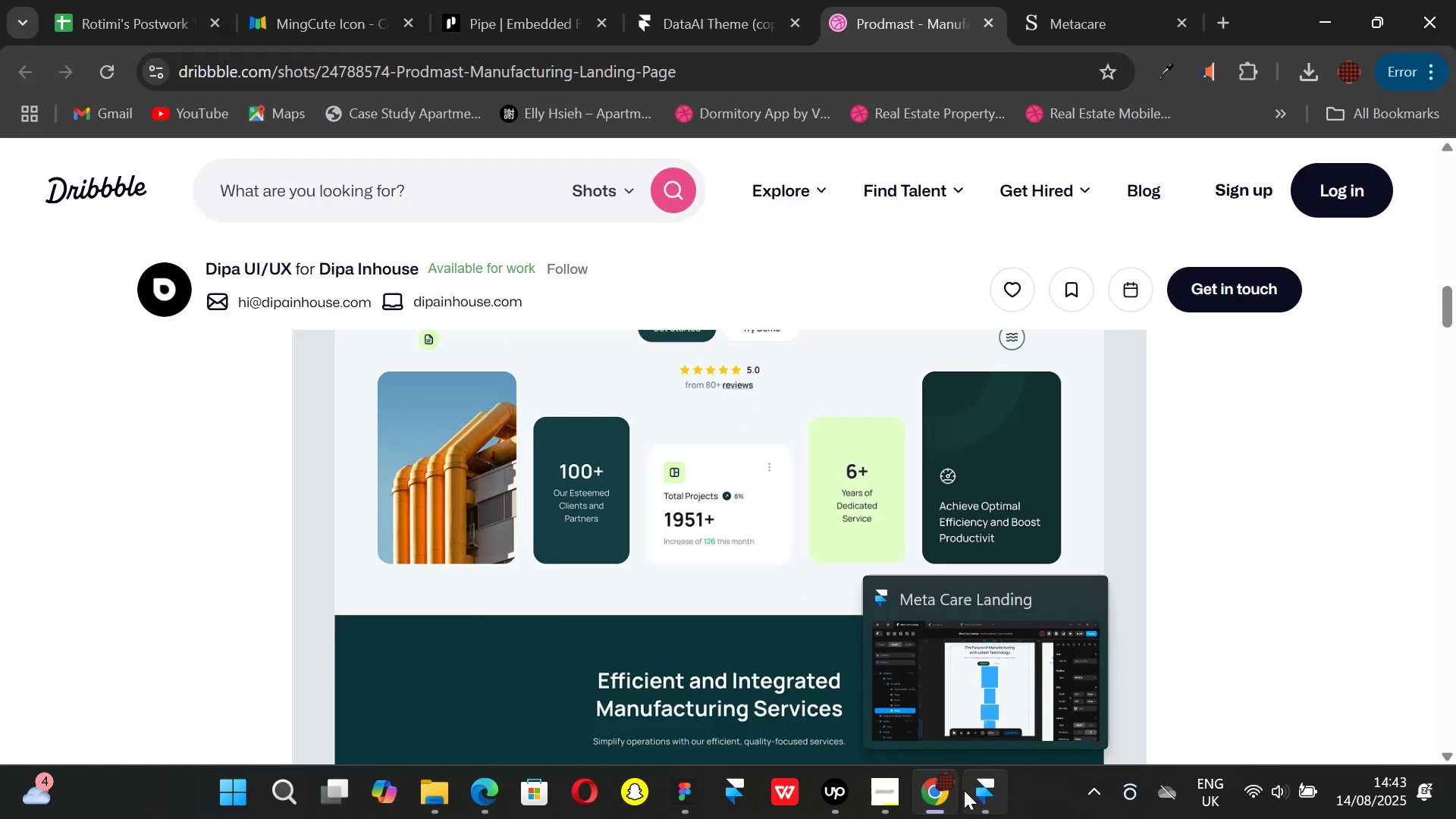 
left_click([964, 790])
 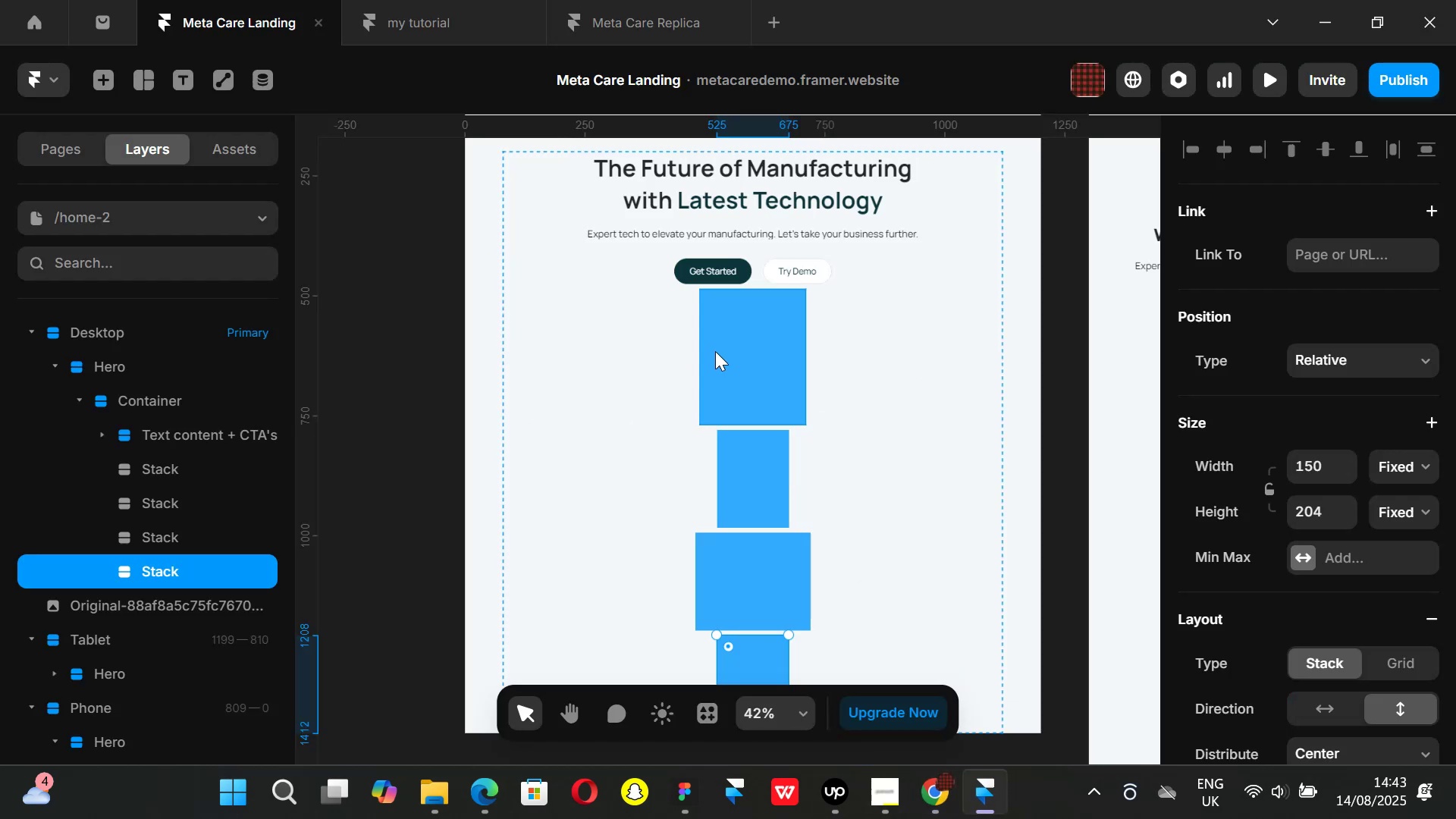 
left_click([715, 351])
 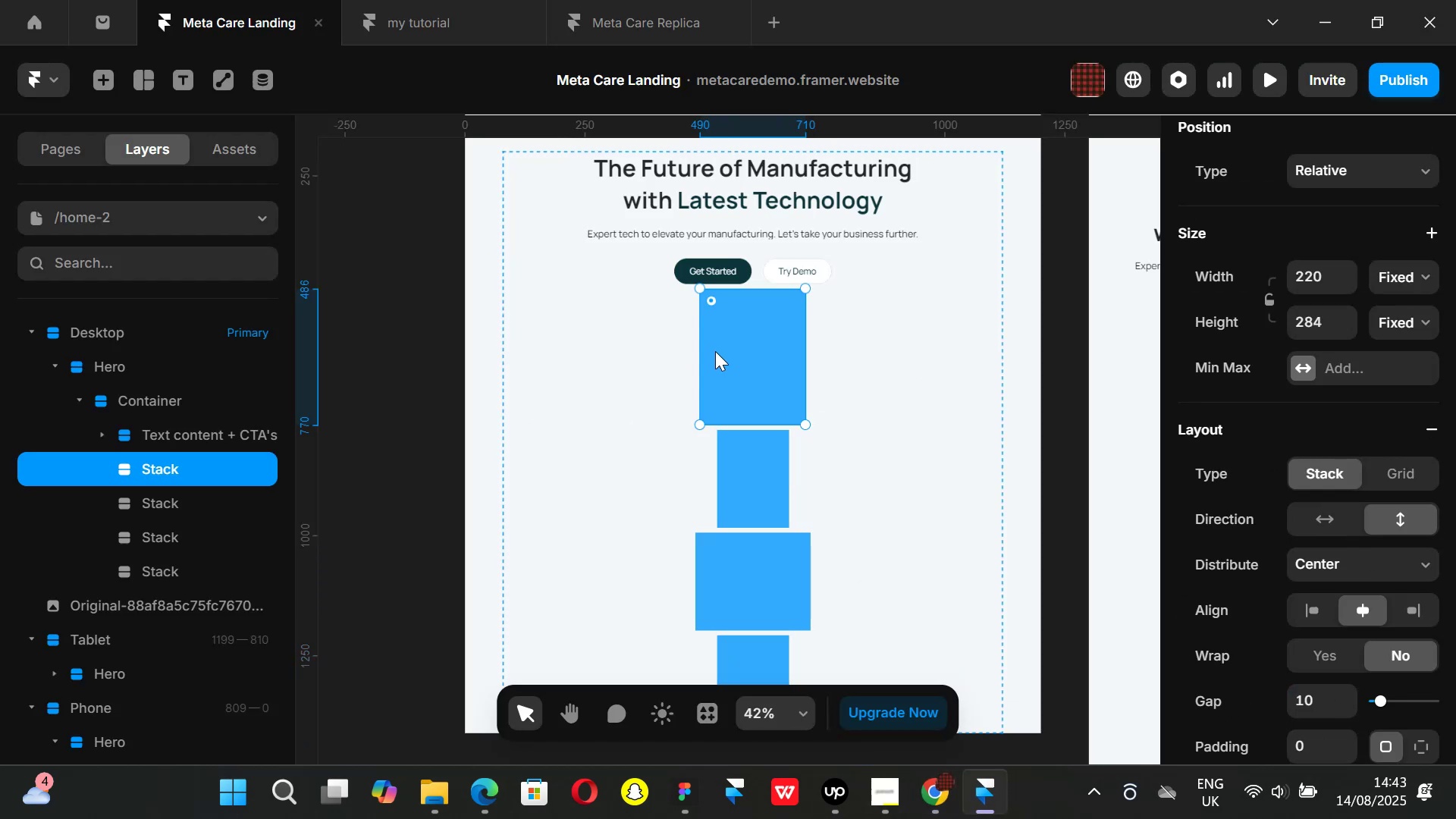 
key(Control+ControlLeft)
 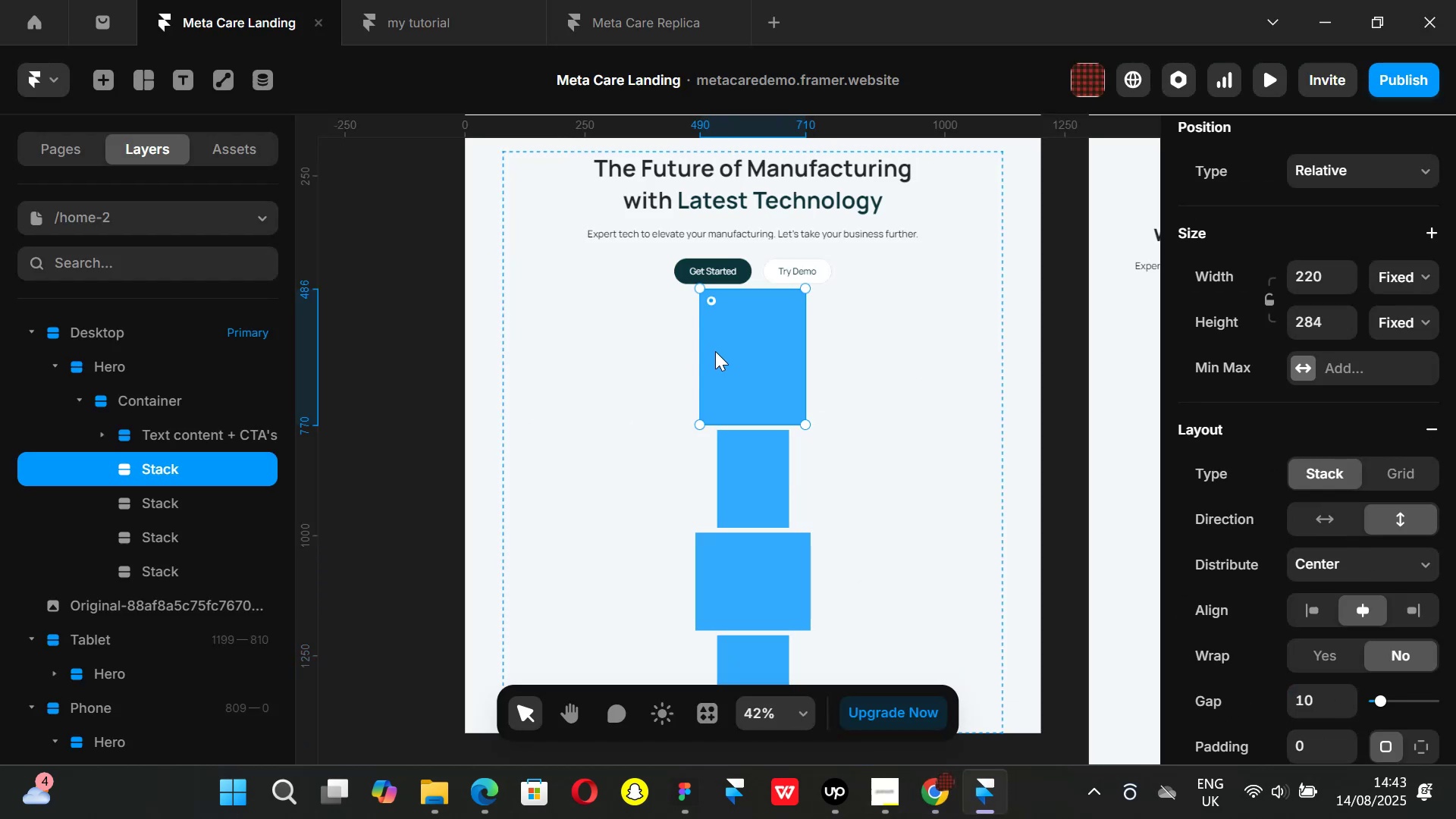 
key(Control+D)
 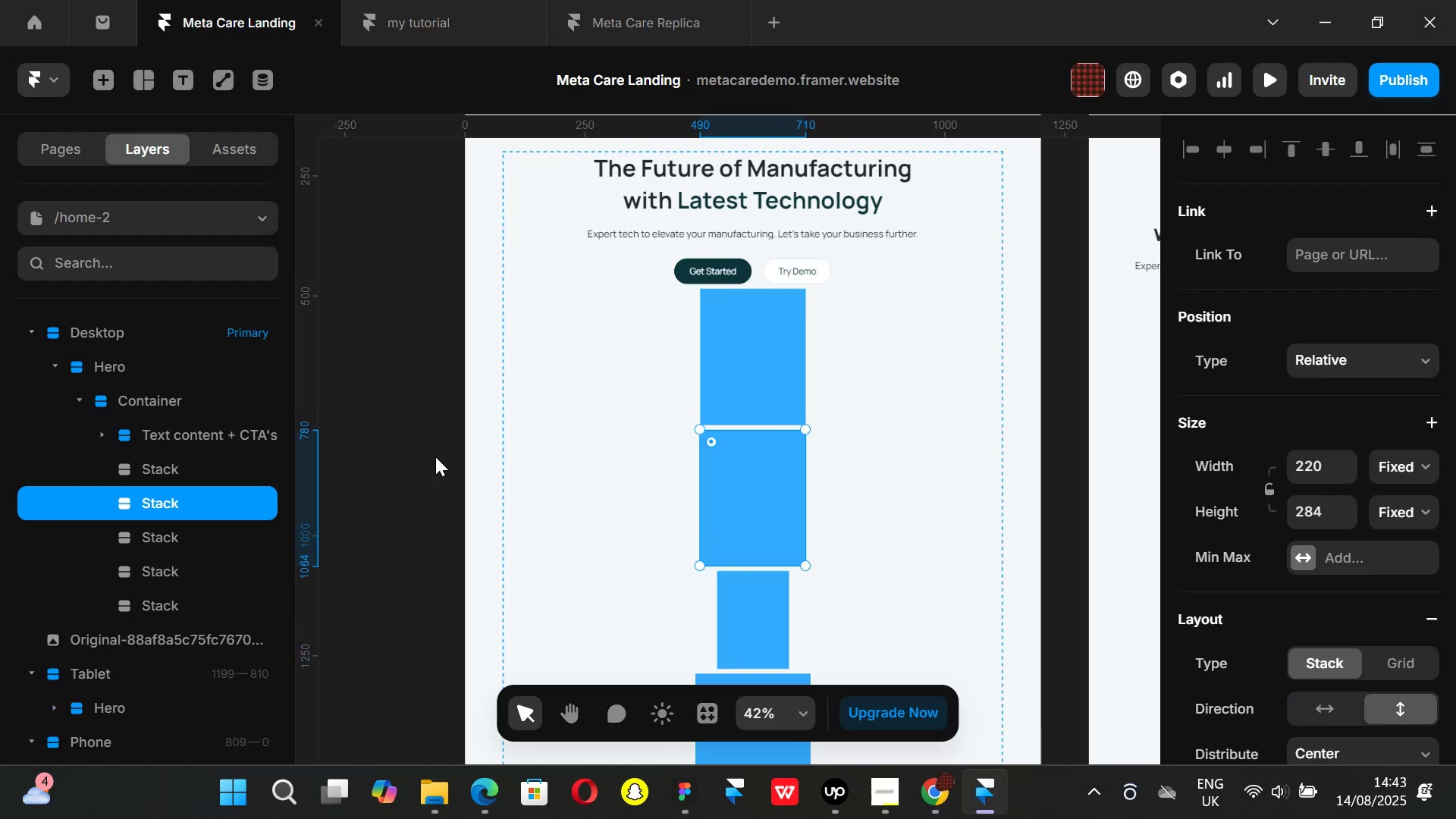 
scroll: coordinate [374, 439], scroll_direction: down, amount: 1.0
 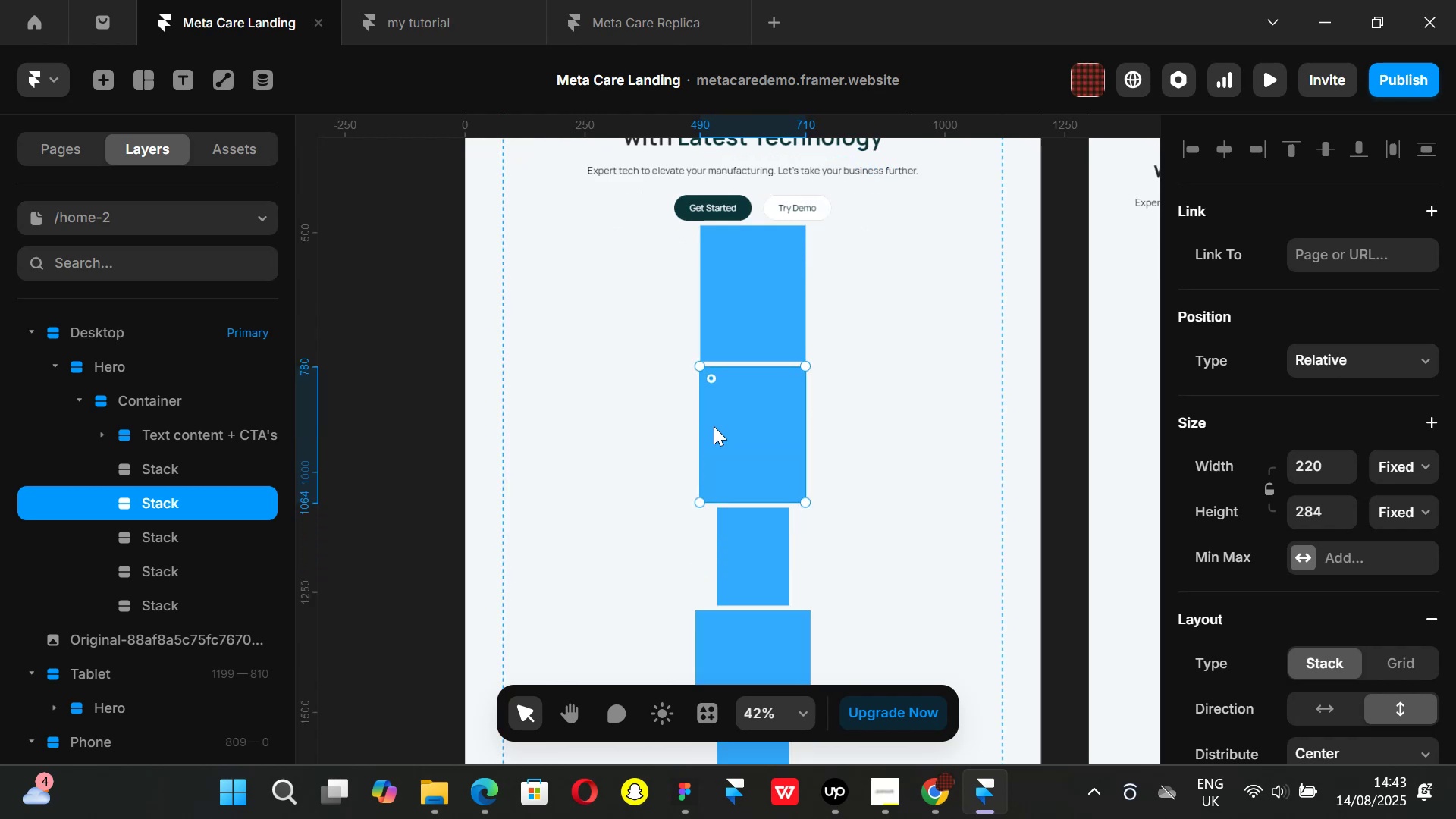 
key(ArrowDown)
 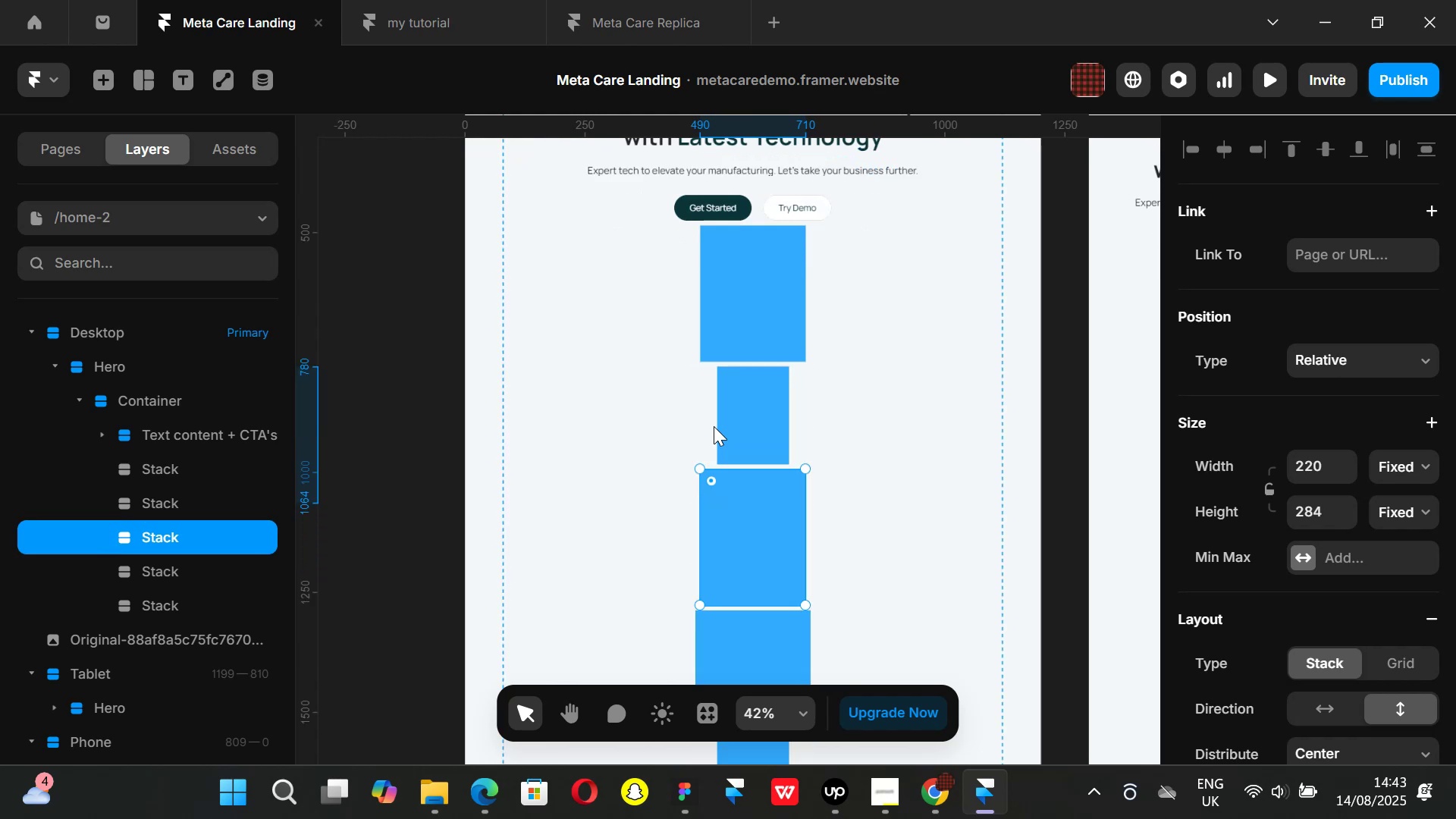 
key(ArrowDown)
 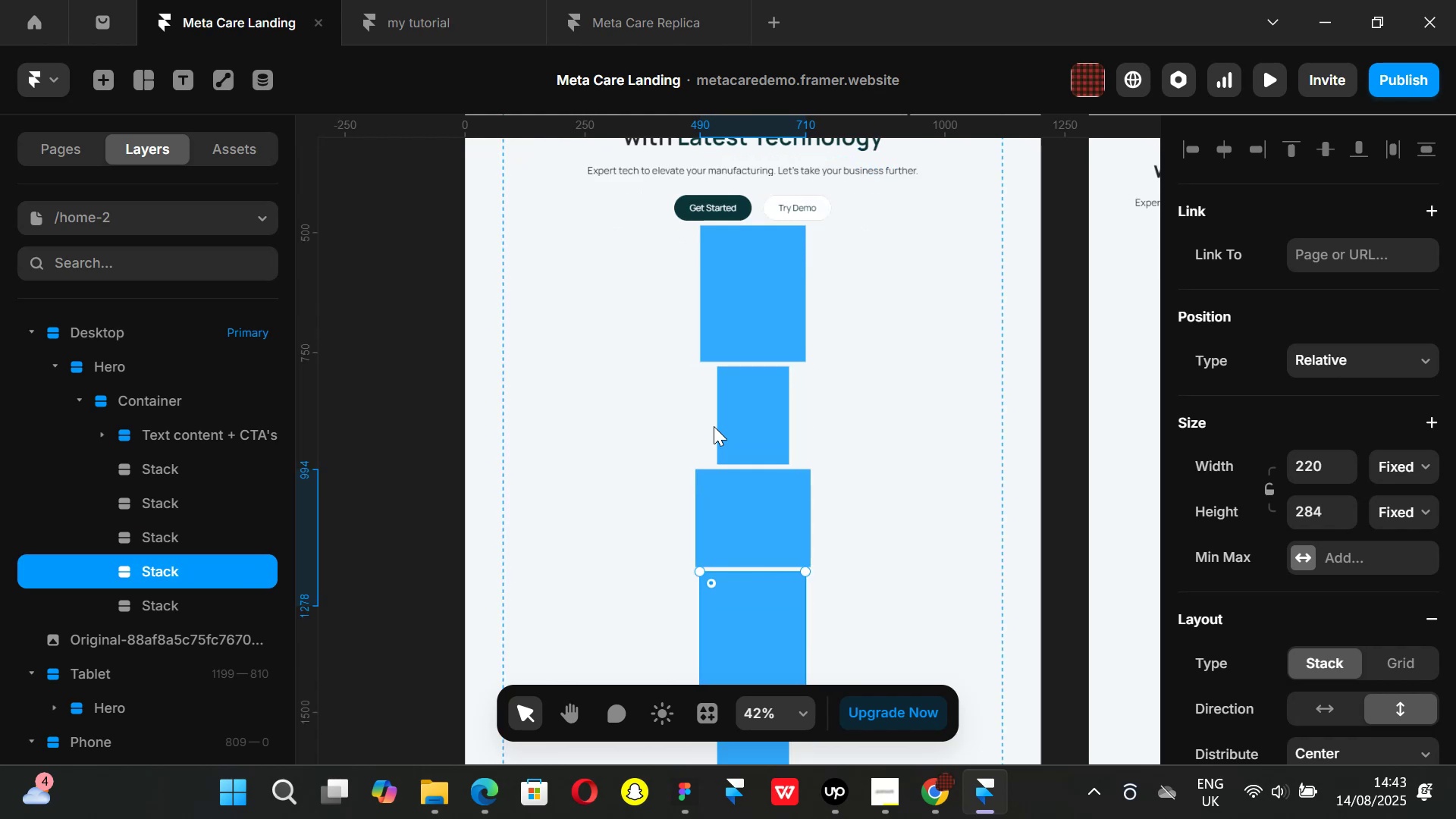 
key(ArrowDown)
 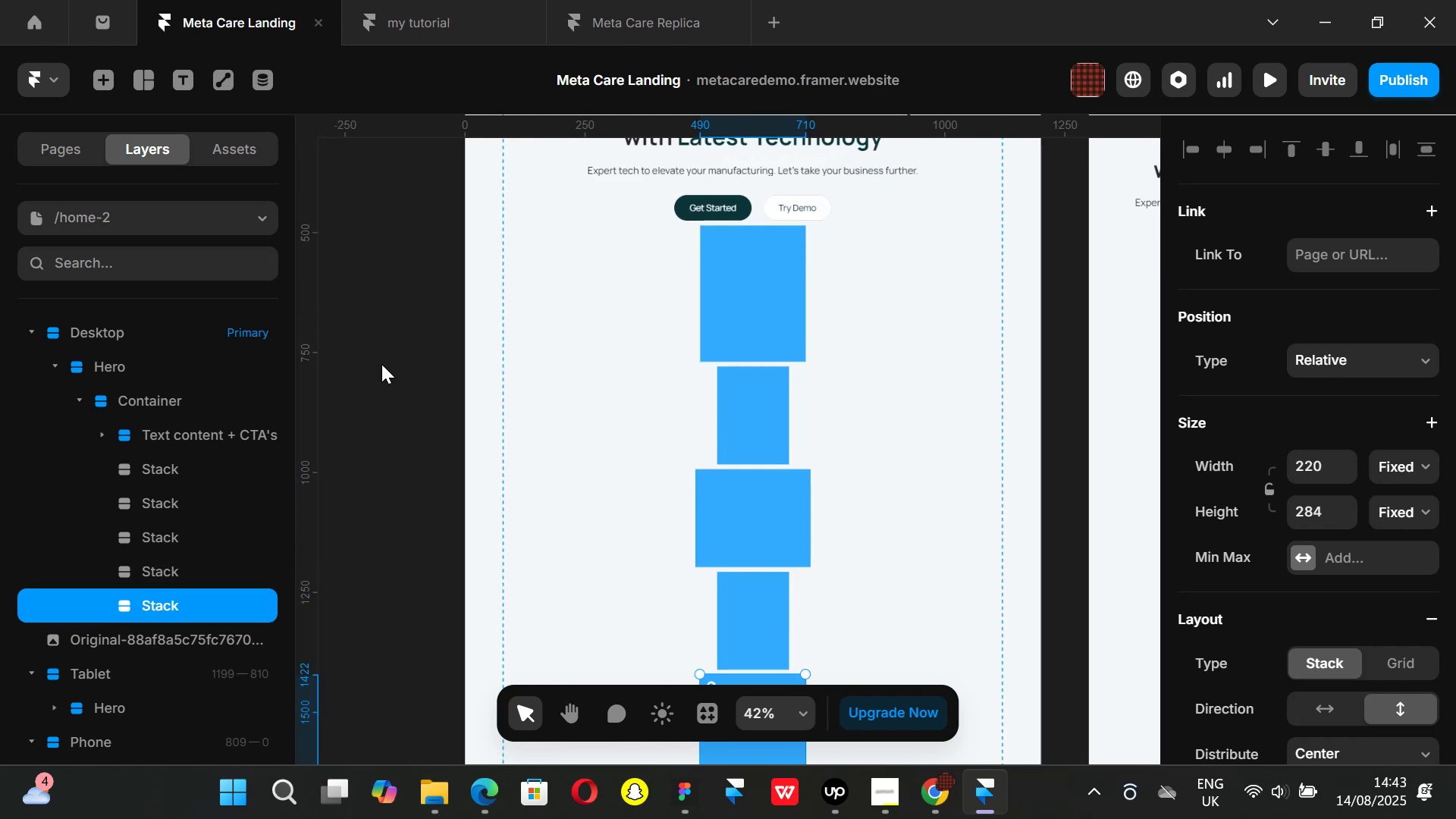 
scroll: coordinate [376, 363], scroll_direction: down, amount: 2.0
 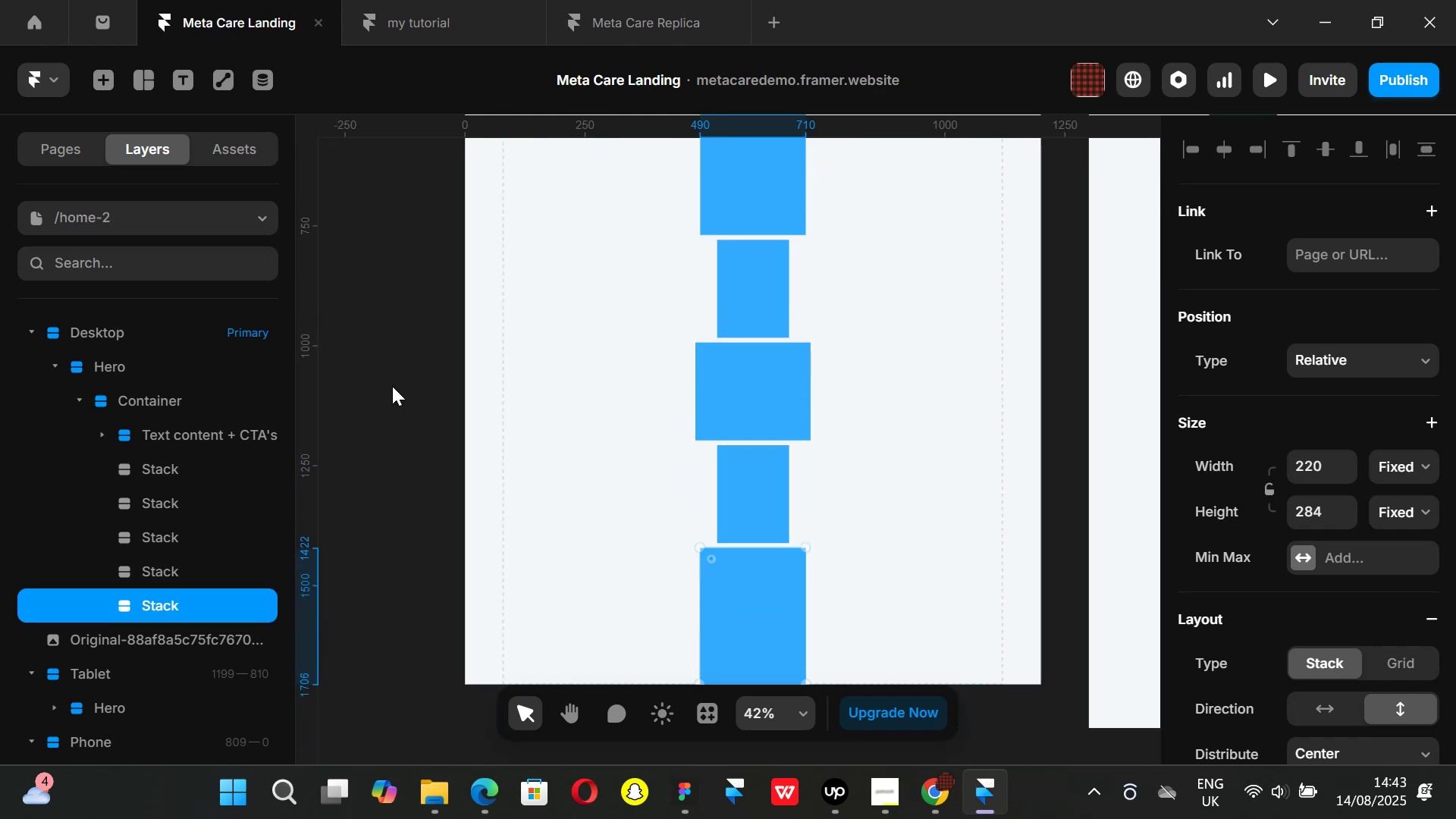 
key(Control+ControlLeft)
 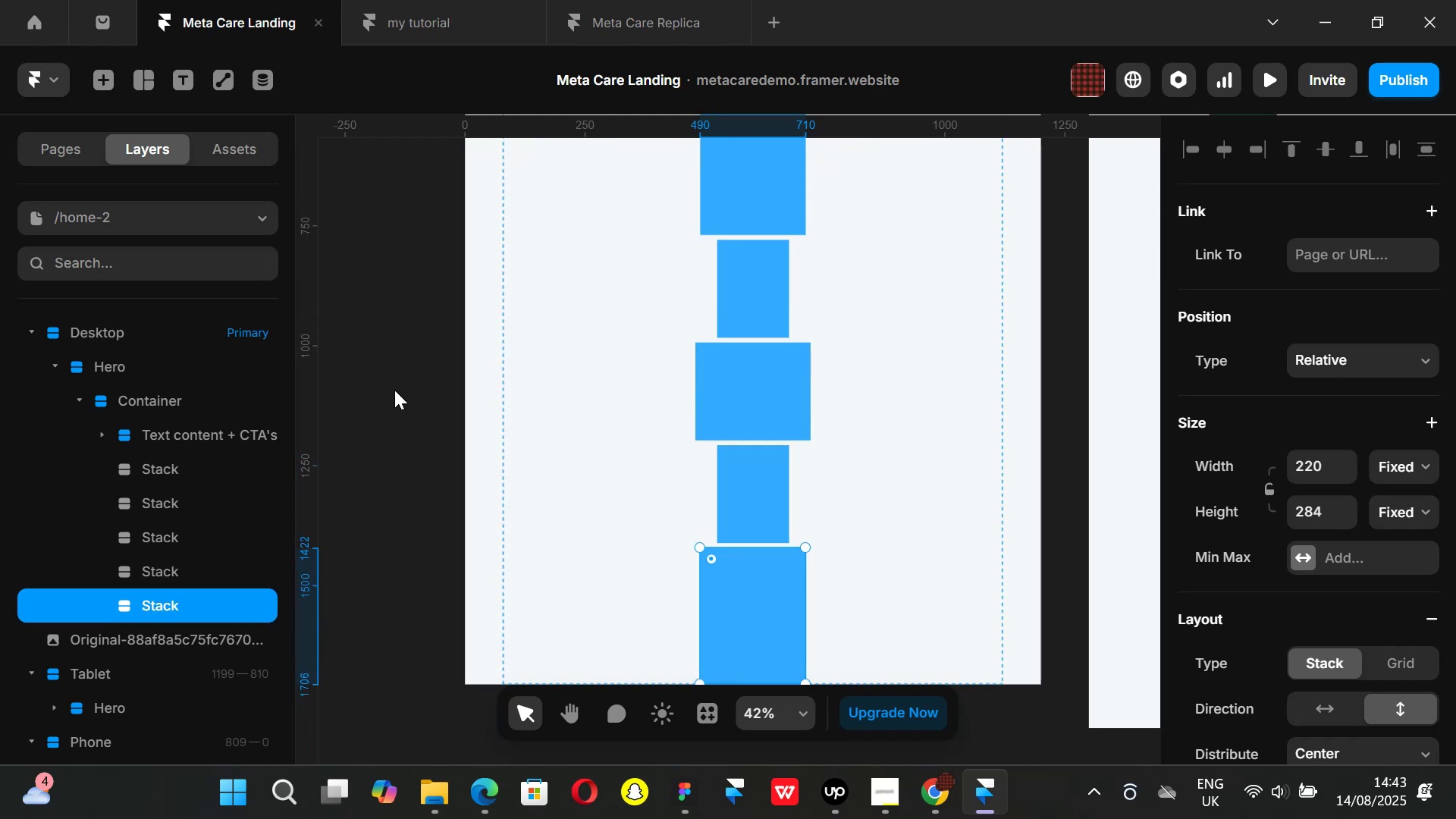 
scroll: coordinate [394, 390], scroll_direction: down, amount: 2.0
 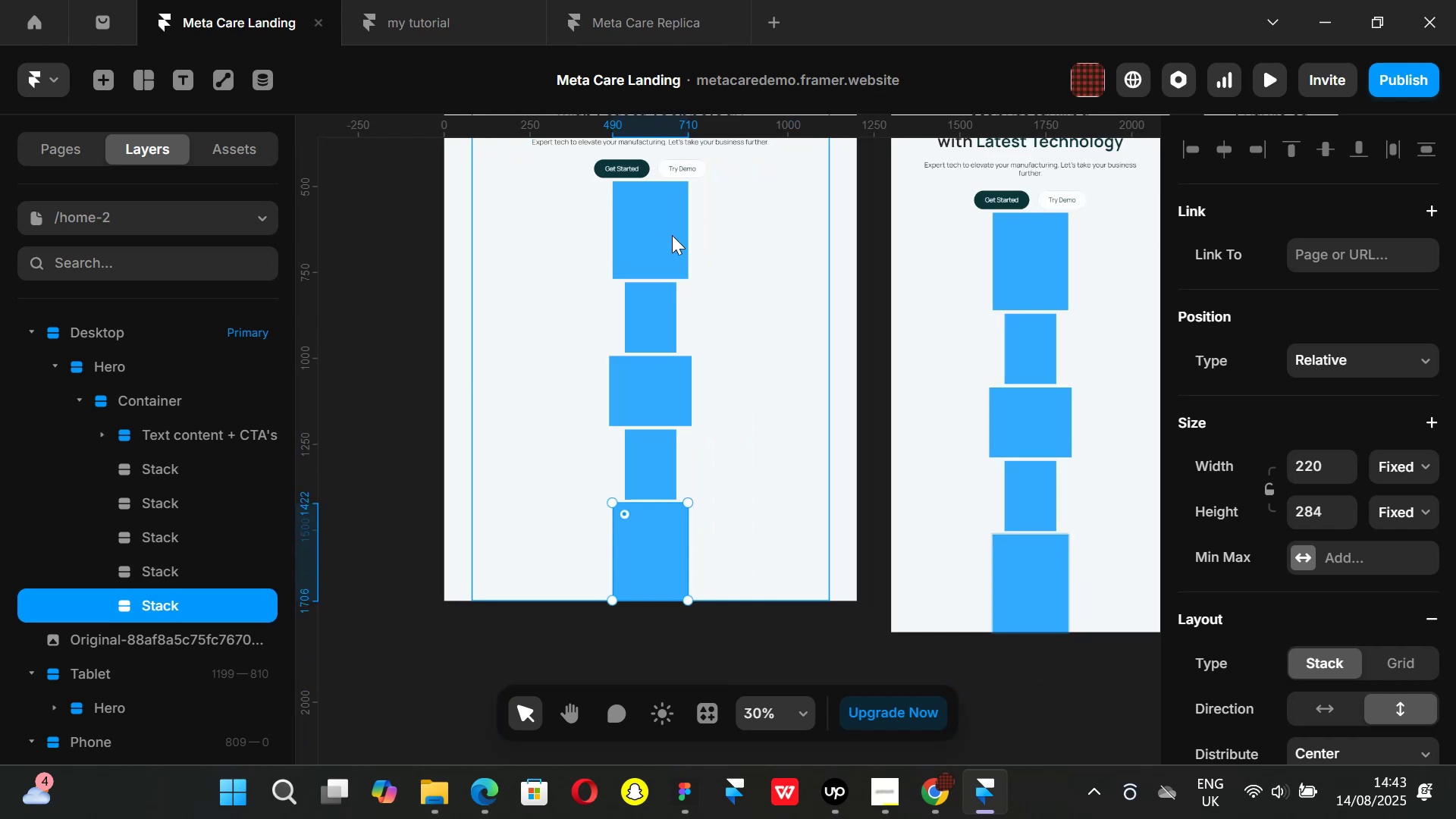 
left_click([657, 234])
 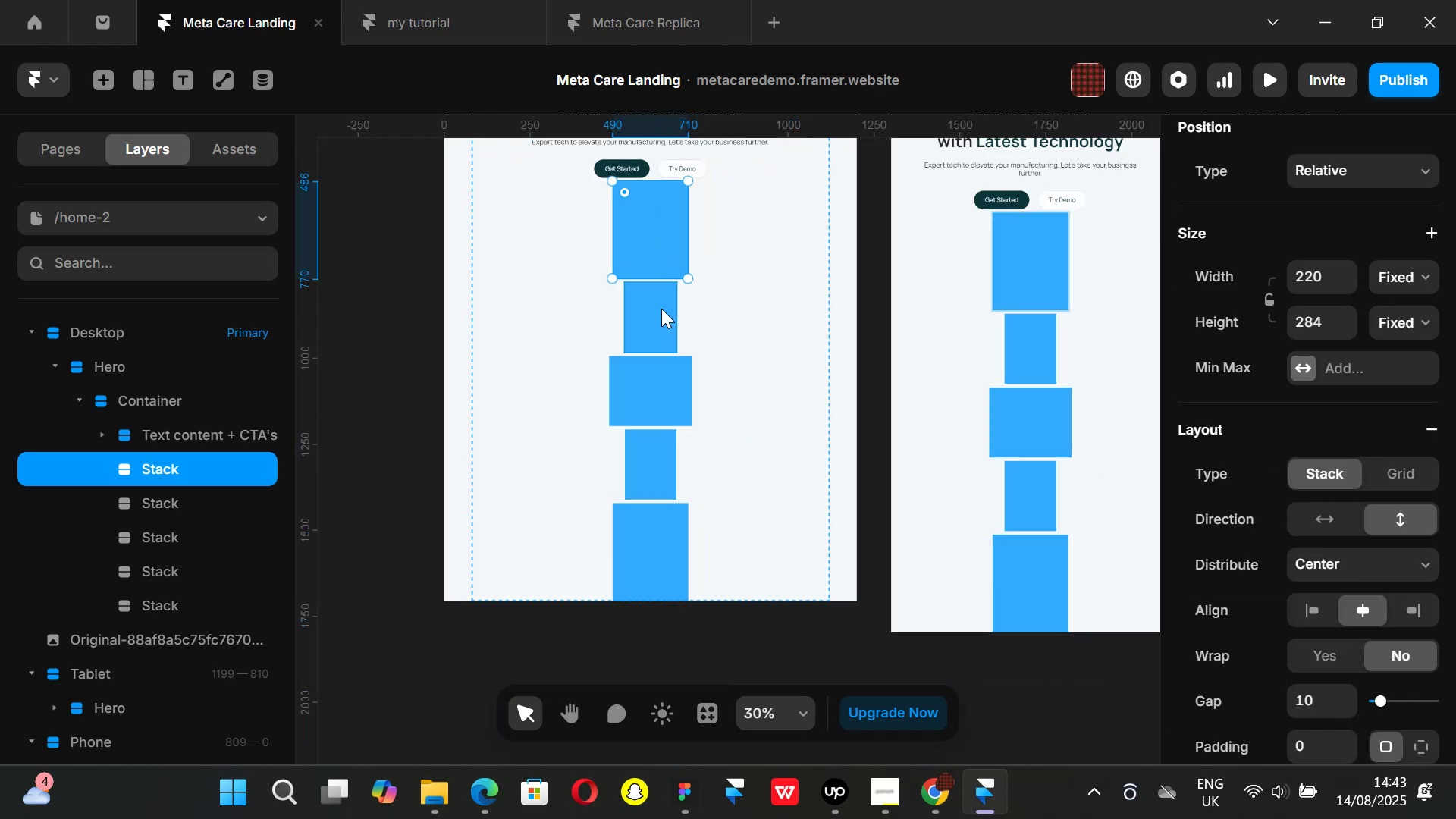 
hold_key(key=ShiftLeft, duration=1.51)
left_click([661, 309])
 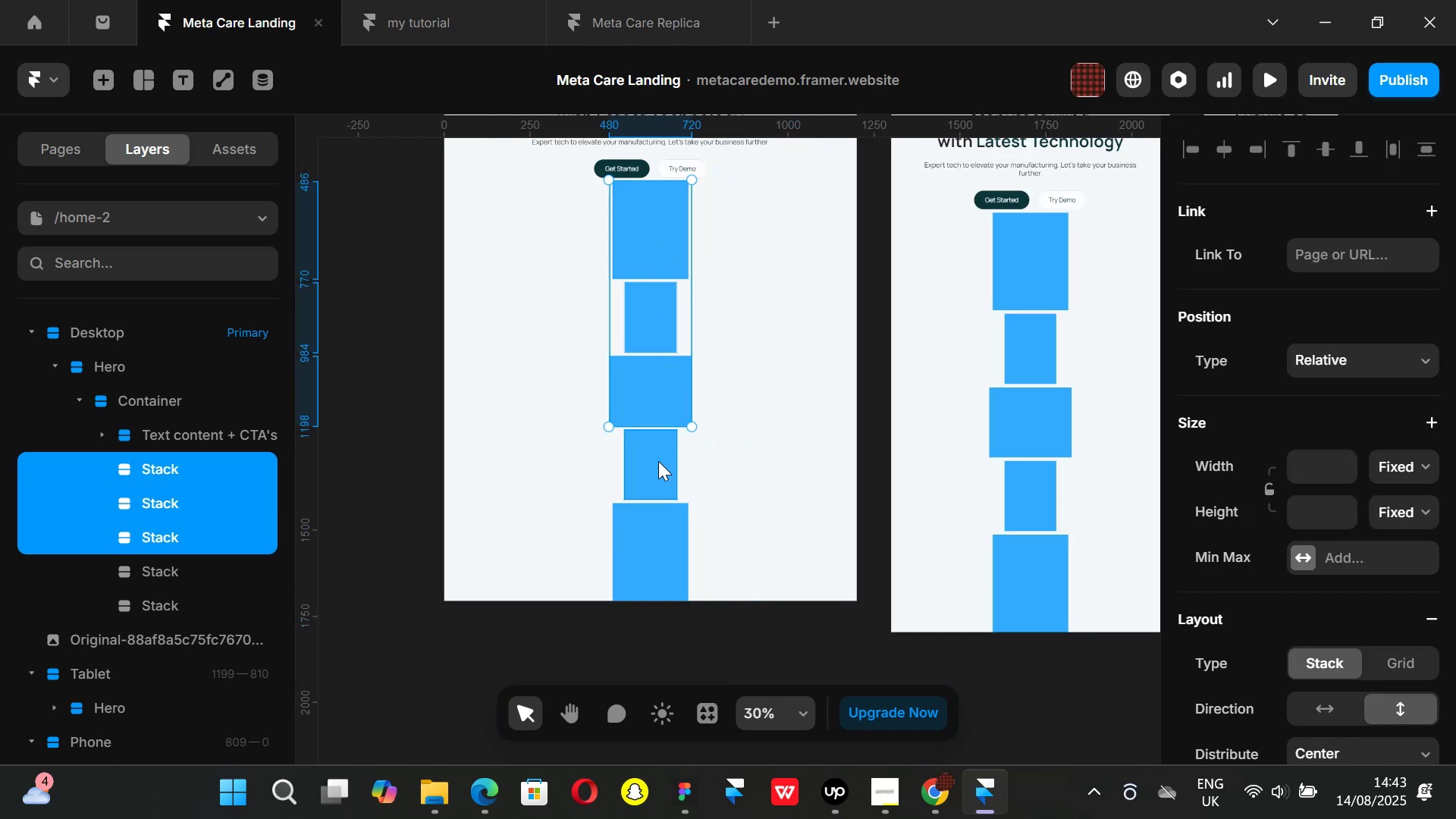 
hold_key(key=ShiftLeft, duration=0.42)
triple_click([676, 557])
 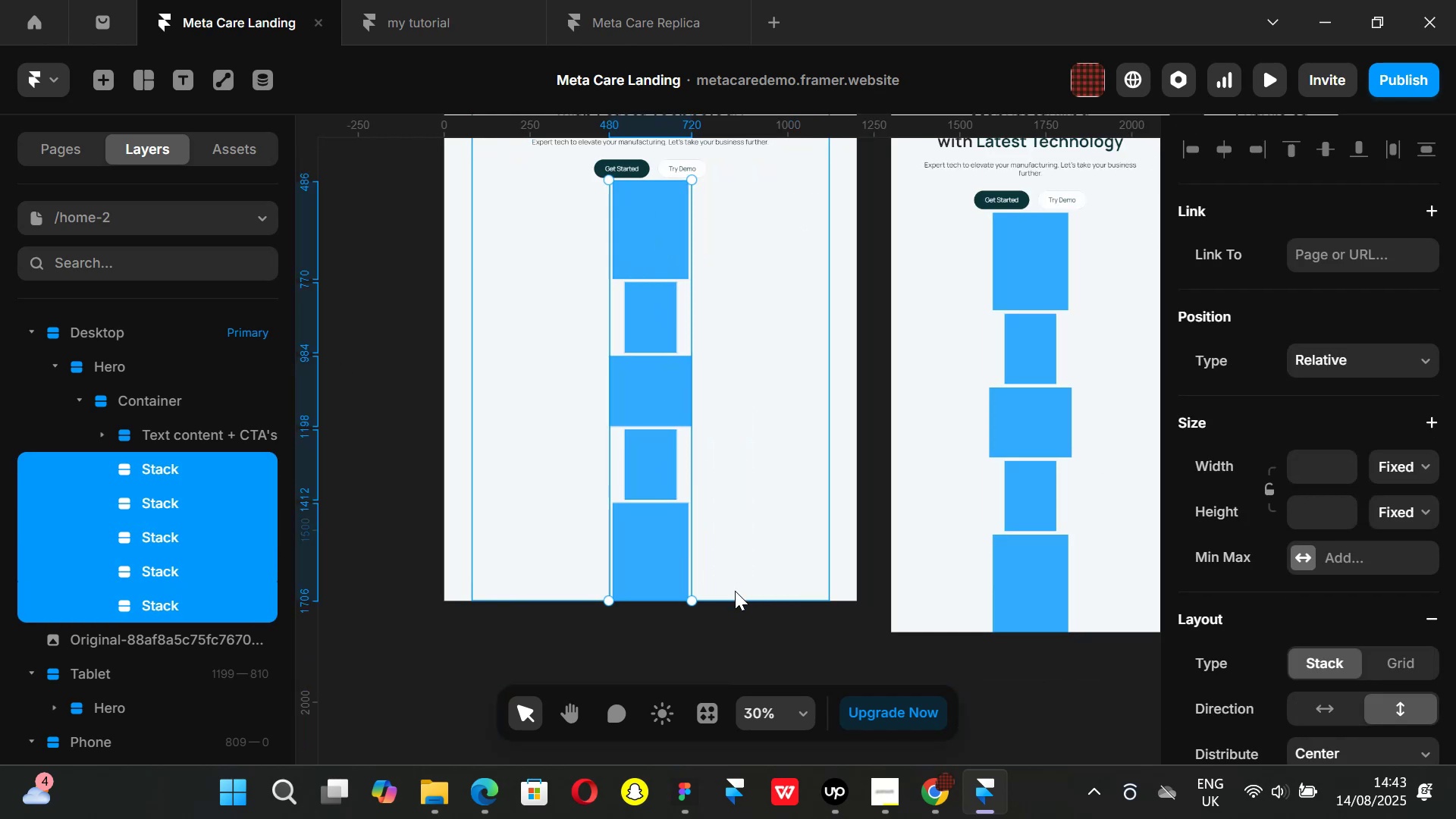 
key(Control+ControlLeft)
 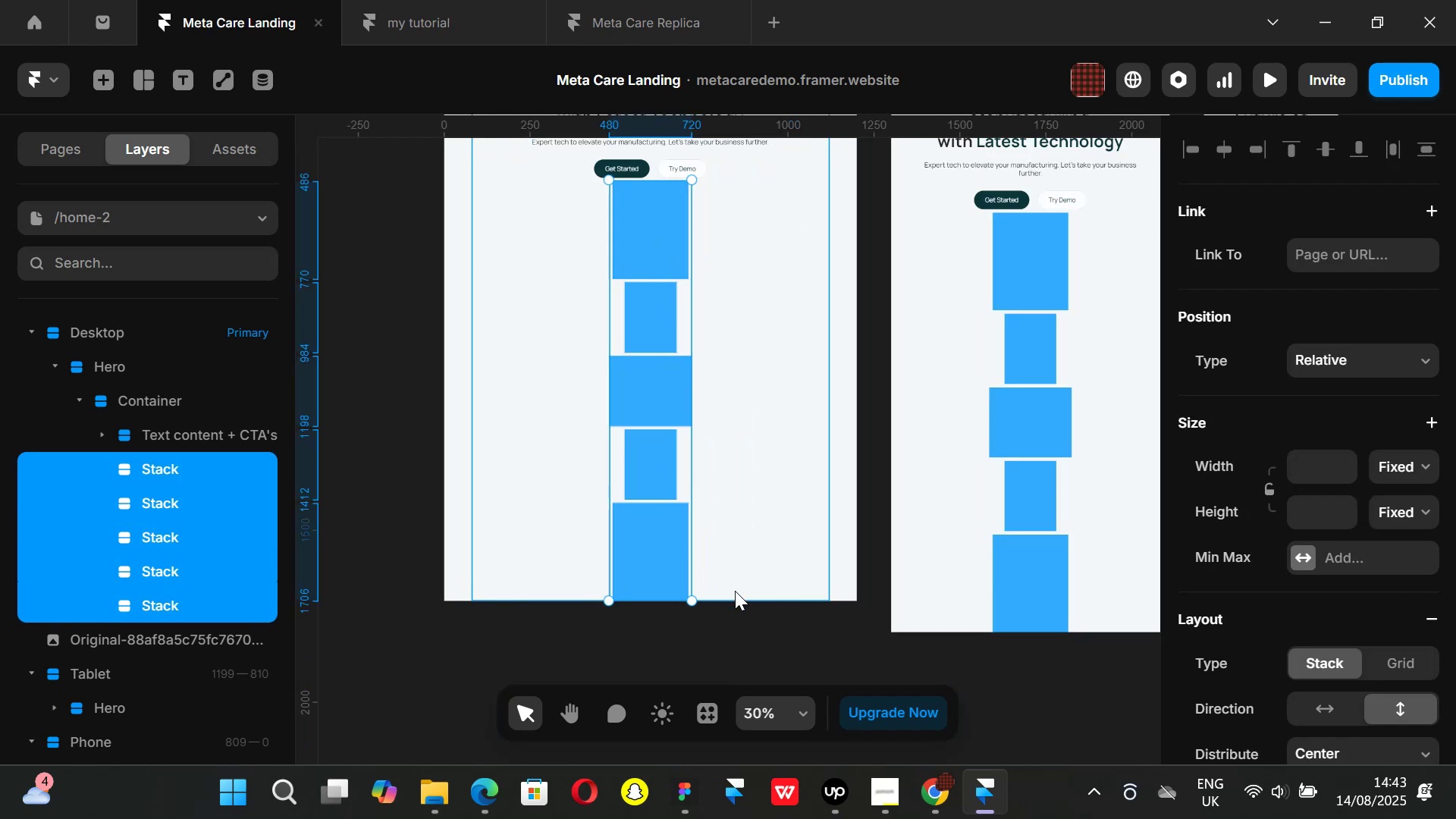 
key(Alt+Control+AltLeft)
 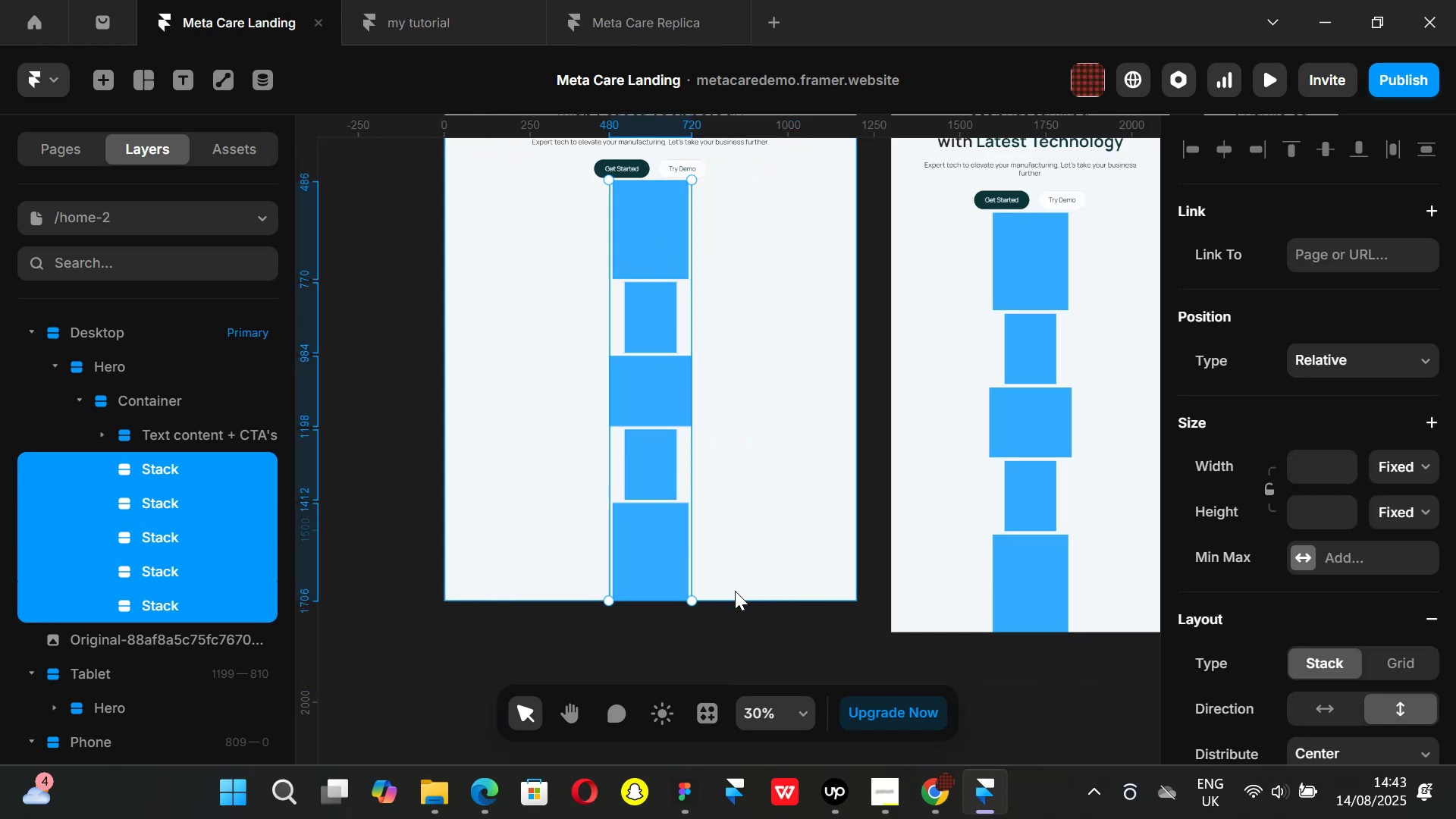 
key(Alt+Control+Enter)
 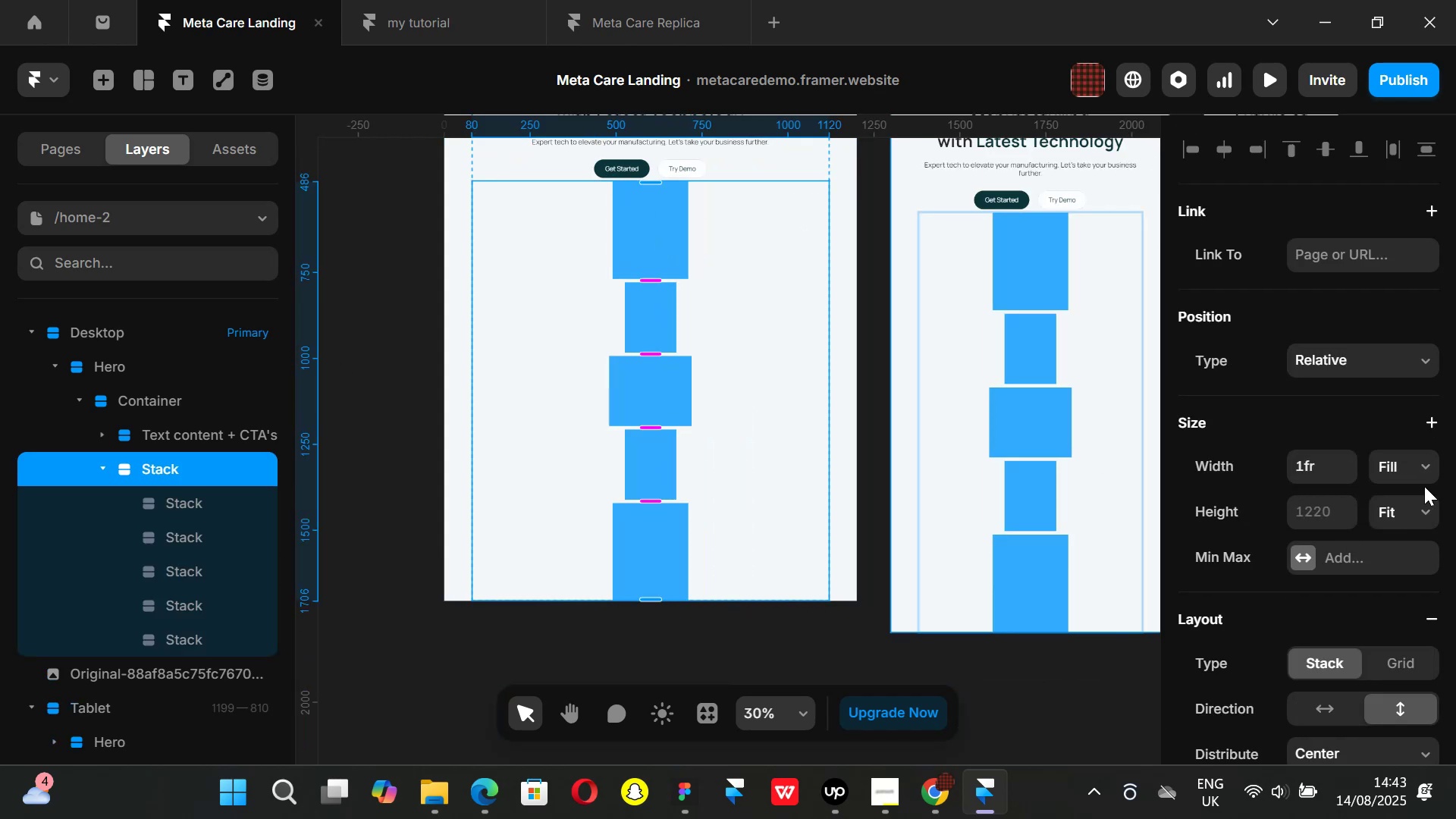 
left_click([1427, 466])
 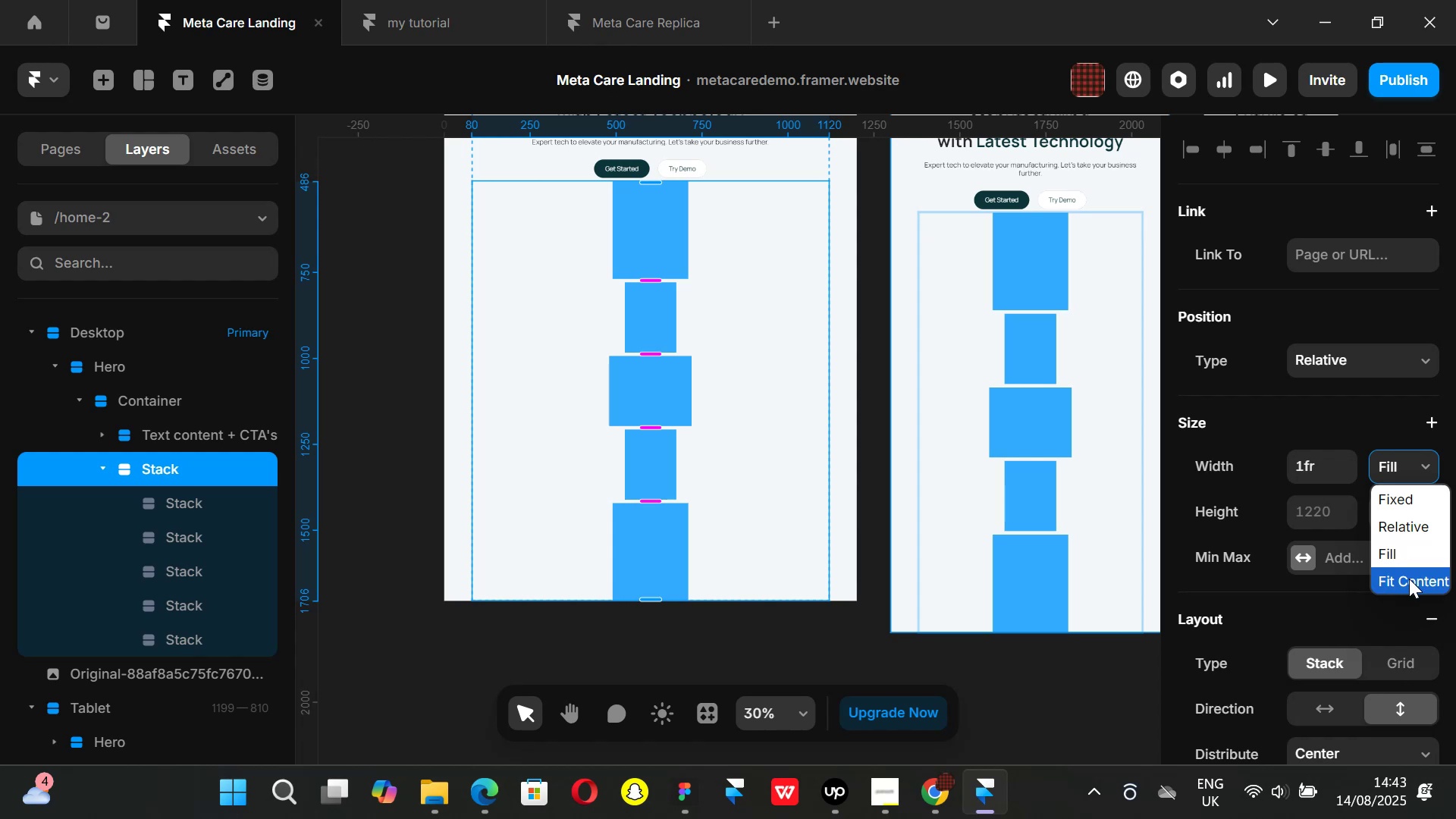 
left_click([1409, 579])
 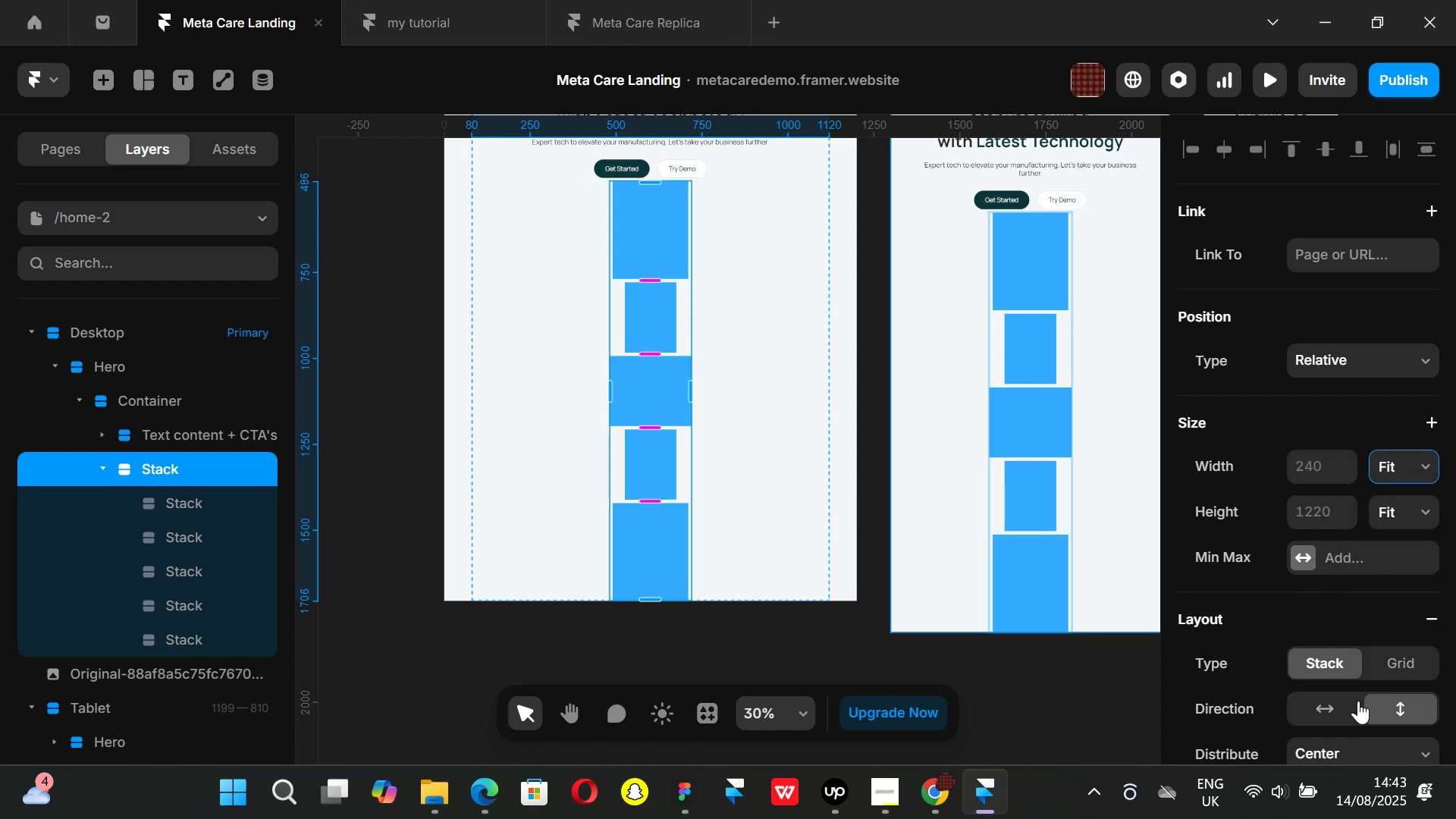 
left_click([1346, 708])
 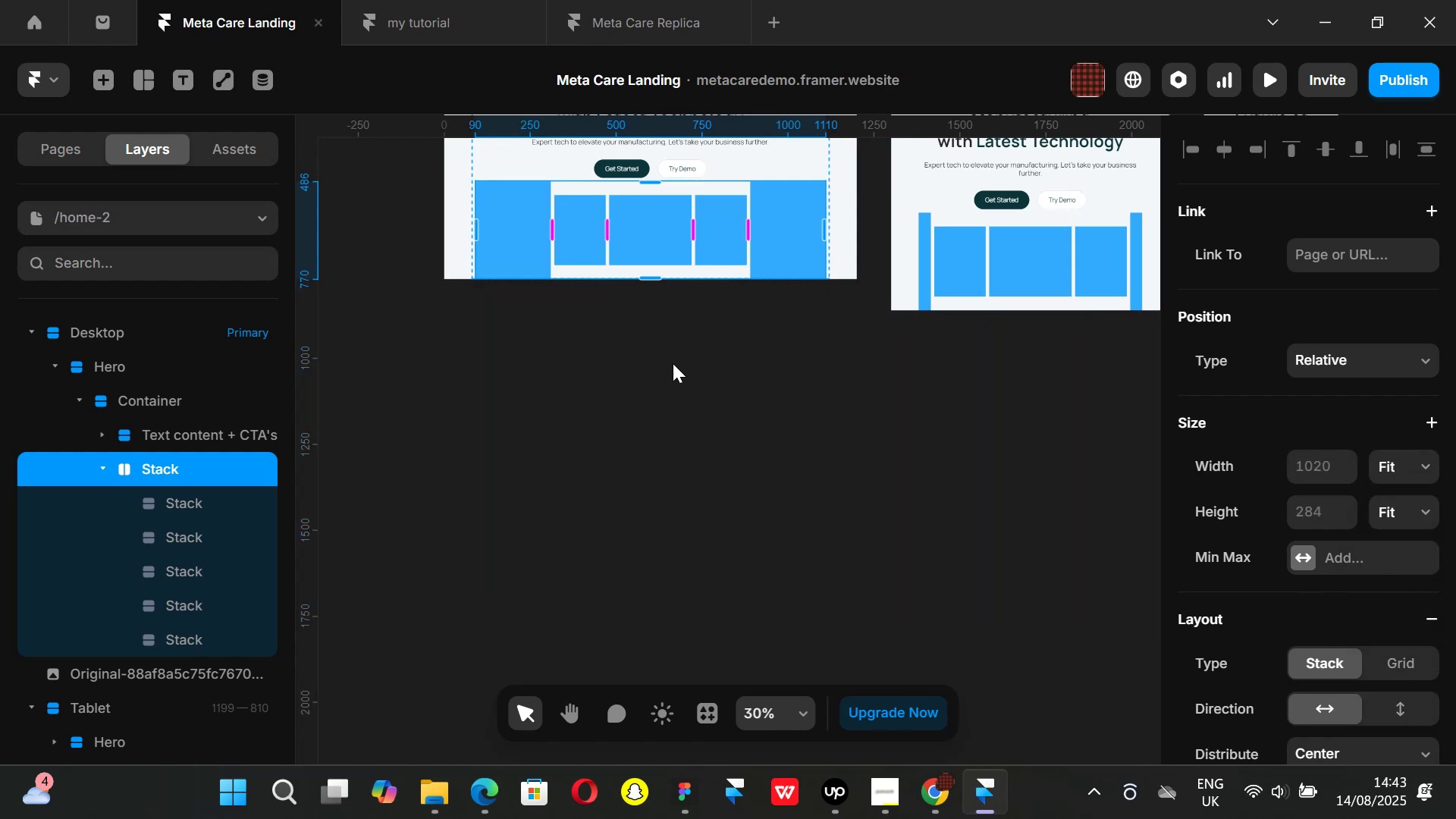 
scroll: coordinate [673, 363], scroll_direction: up, amount: 1.0
 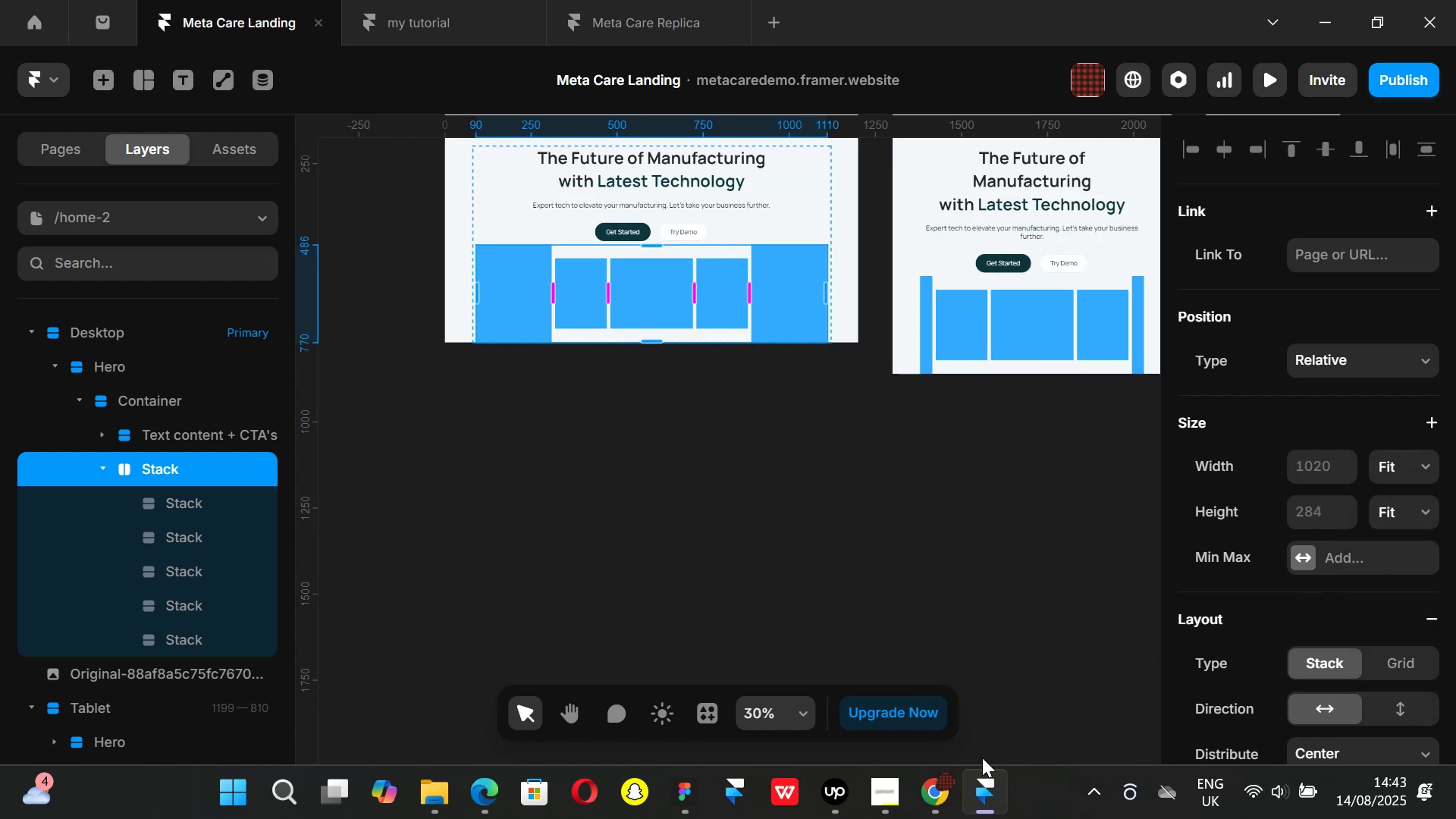 
left_click([943, 792])
 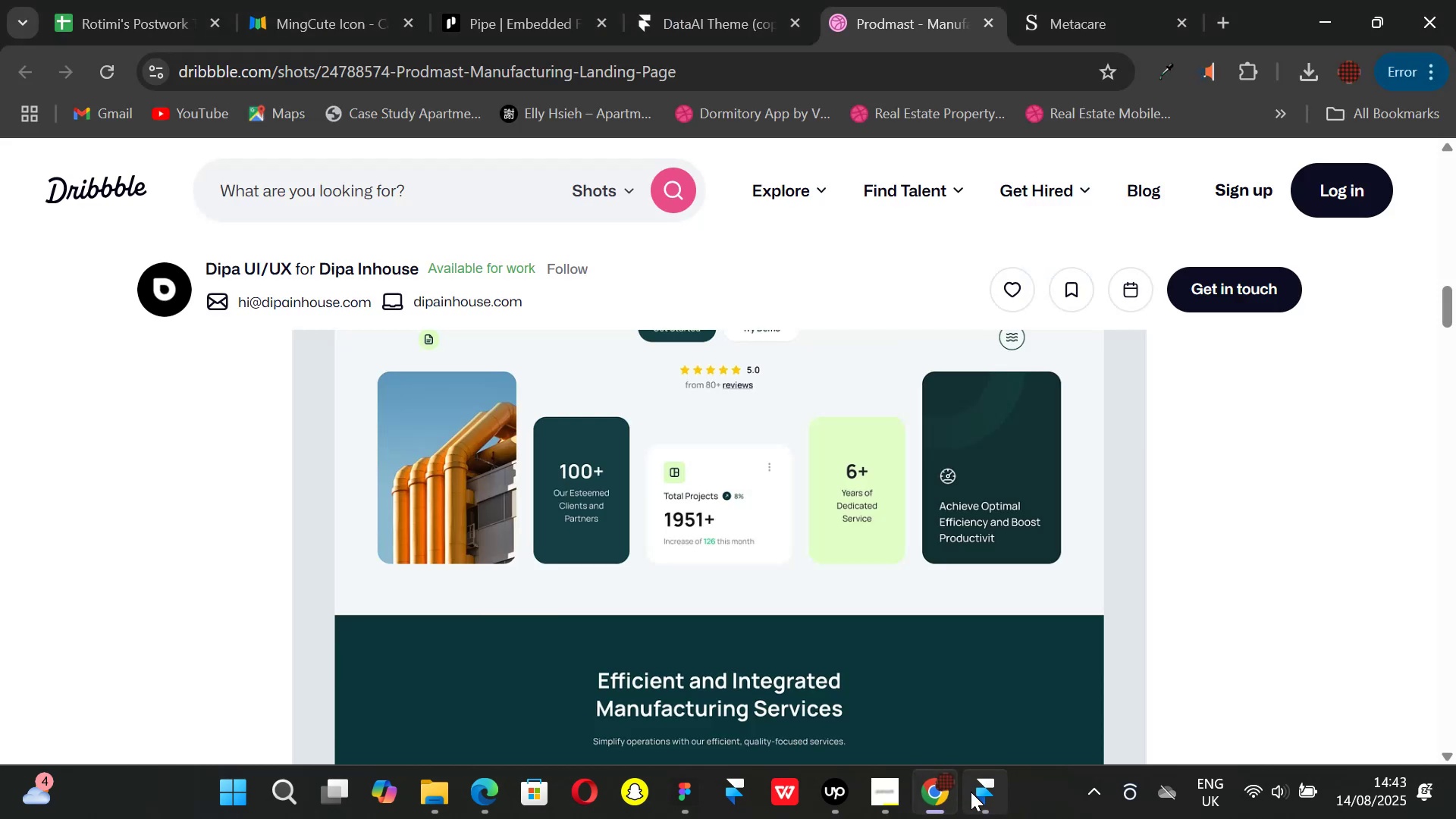 
left_click([981, 793])
 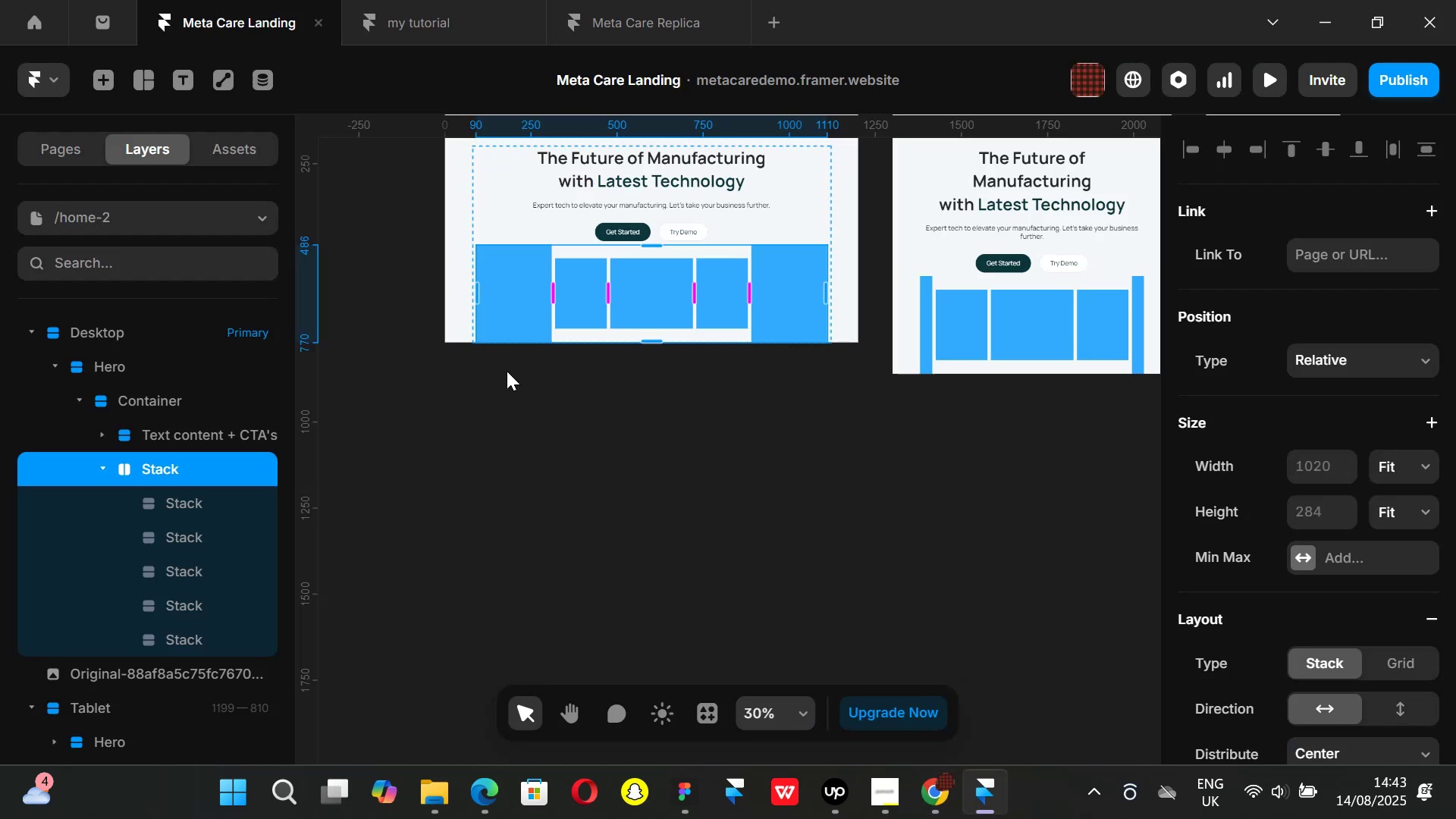 
hold_key(key=ControlLeft, duration=0.4)
scroll: coordinate [529, 376], scroll_direction: up, amount: 1.0
 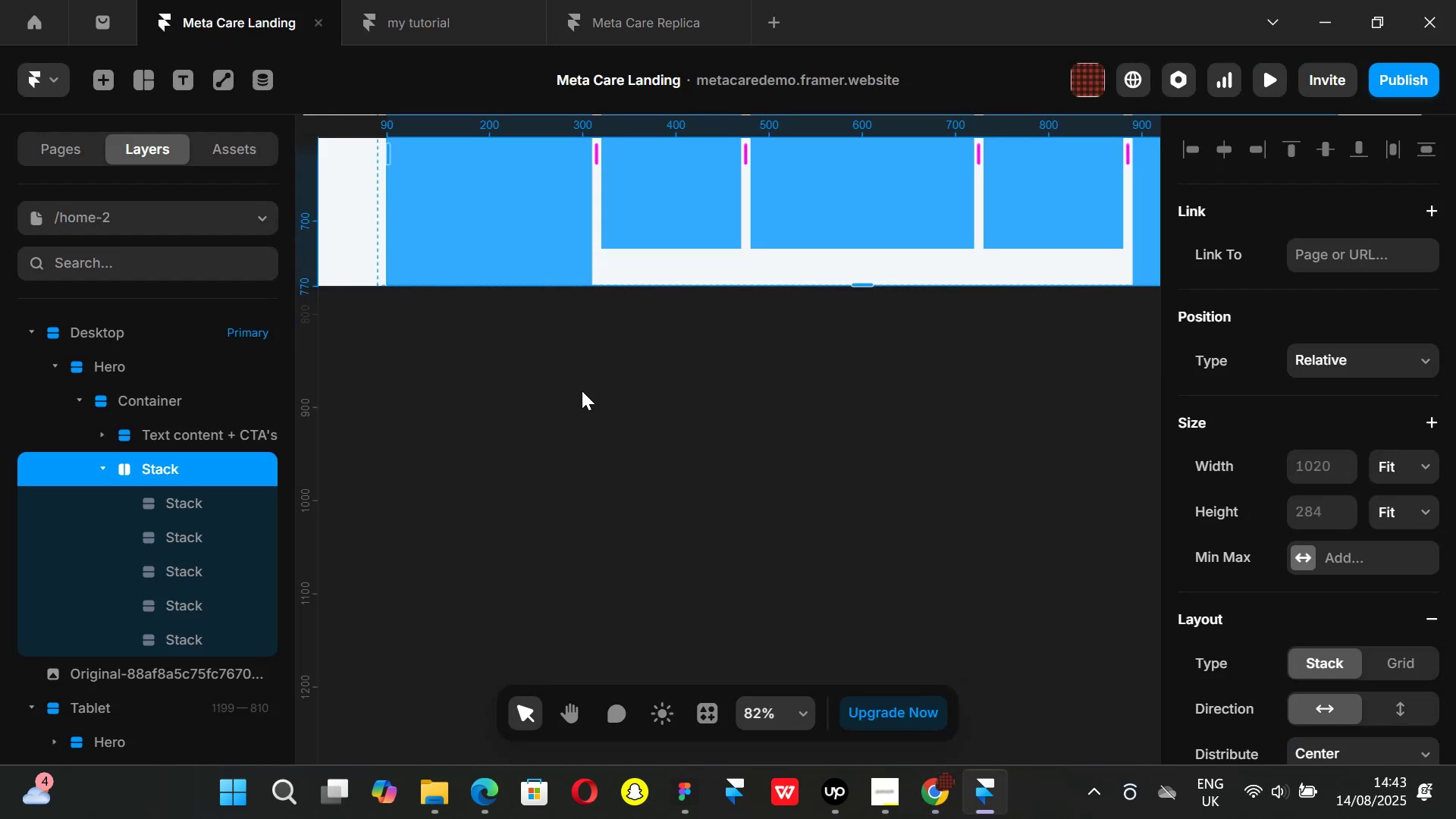 
key(Control+ControlLeft)
 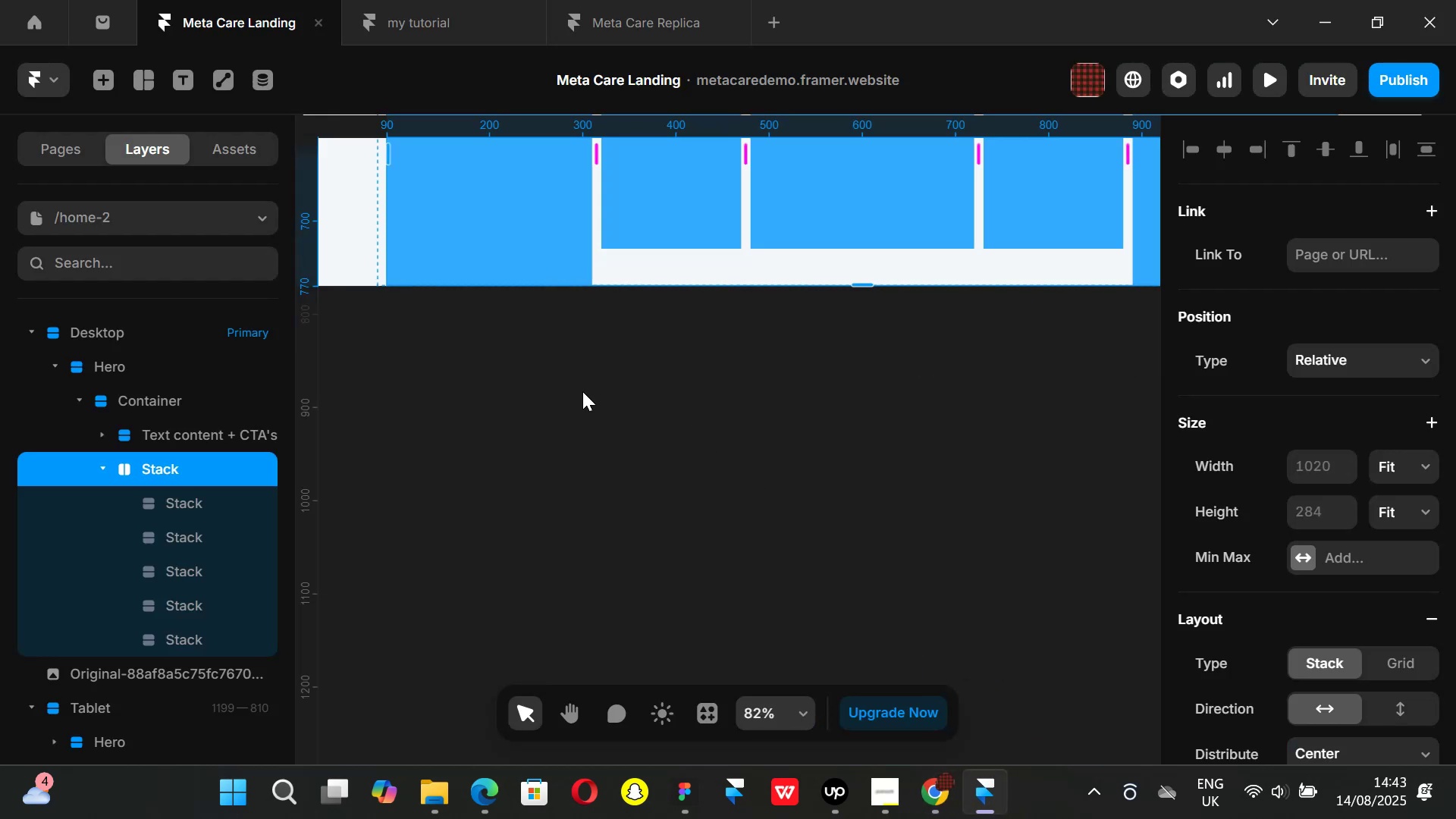 
scroll: coordinate [582, 391], scroll_direction: down, amount: 1.0
 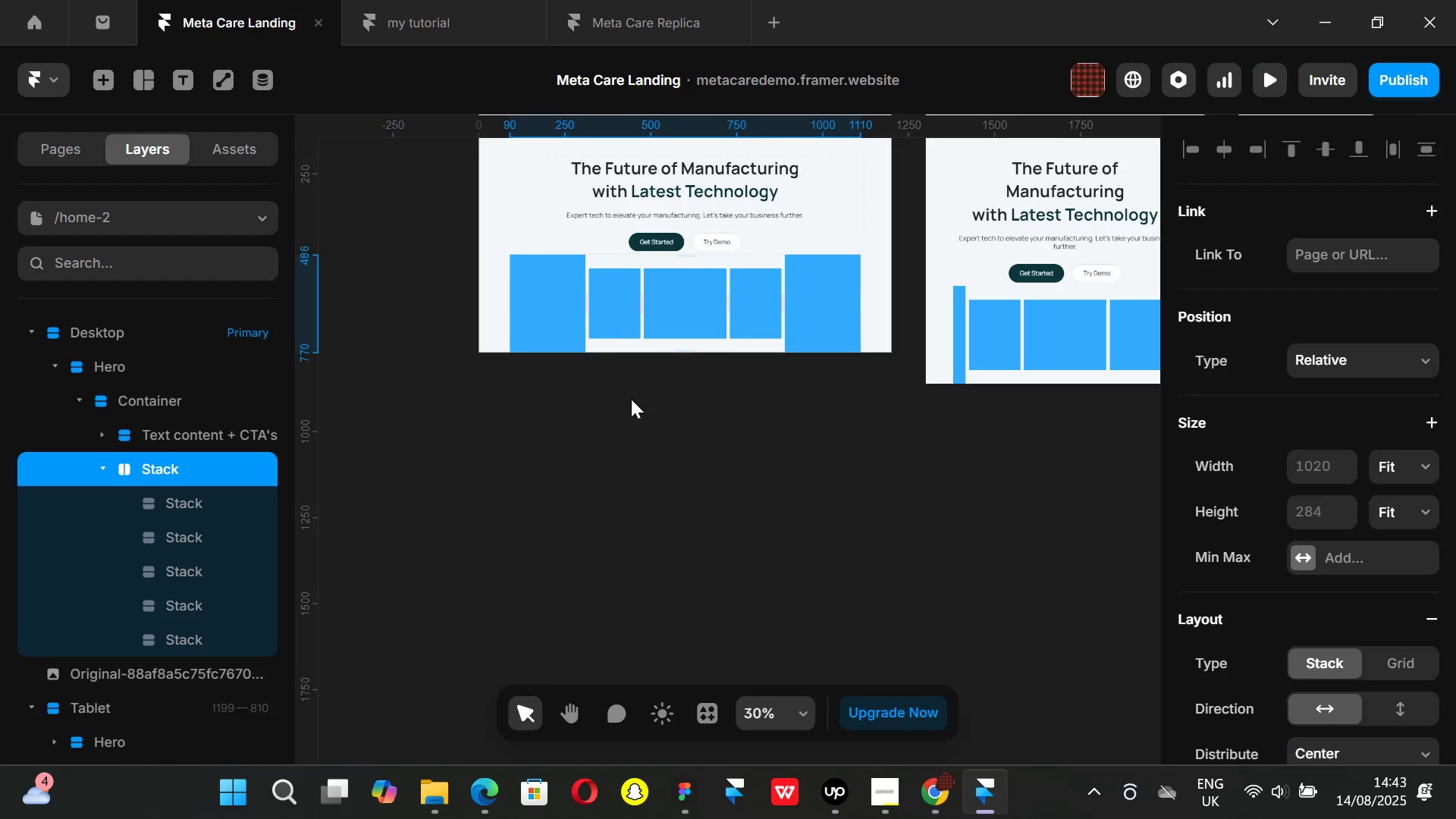 
scroll: coordinate [631, 399], scroll_direction: up, amount: 1.0
 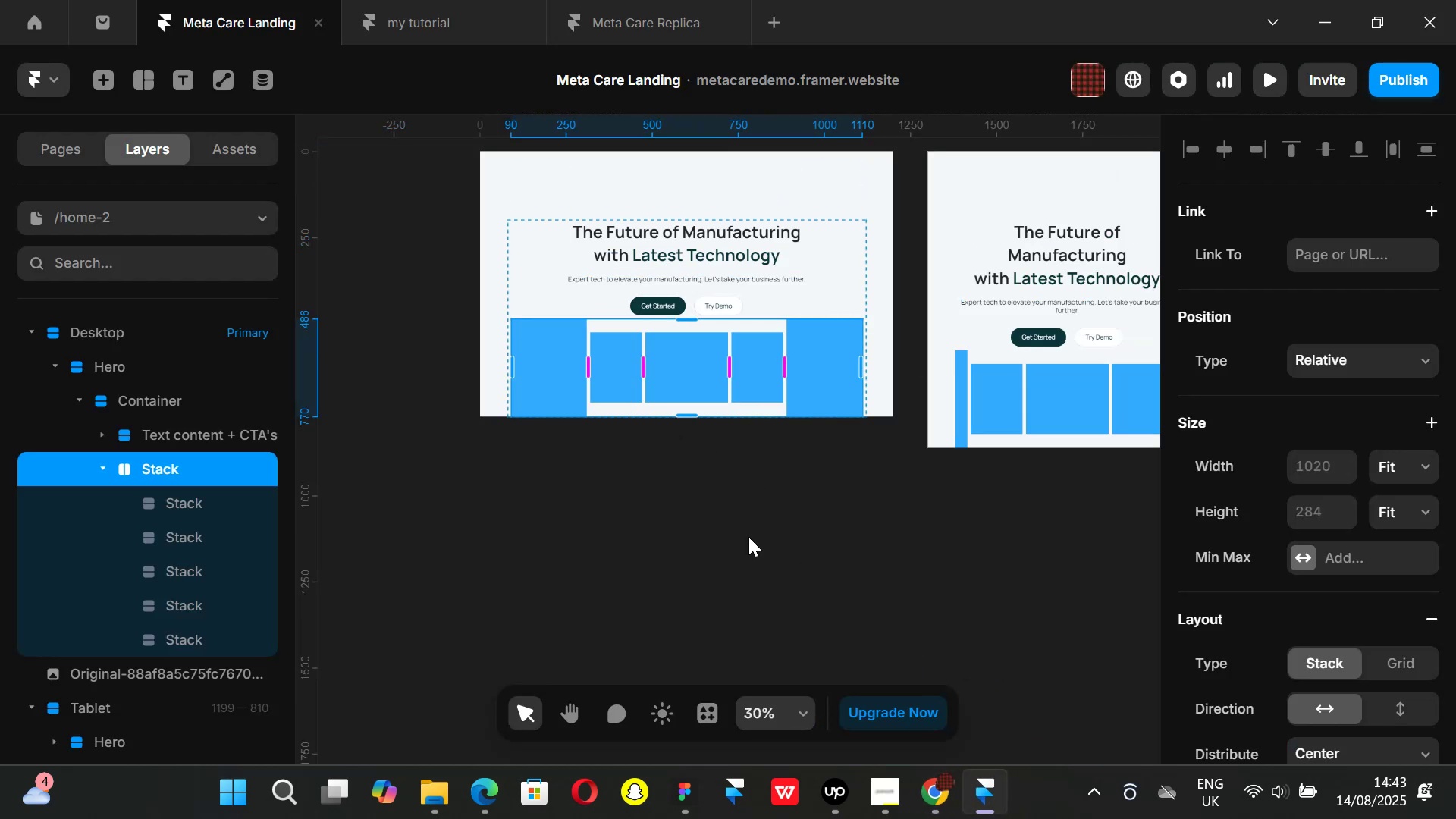 
hold_key(key=ControlLeft, duration=0.48)
scroll: coordinate [635, 399], scroll_direction: up, amount: 1.0
 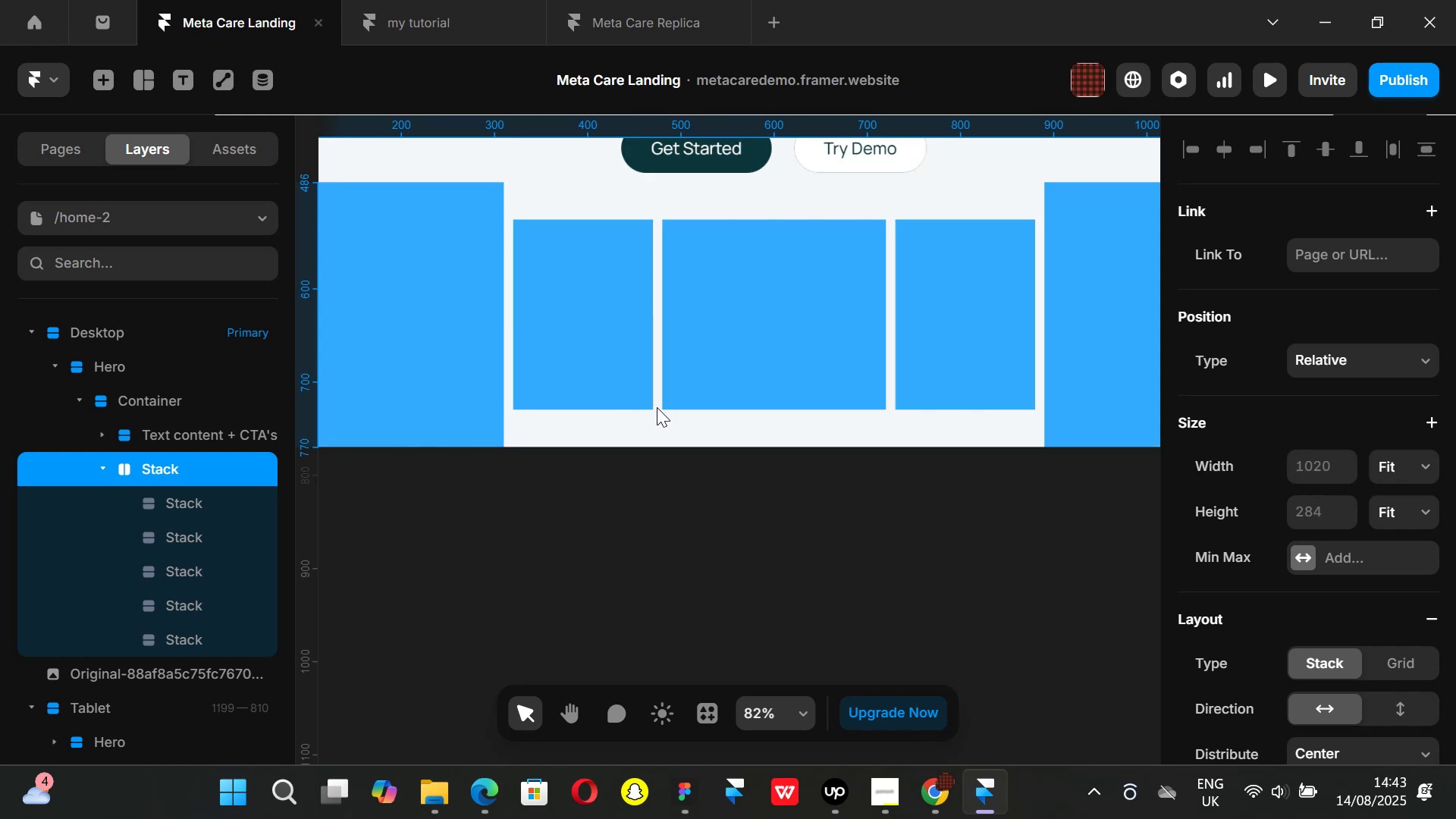 
hold_key(key=ControlLeft, duration=0.36)
scroll: coordinate [673, 430], scroll_direction: down, amount: 1.0
 